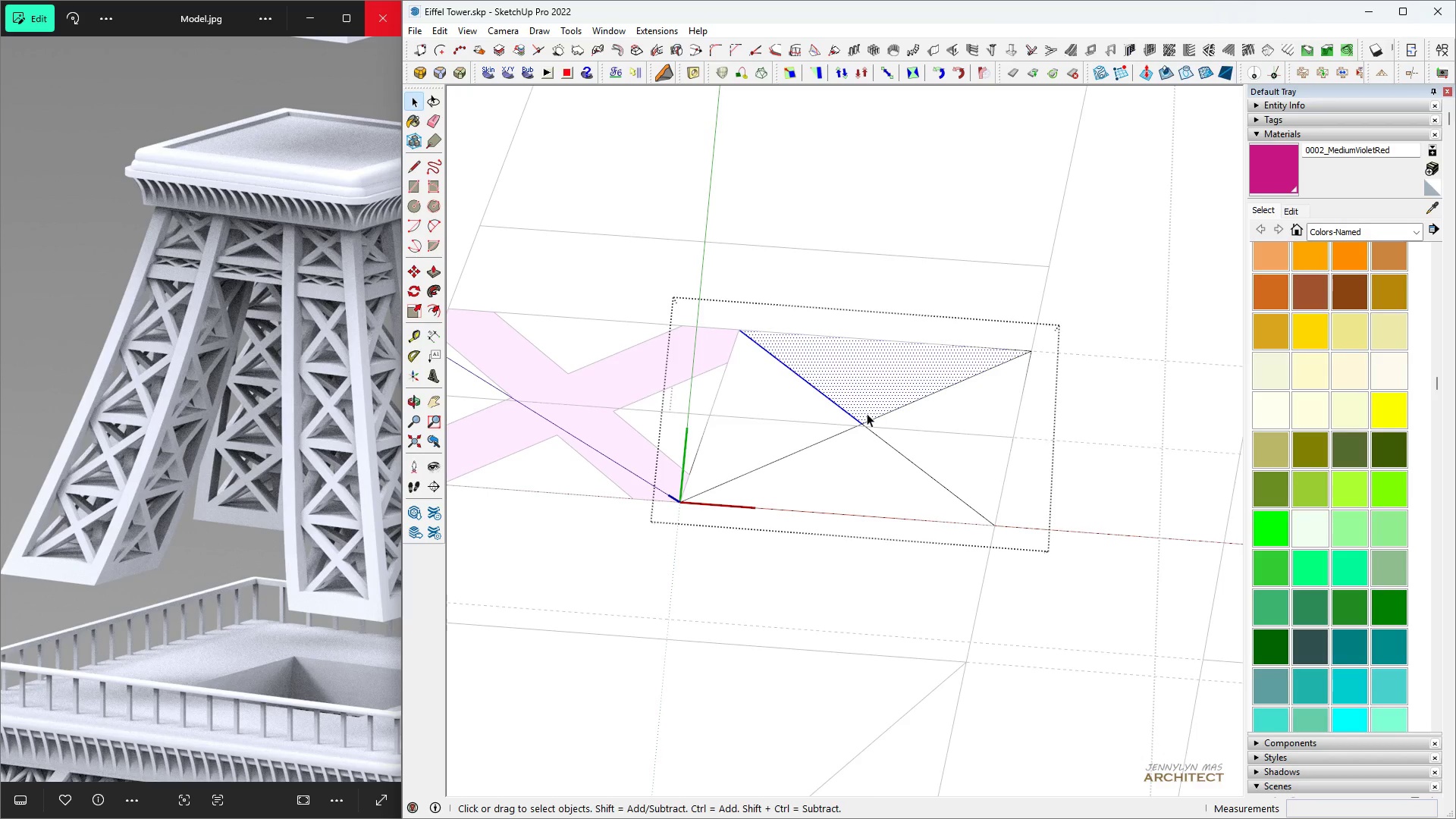 
key(Control+ControlLeft)
 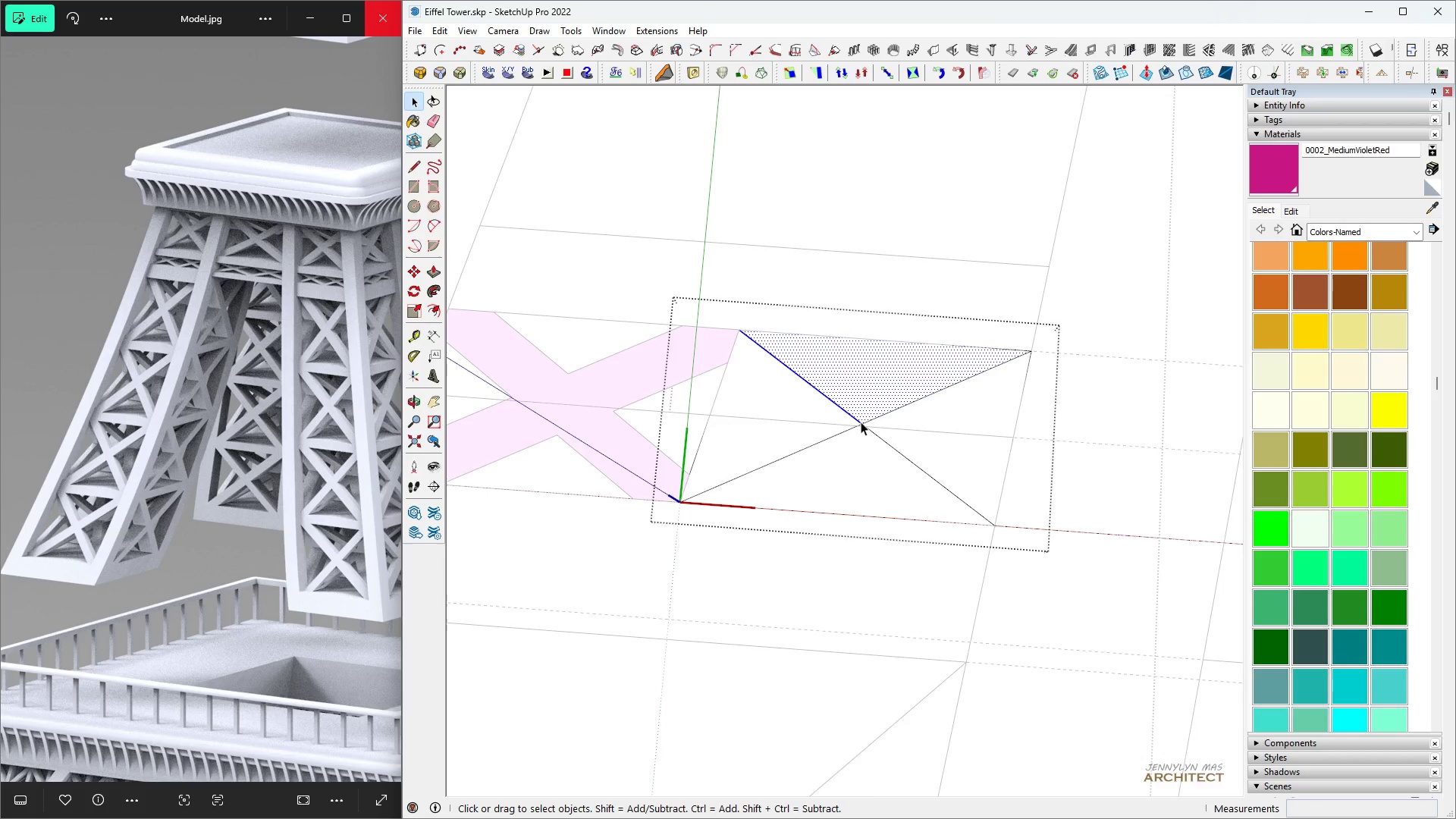 
left_click([856, 421])
 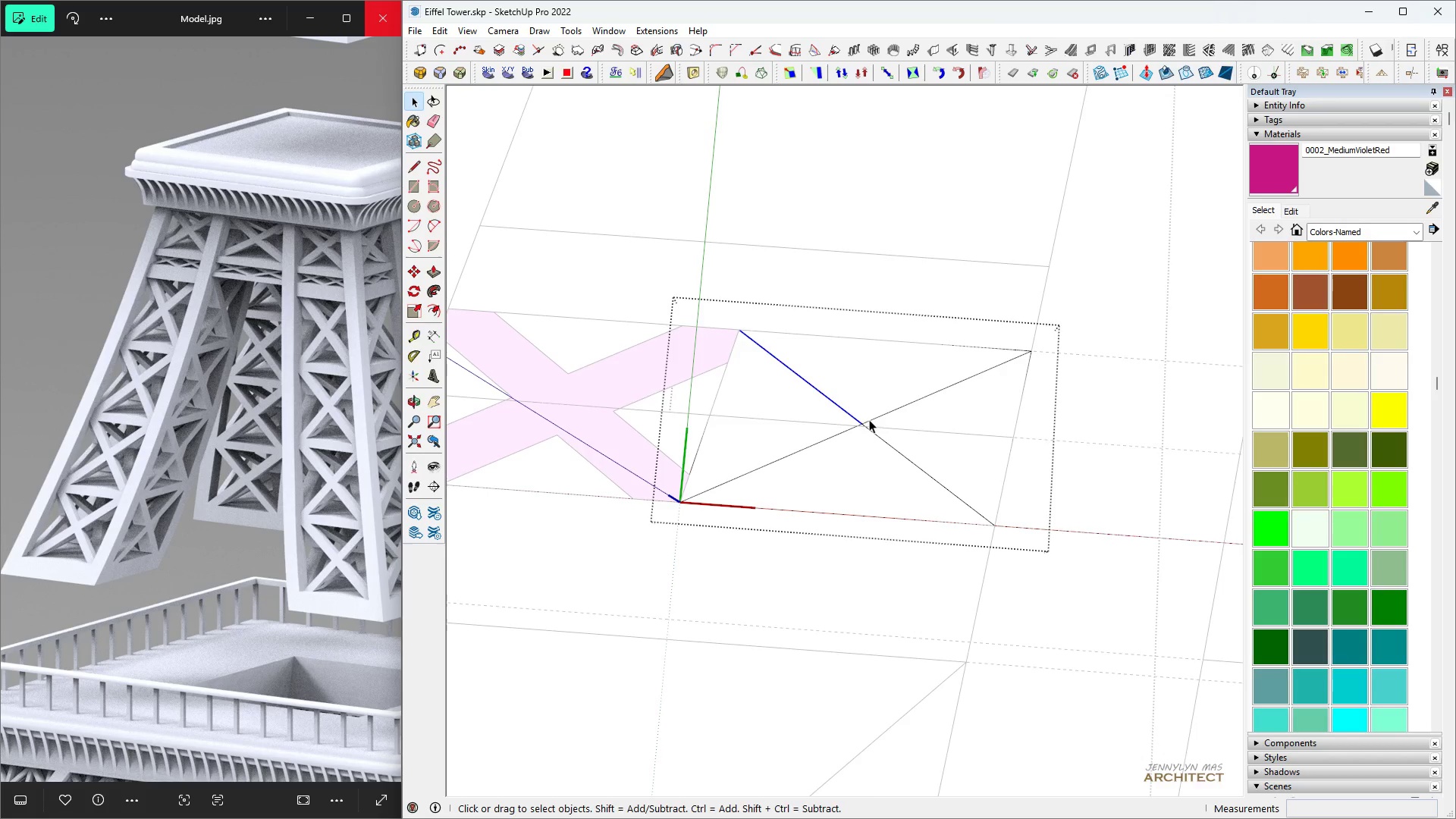 
hold_key(key=ControlLeft, duration=0.35)
left_click([869, 419])
 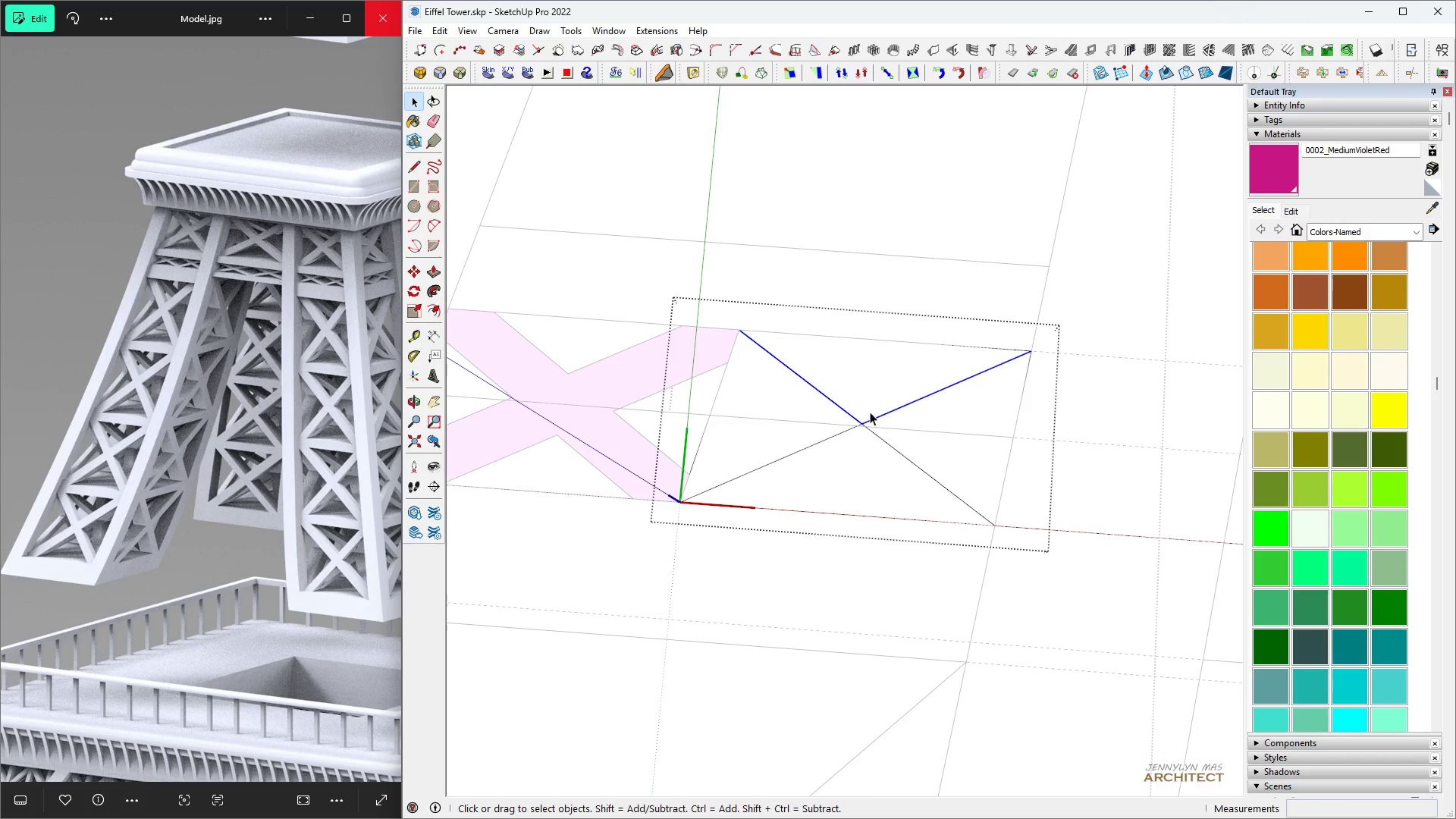 
key(Space)
 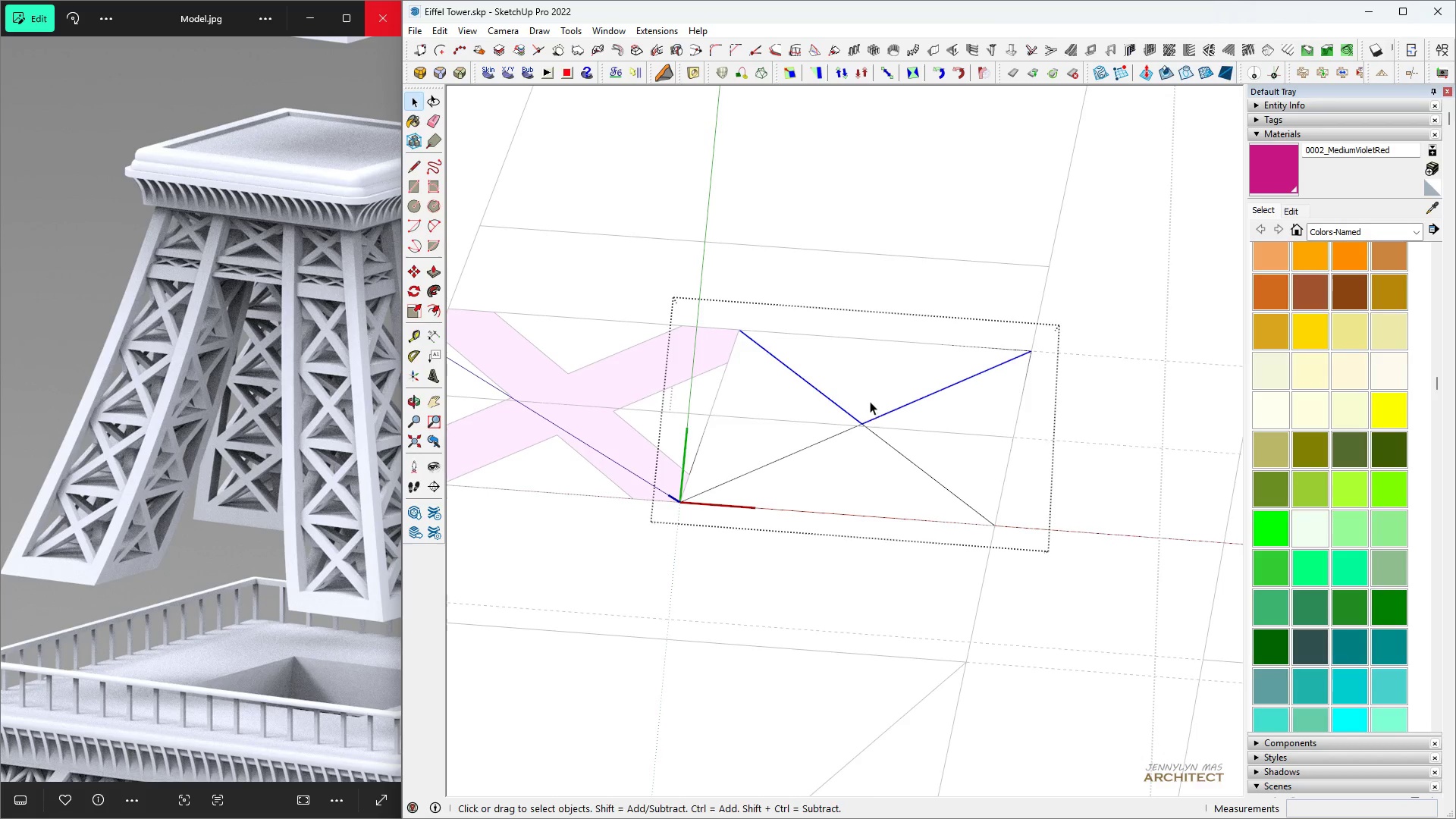 
key(F)
 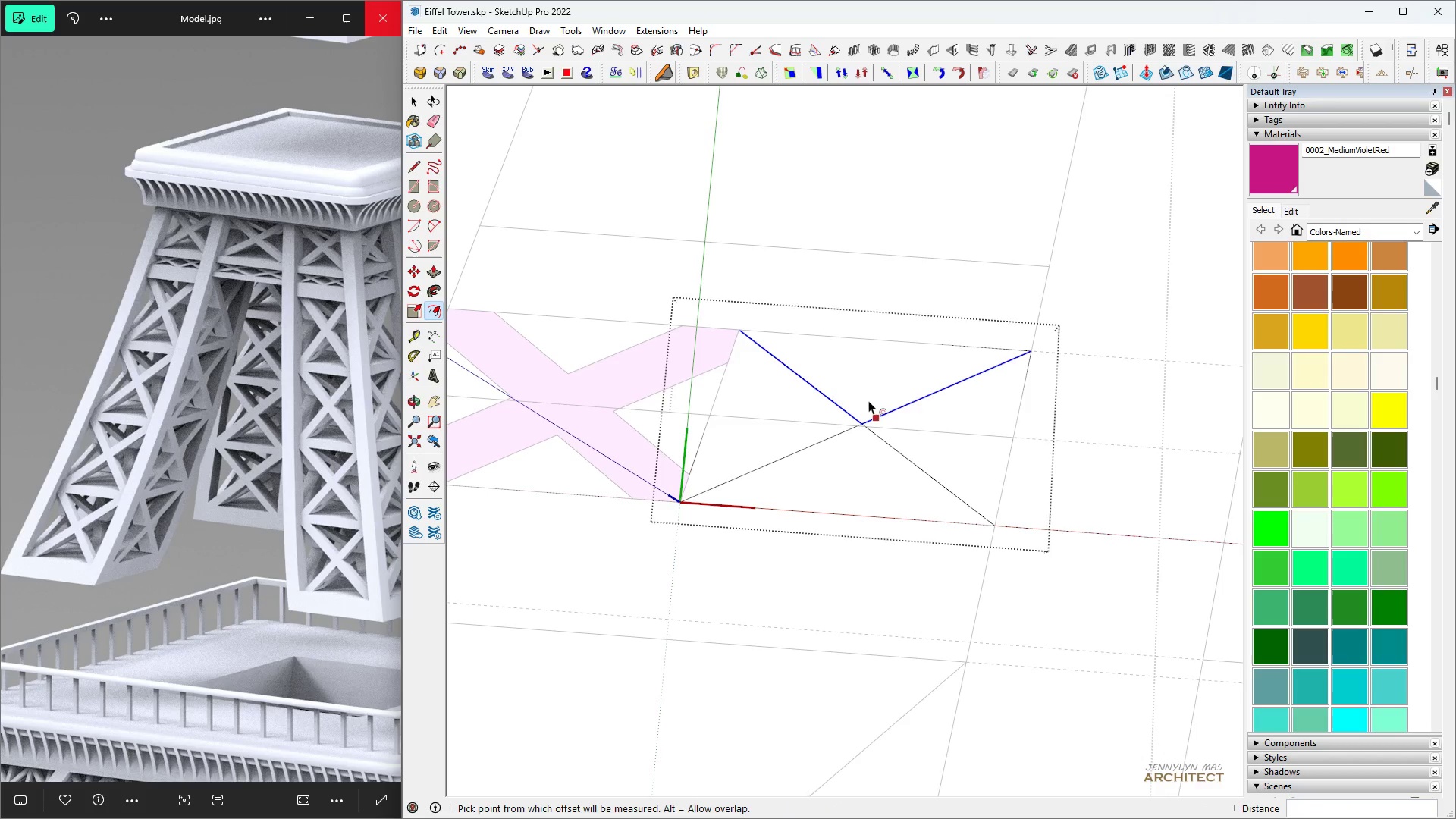 
double_click([868, 400])
 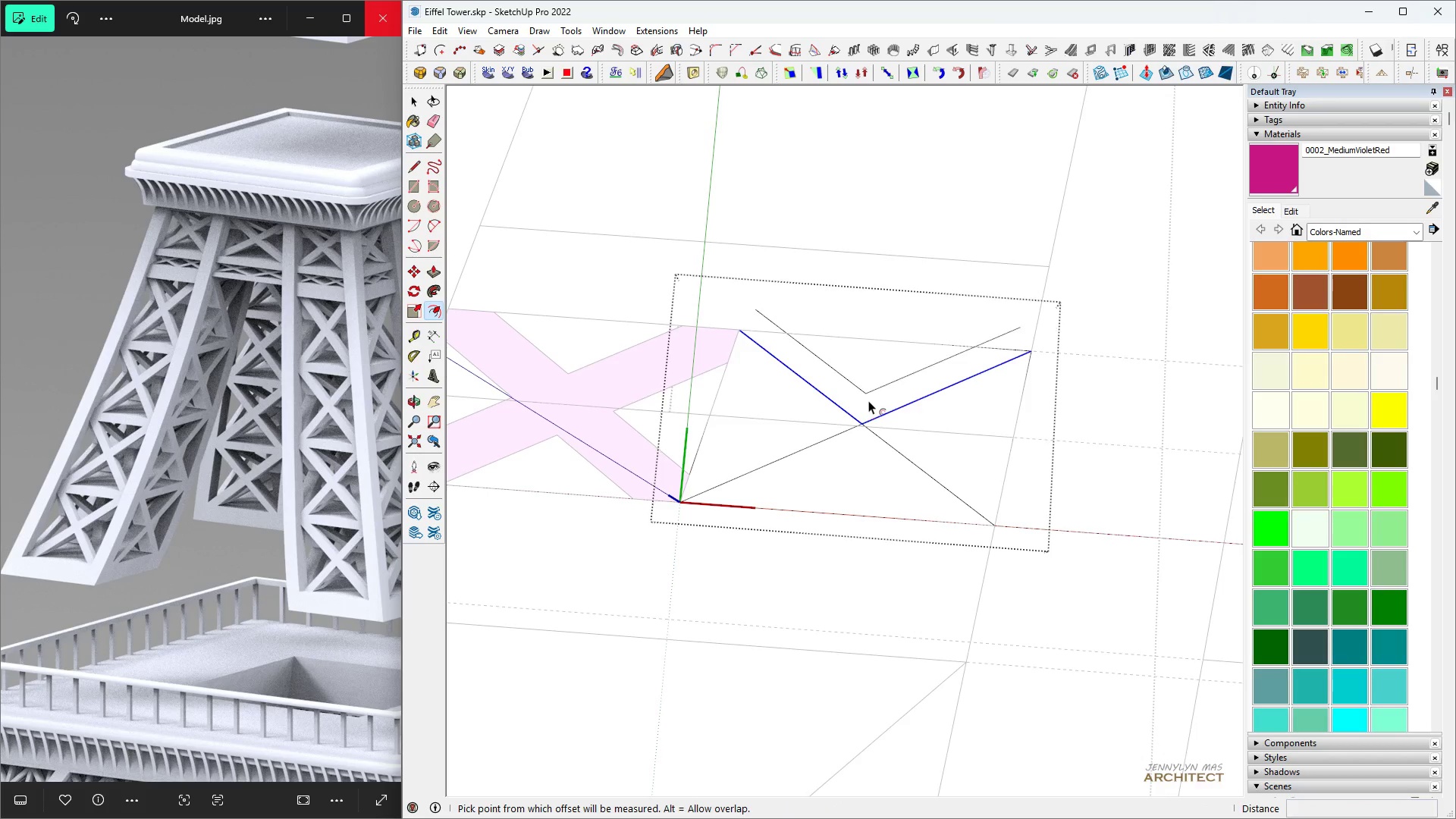 
key(Space)
 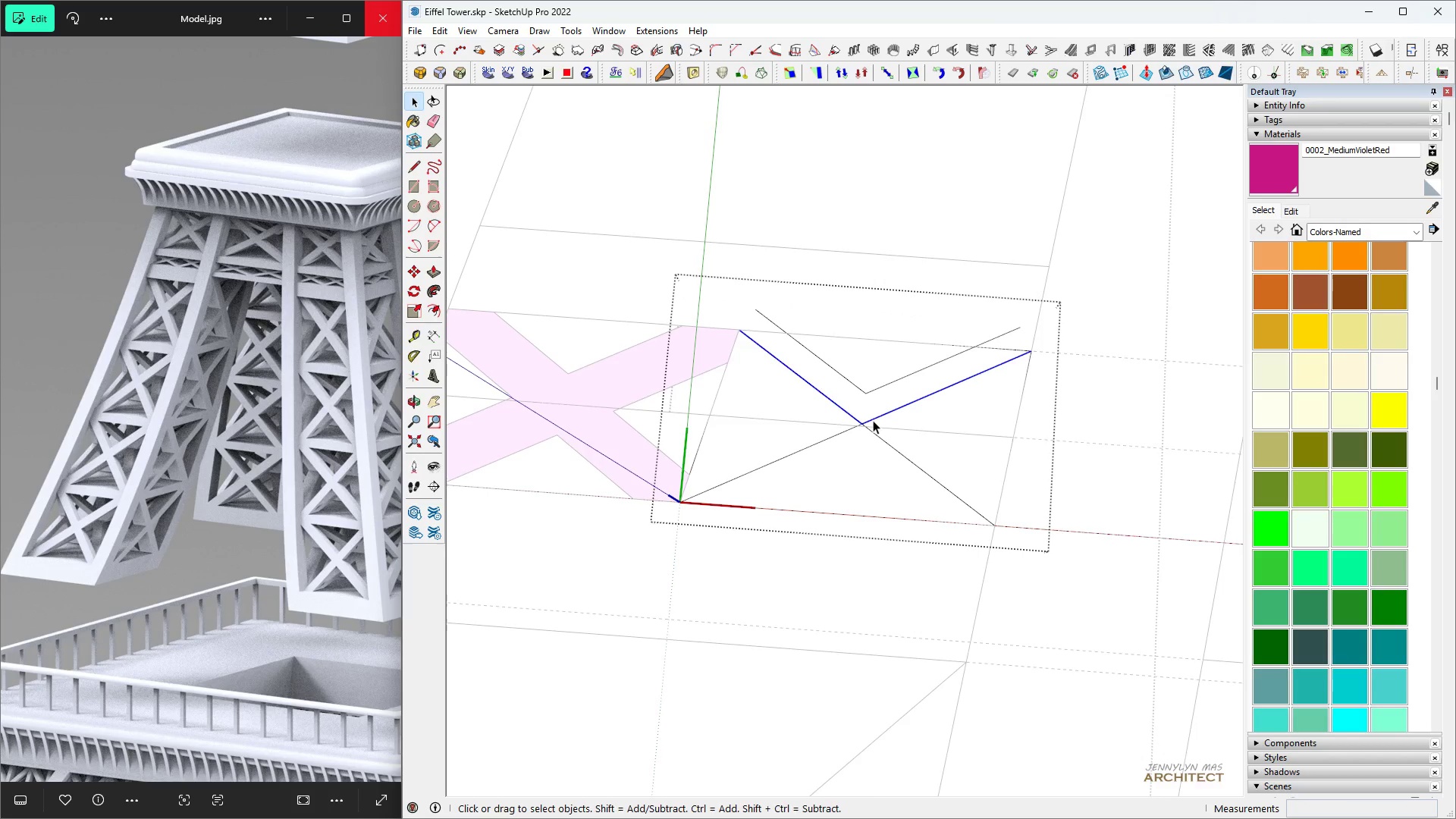 
left_click([873, 420])
 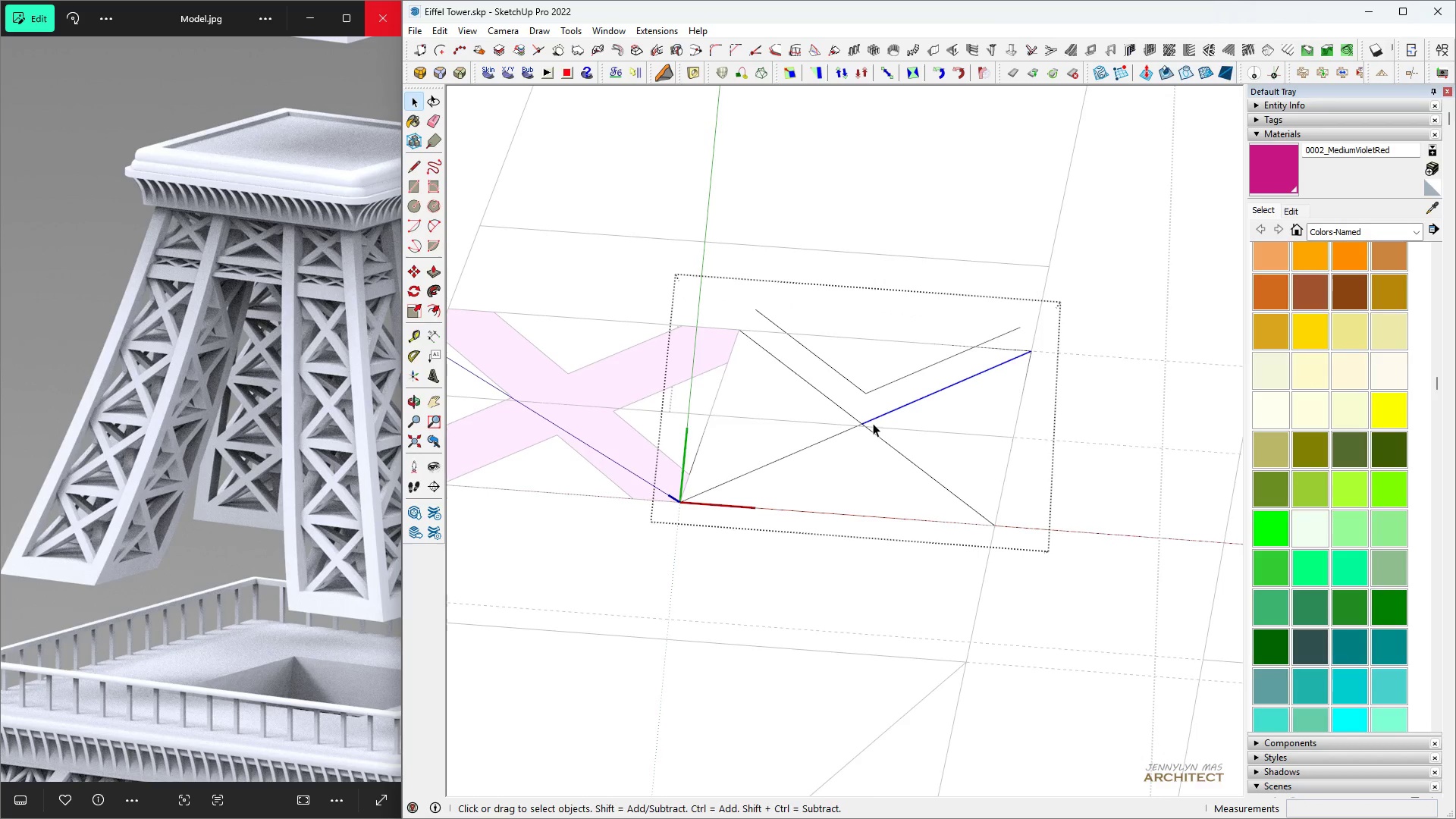 
left_click([874, 431])
 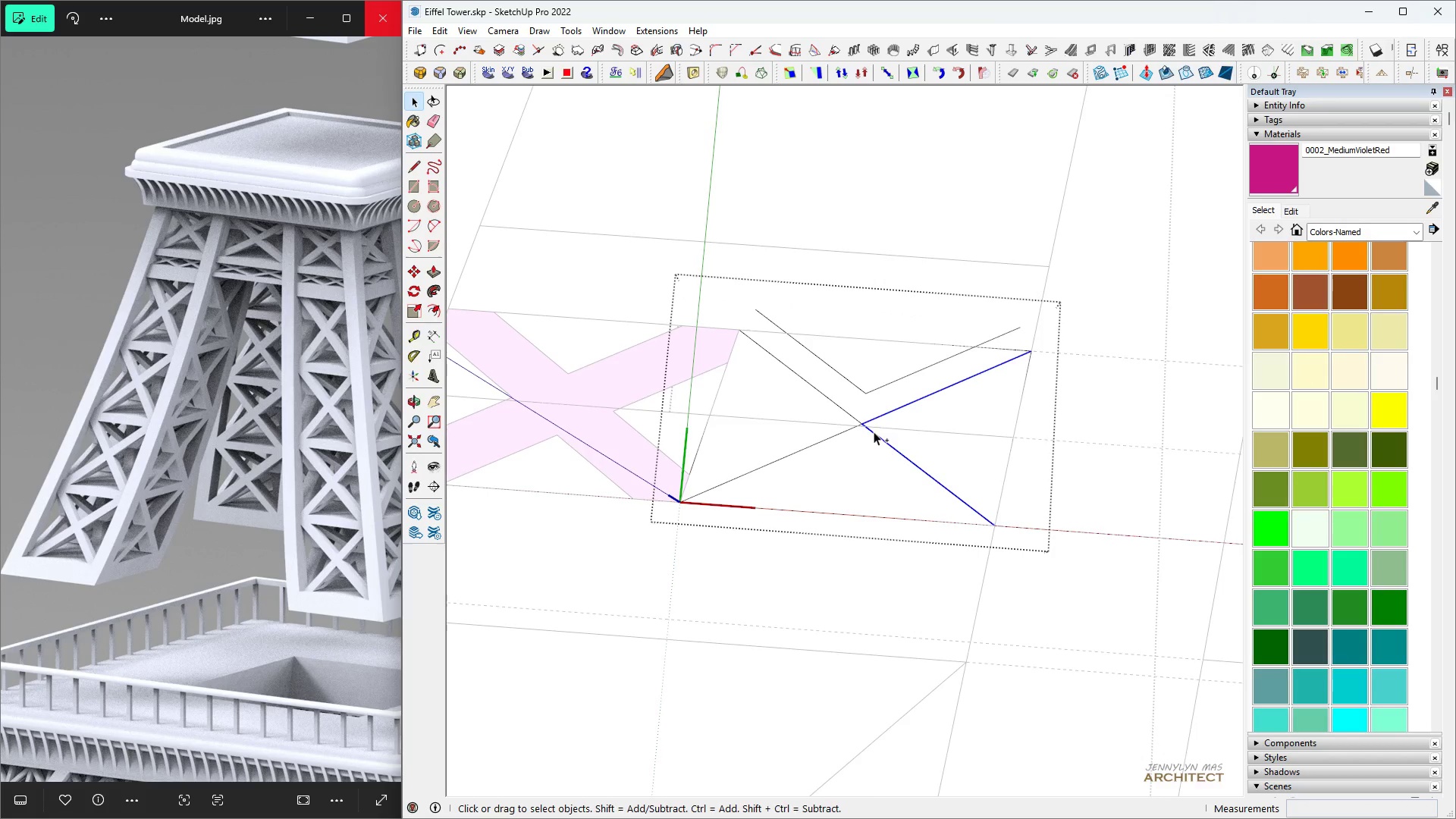 
key(Control+Space)
 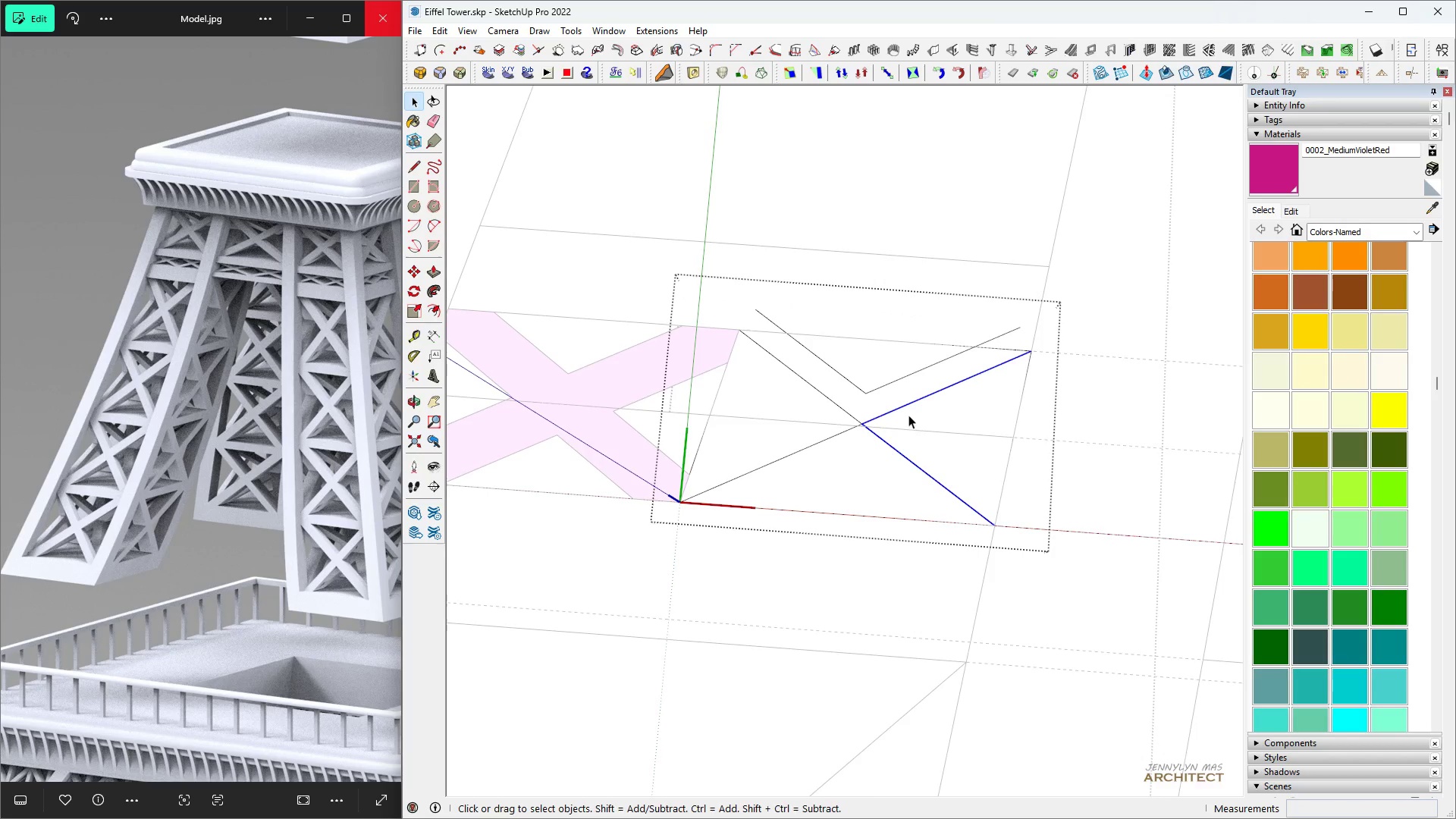 
key(F)
 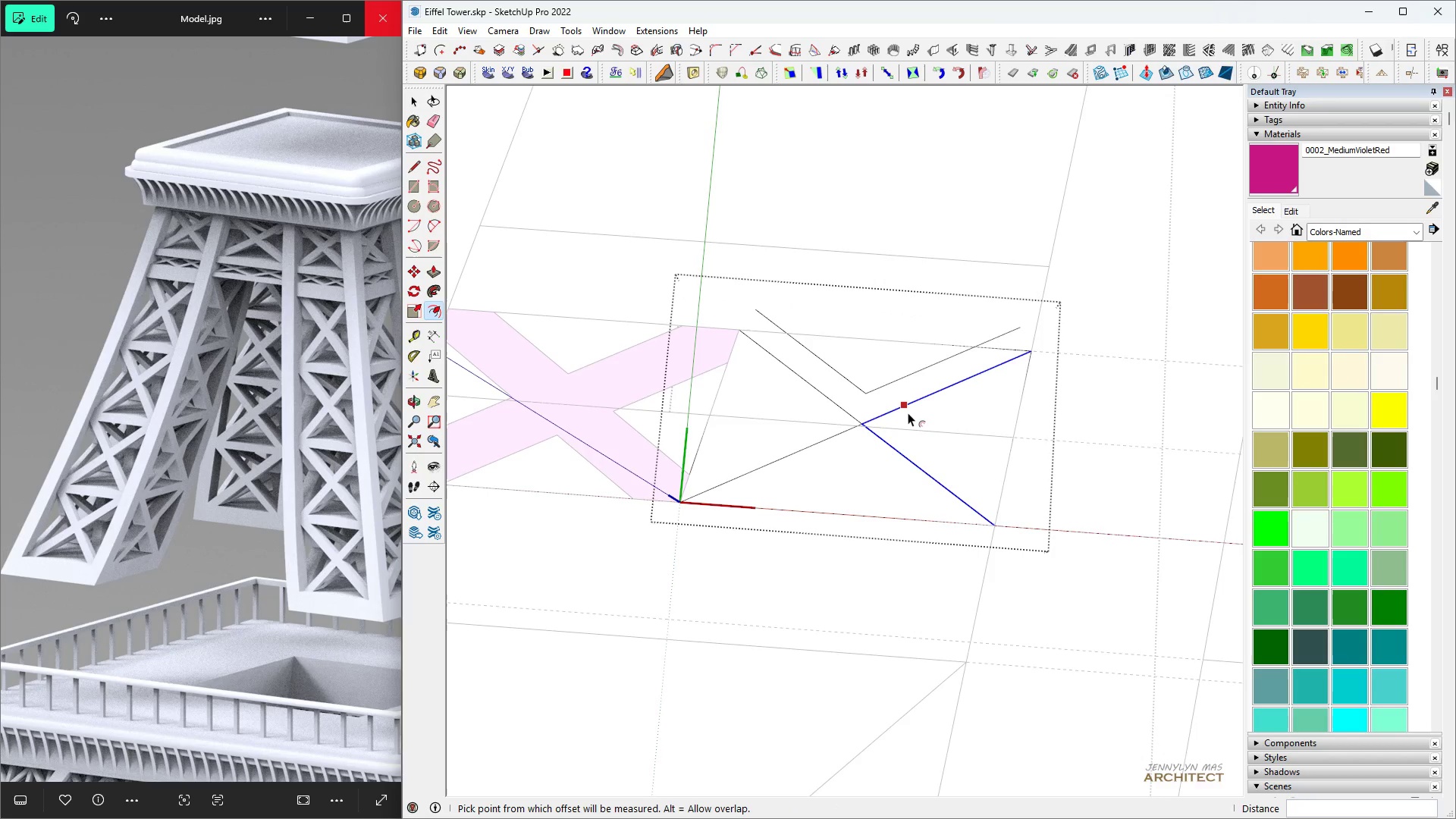 
left_click([908, 413])
 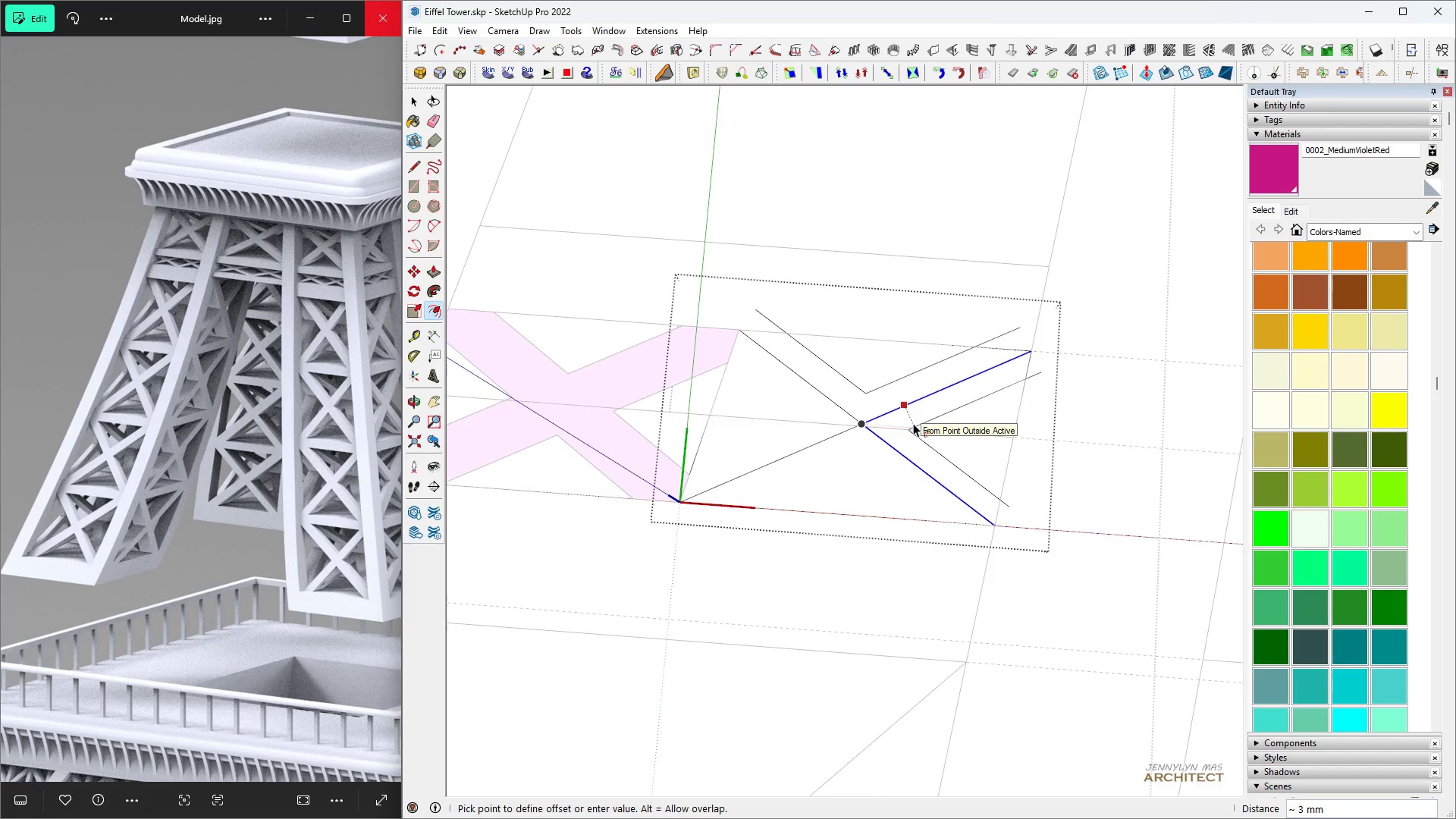 
key(Escape)
 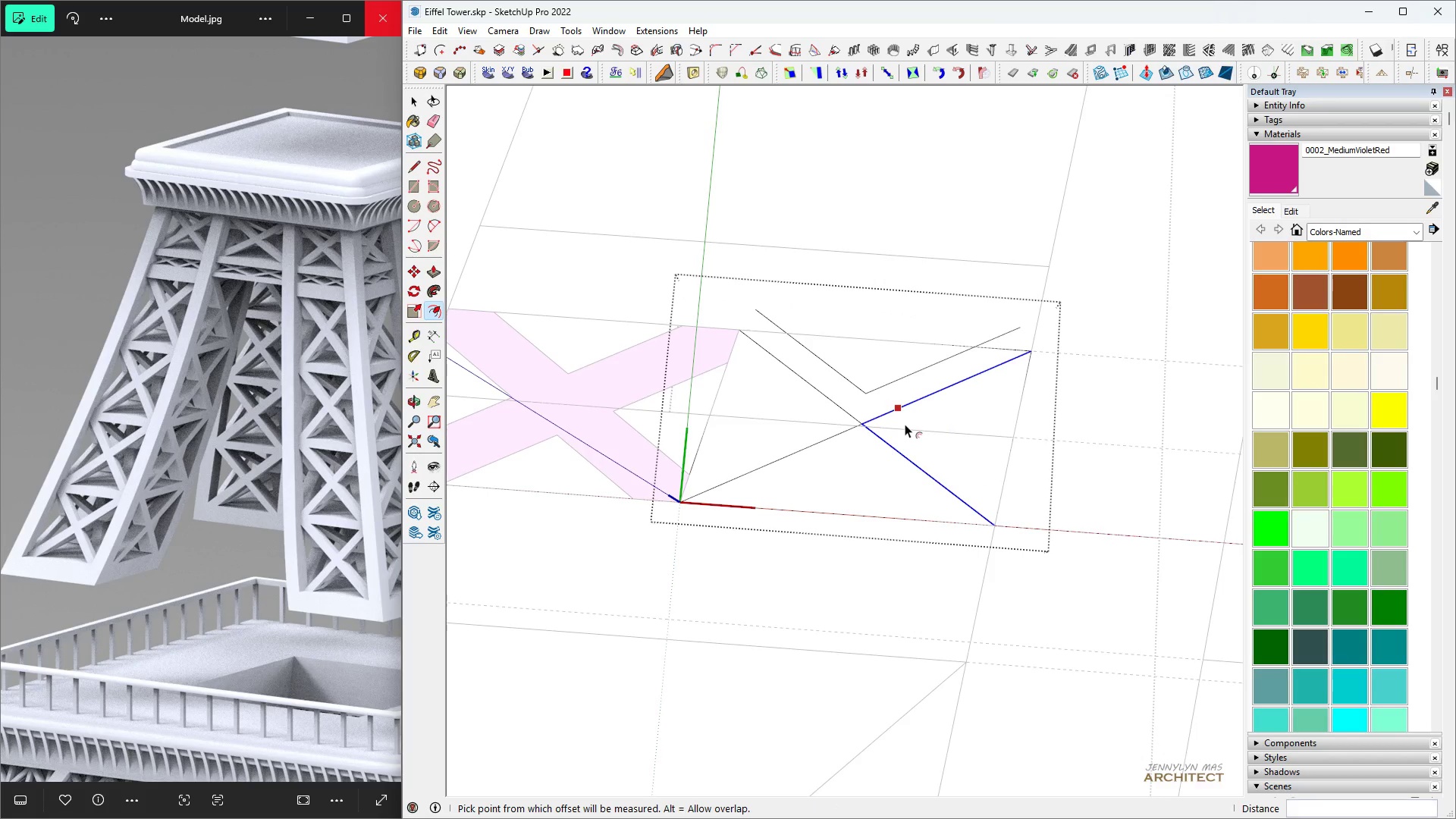 
double_click([905, 424])
 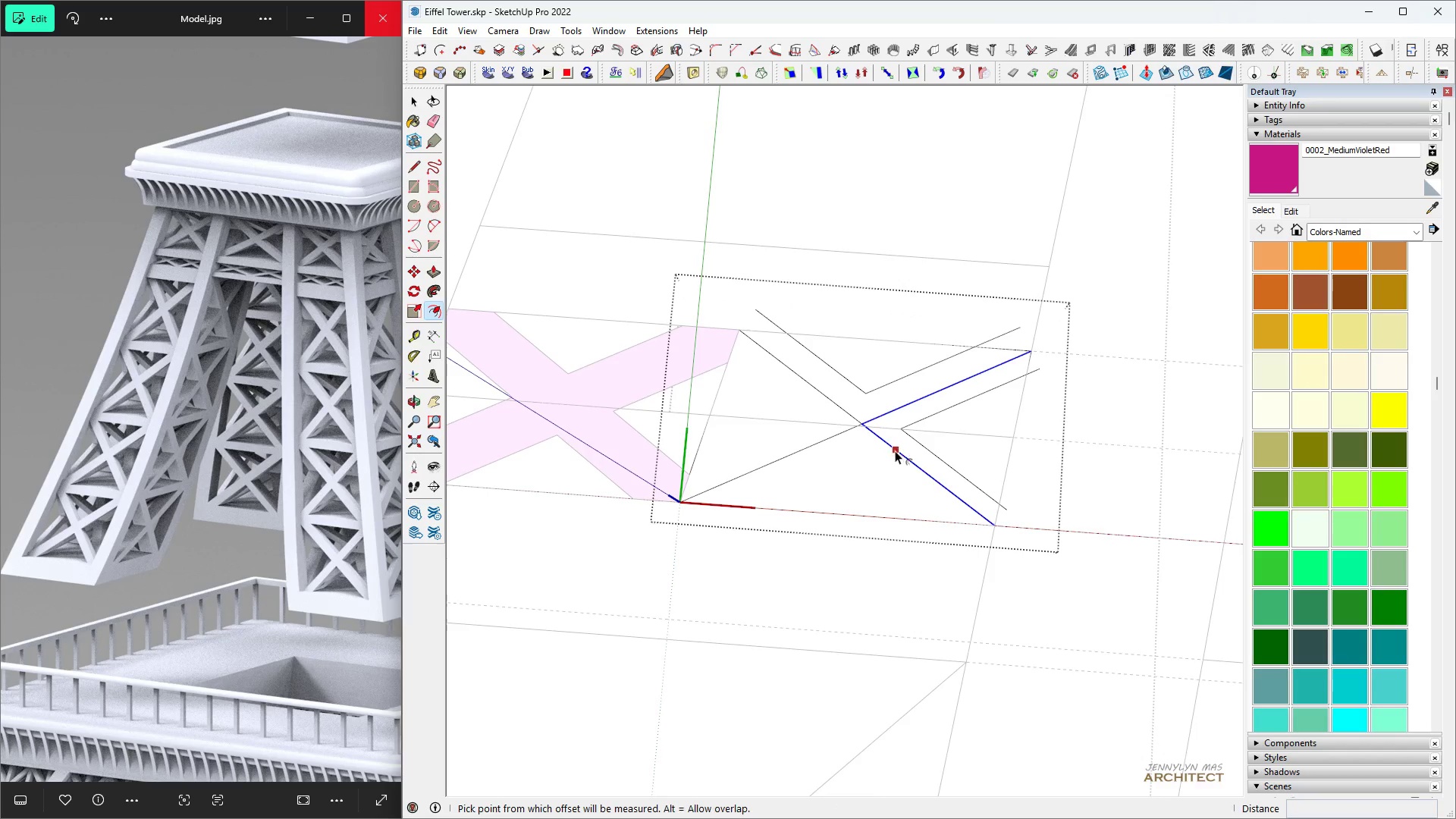 
key(Space)
 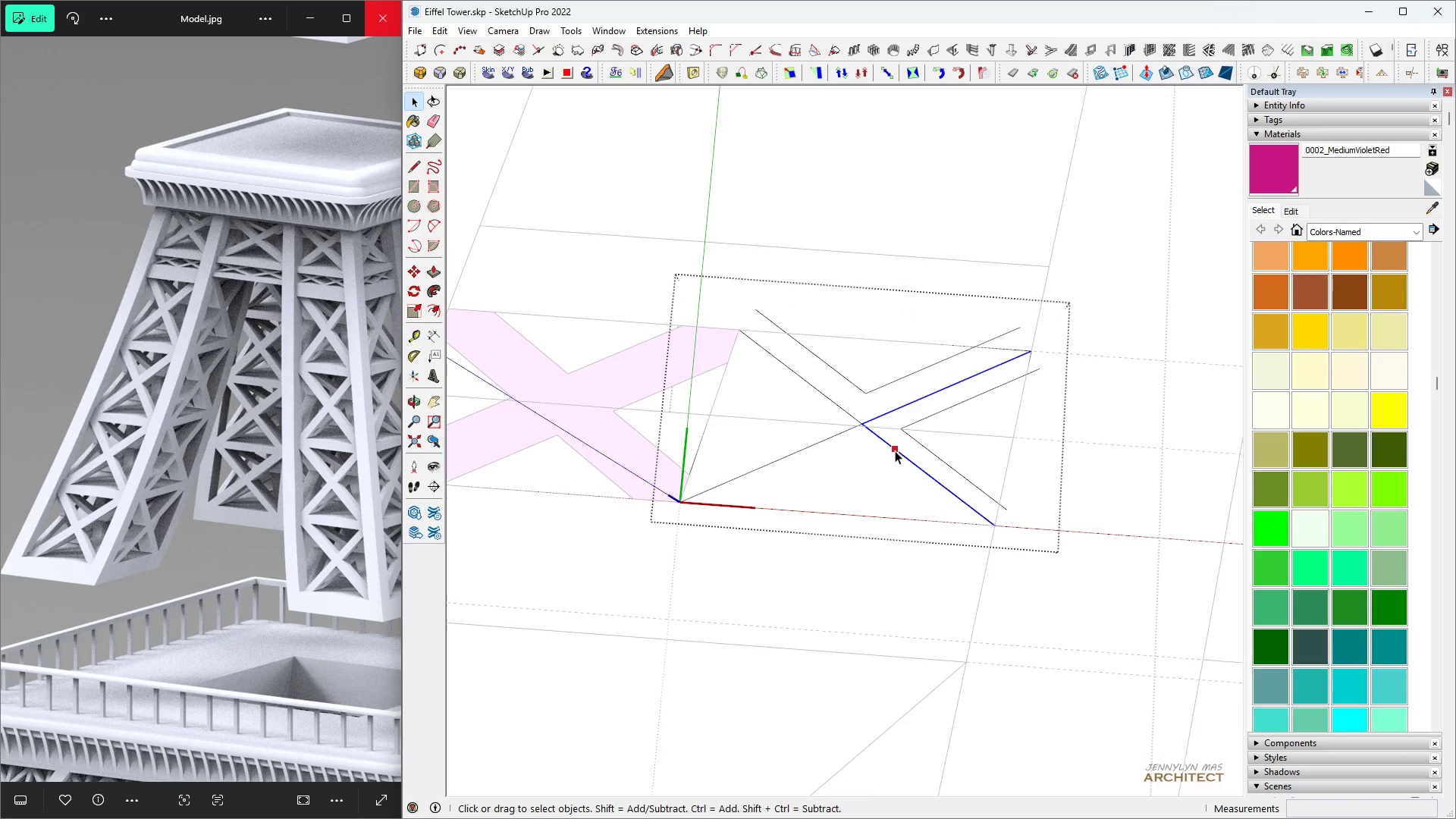 
left_click([895, 450])
 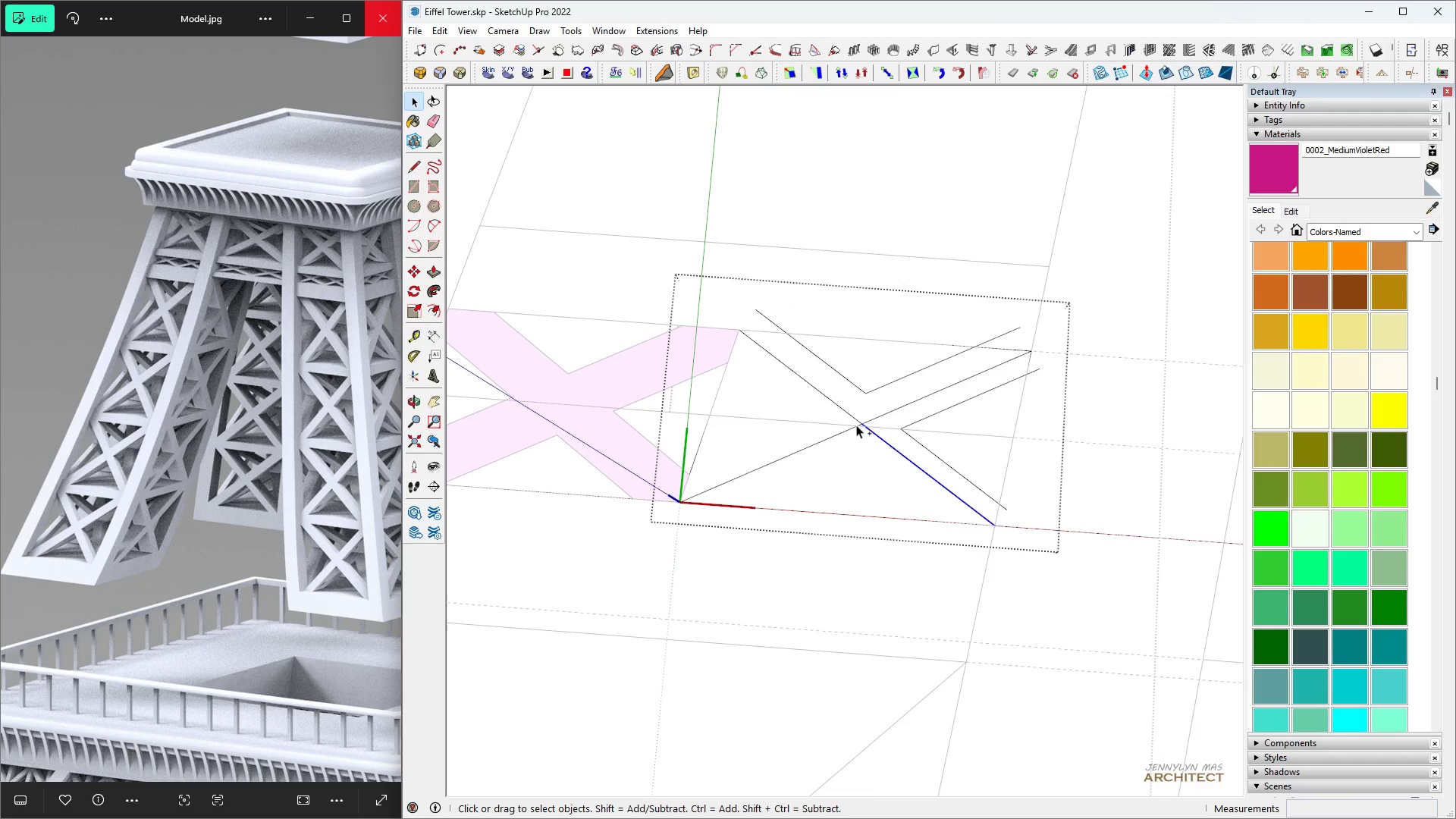 
hold_key(key=ControlLeft, duration=0.39)
left_click([856, 425])
 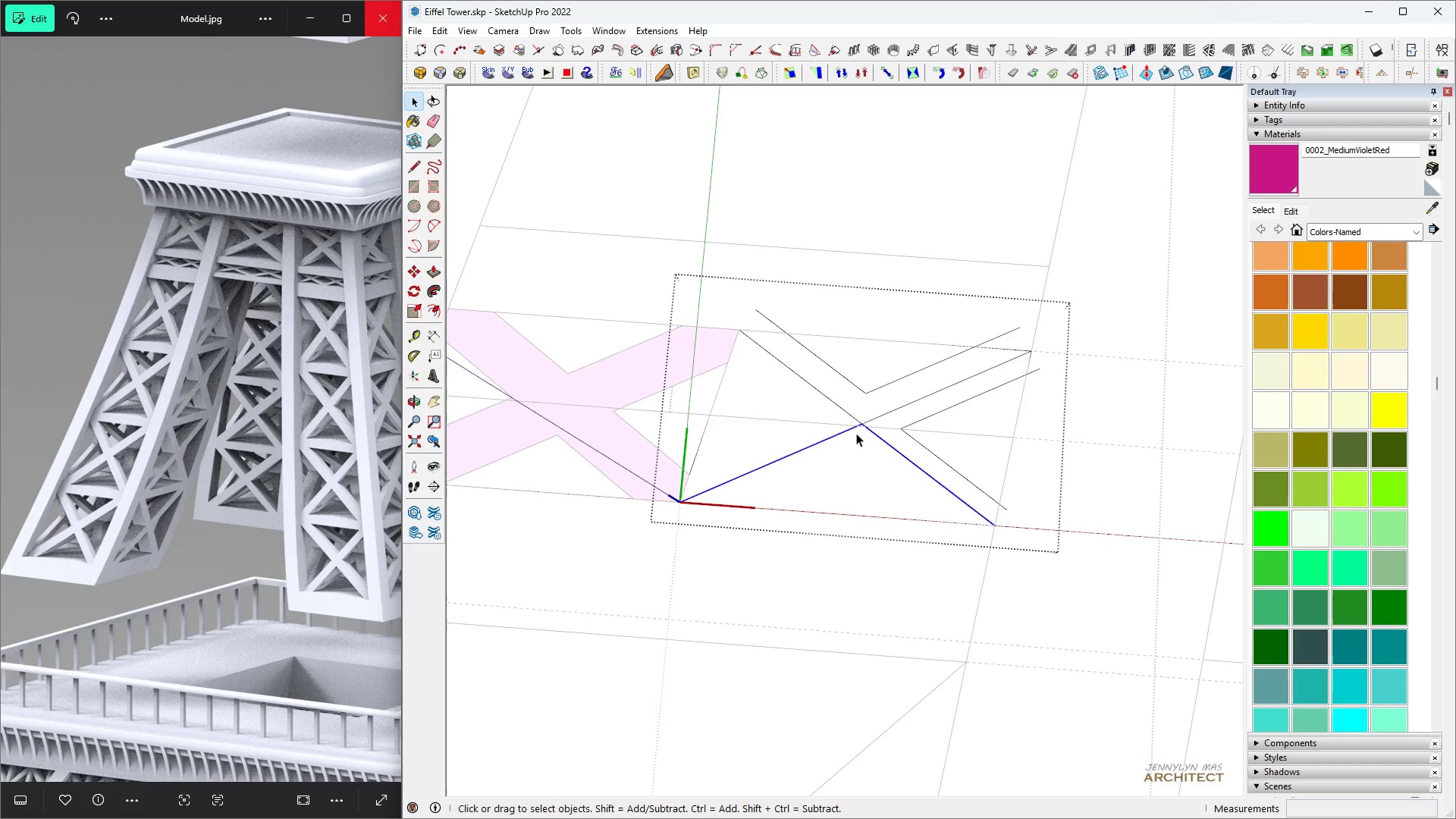 
key(Space)
 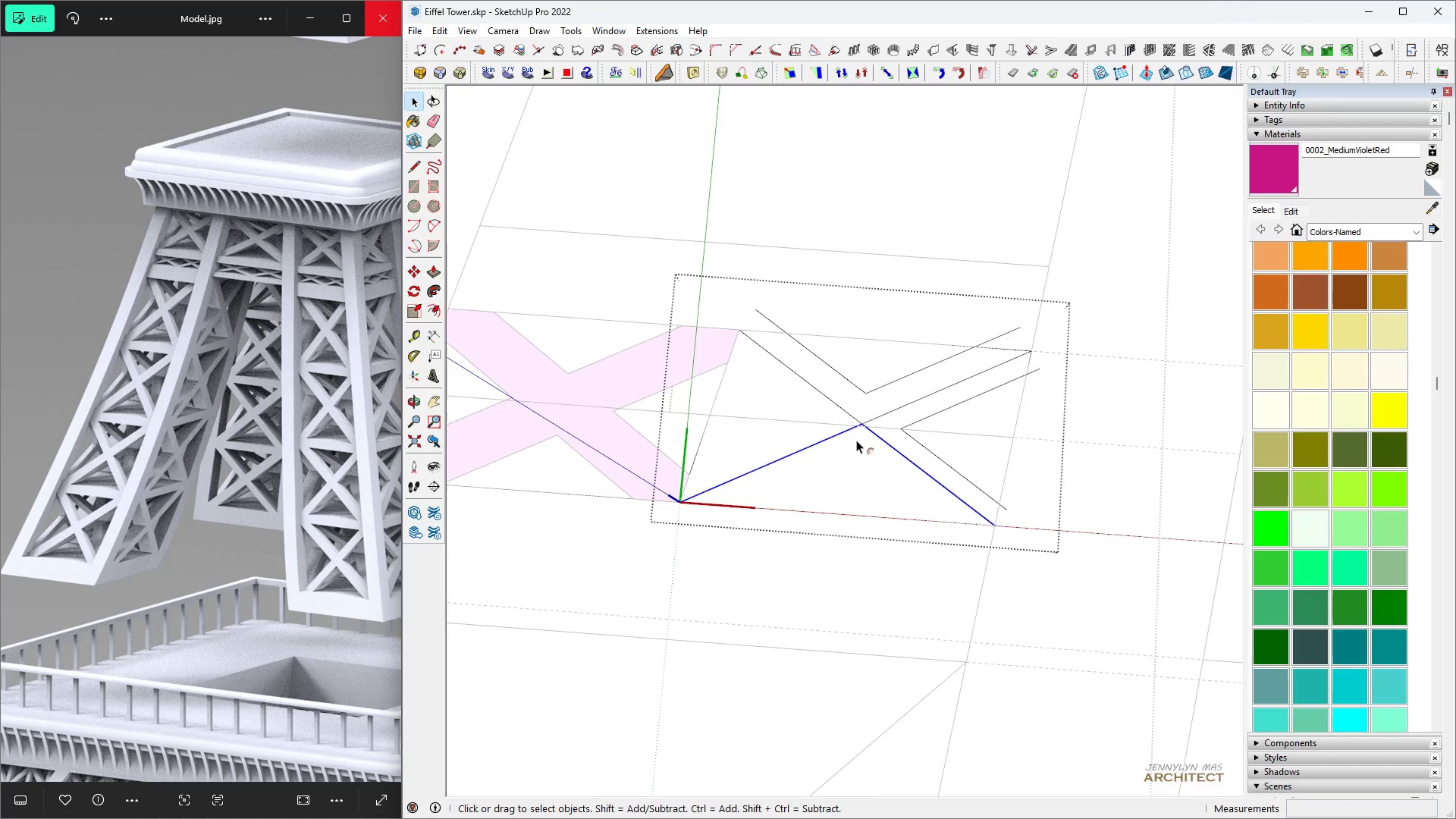 
key(F)
 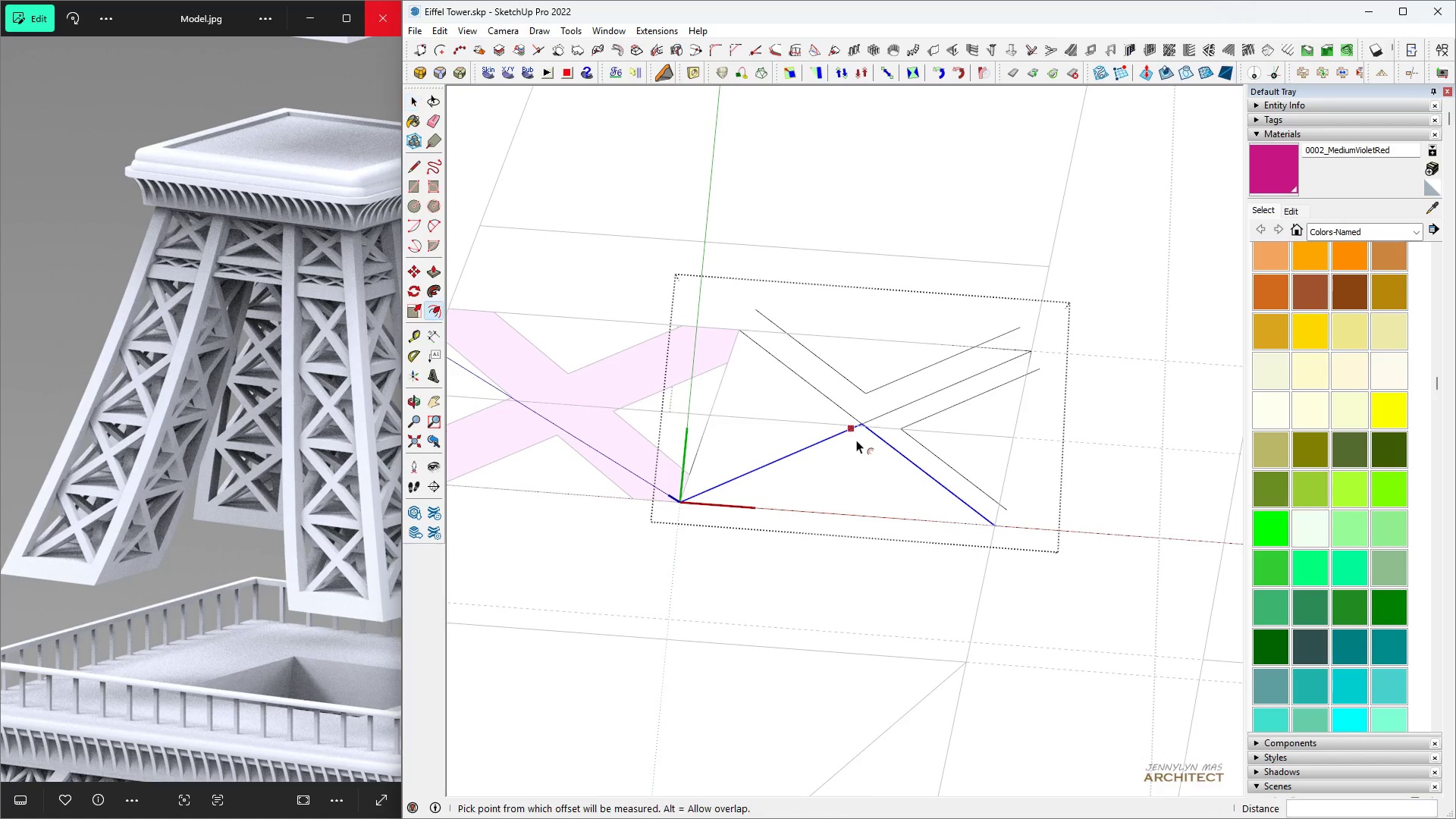 
double_click([856, 440])
 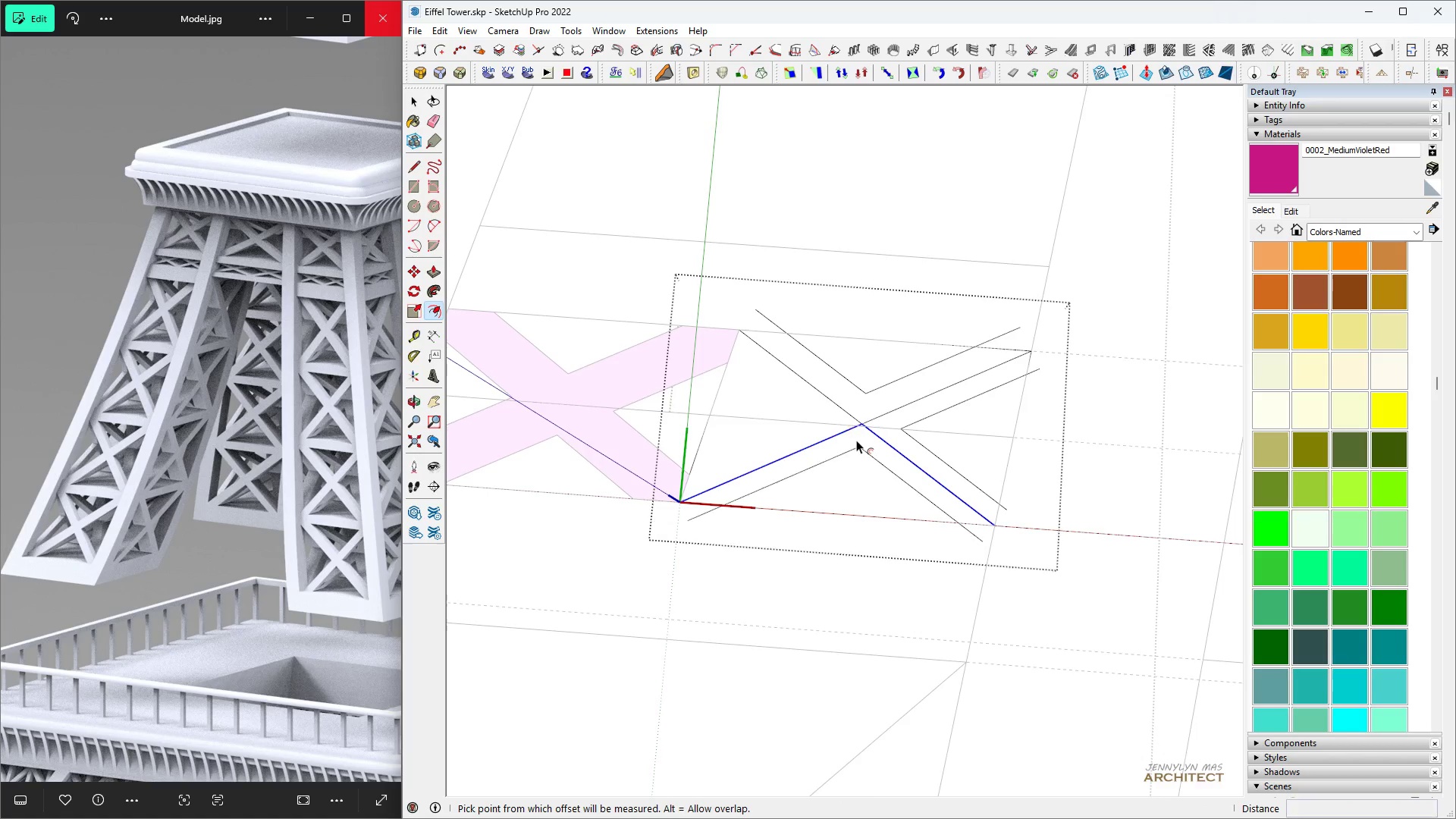 
triple_click([856, 440])
 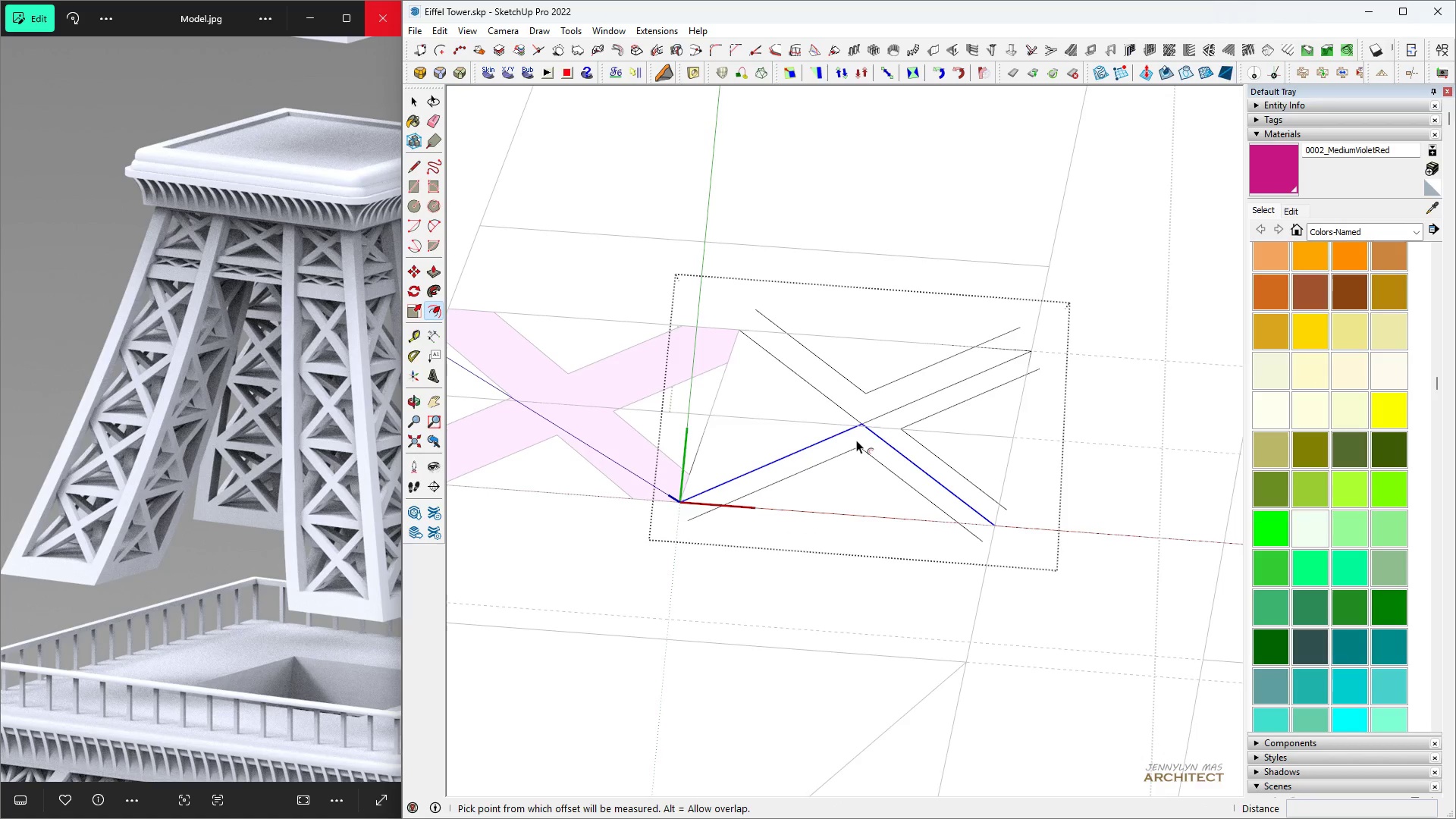 
key(Space)
 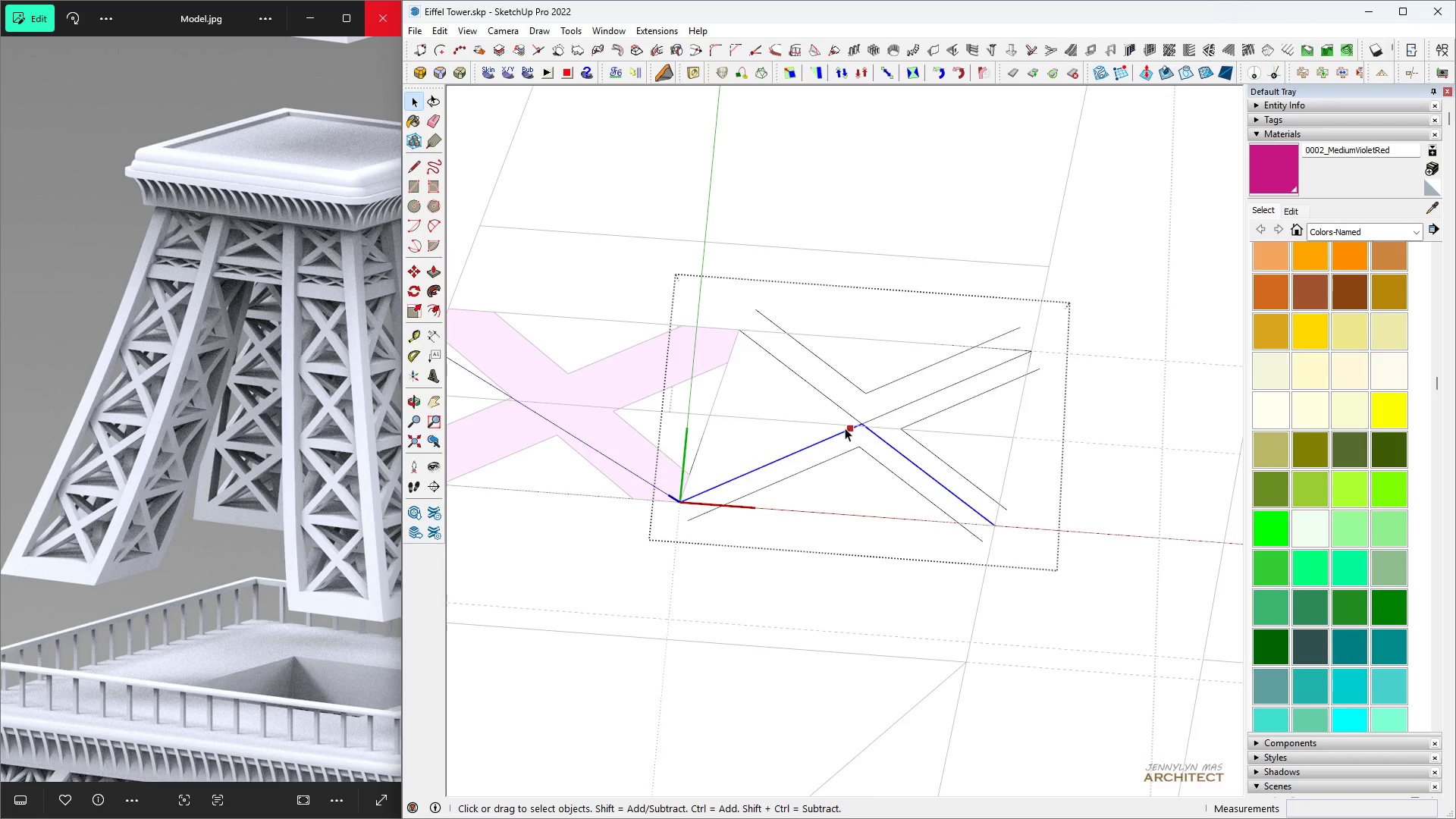 
left_click([845, 428])
 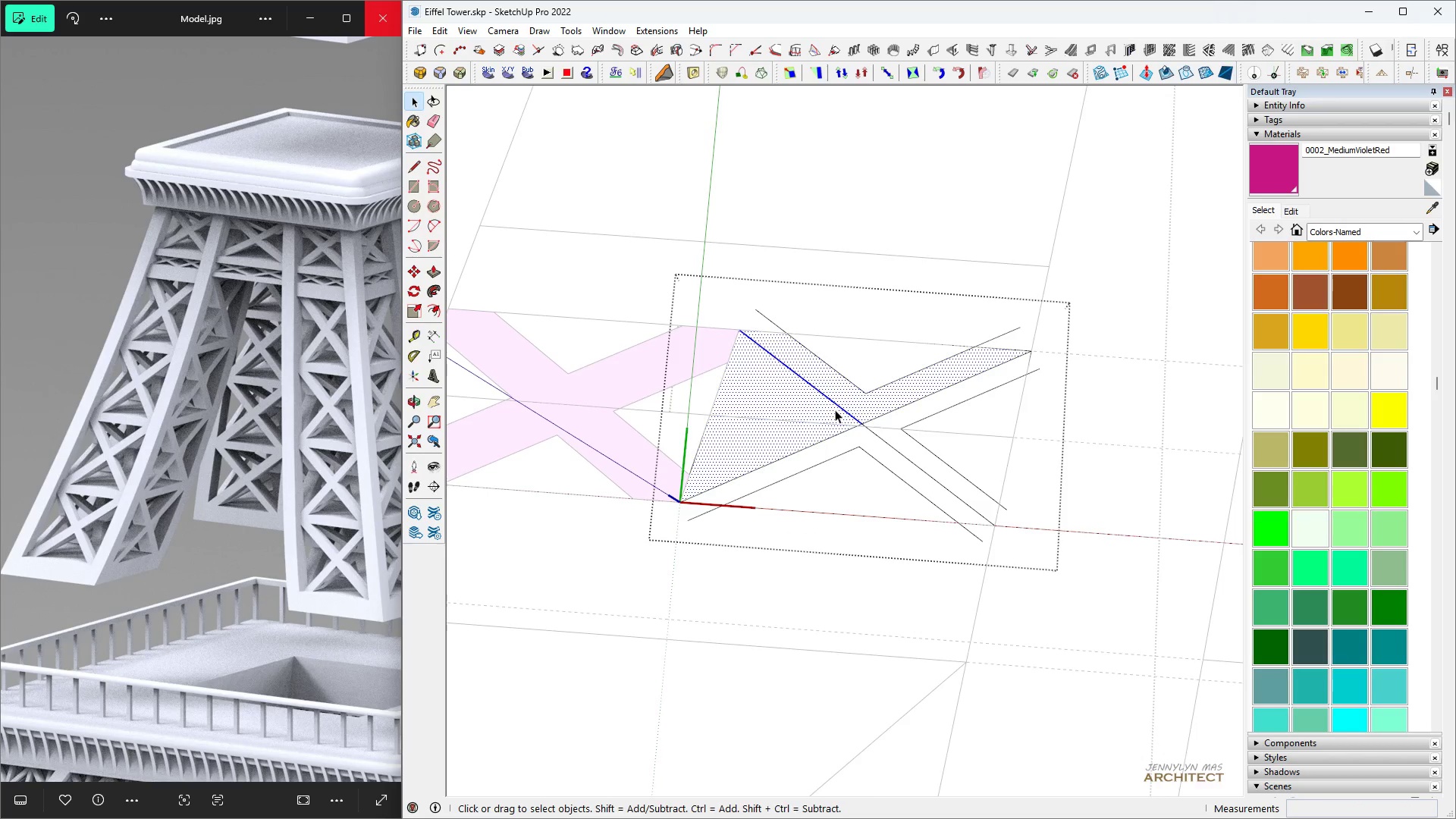 
left_click([833, 401])
 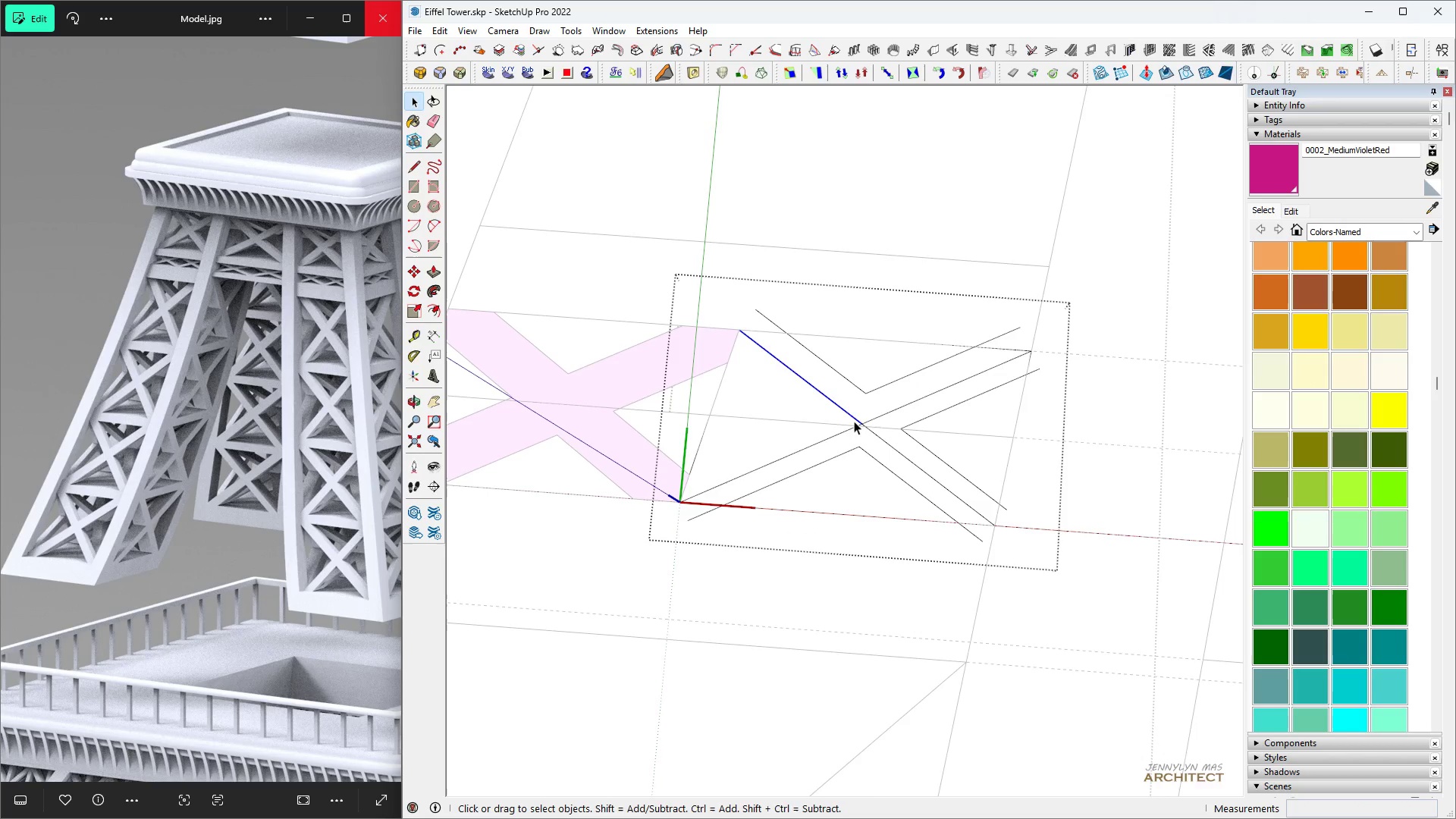 
left_click([849, 425])
 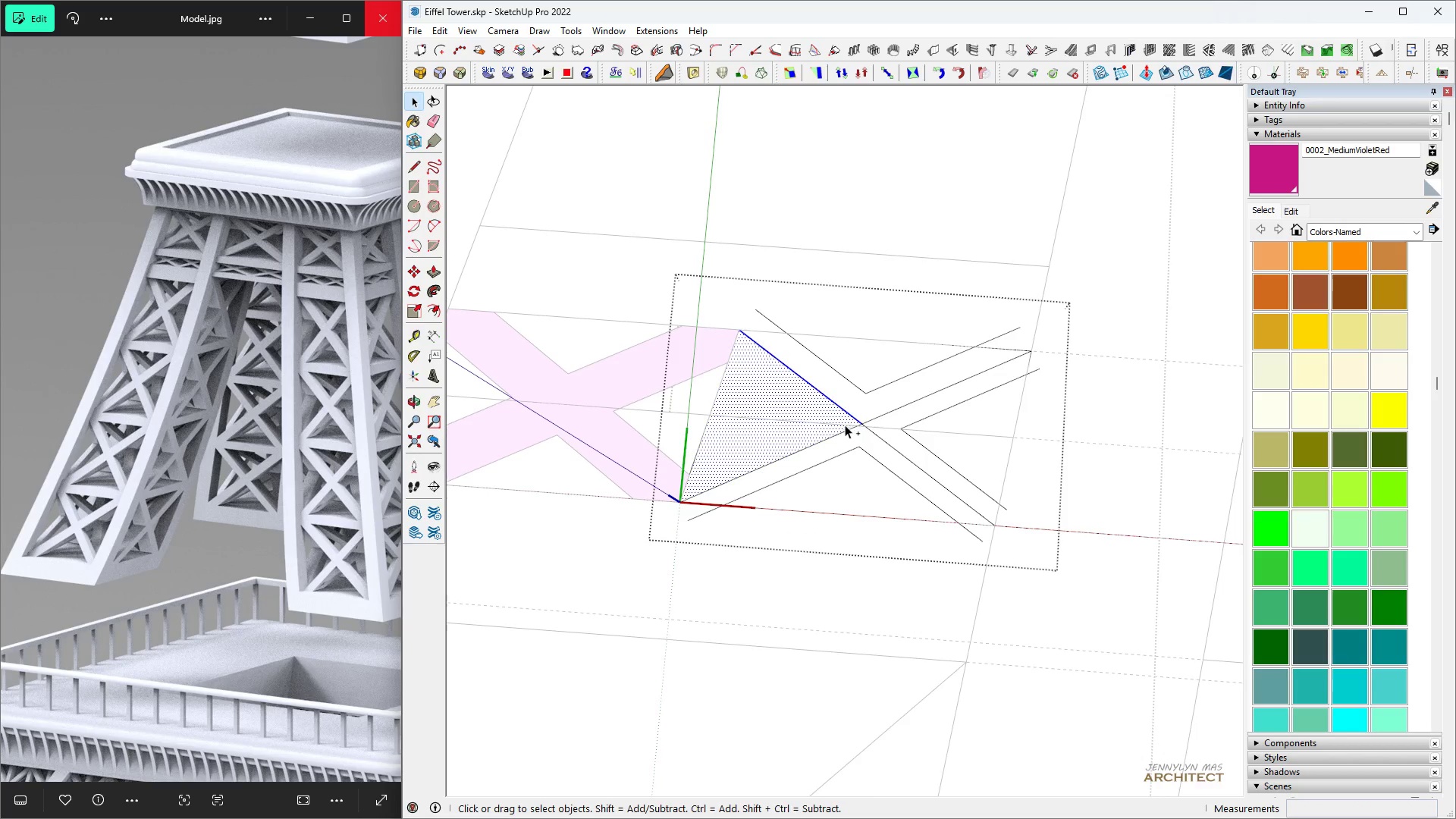 
key(Control+Space)
 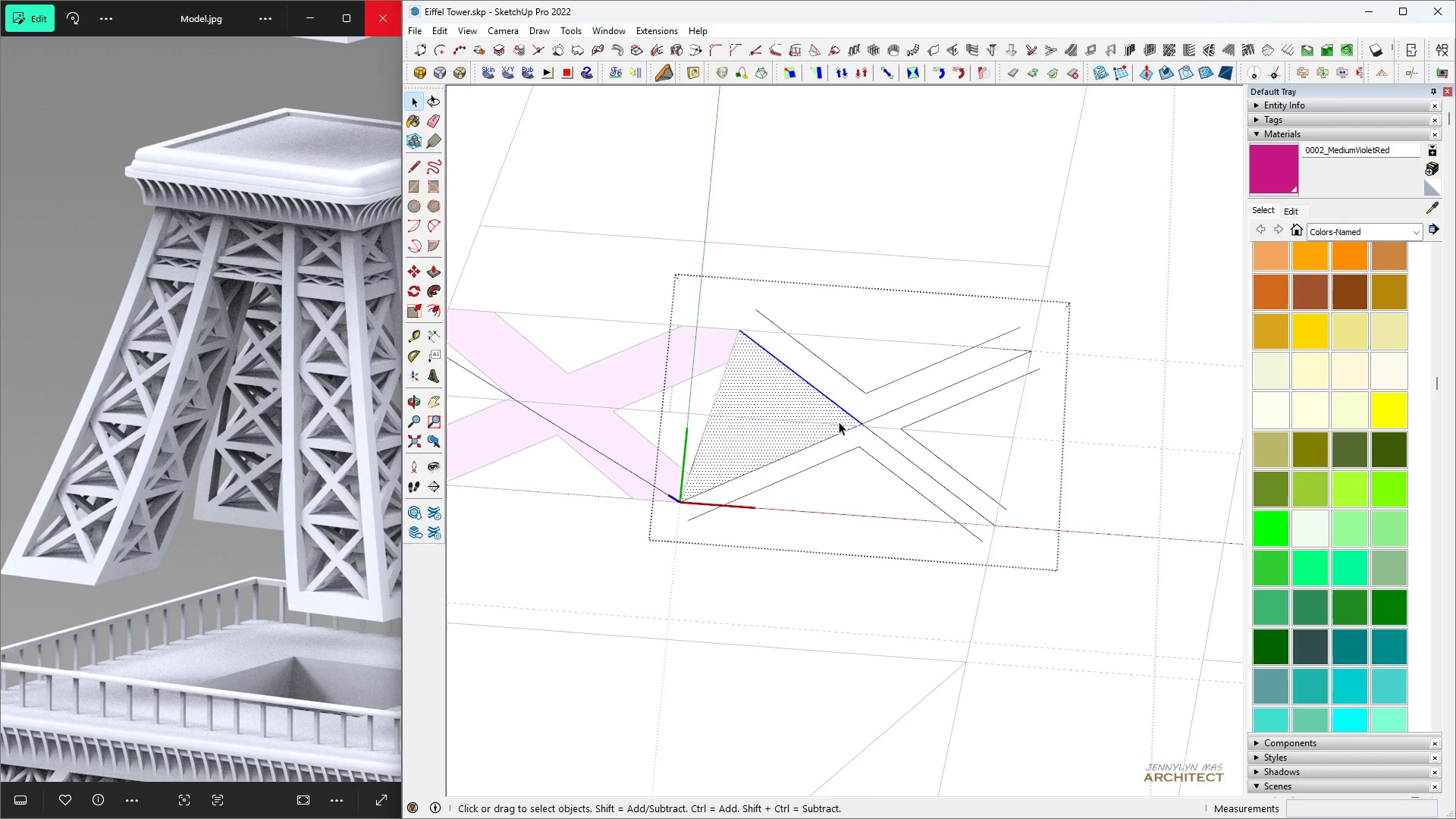 
left_click([839, 429])
 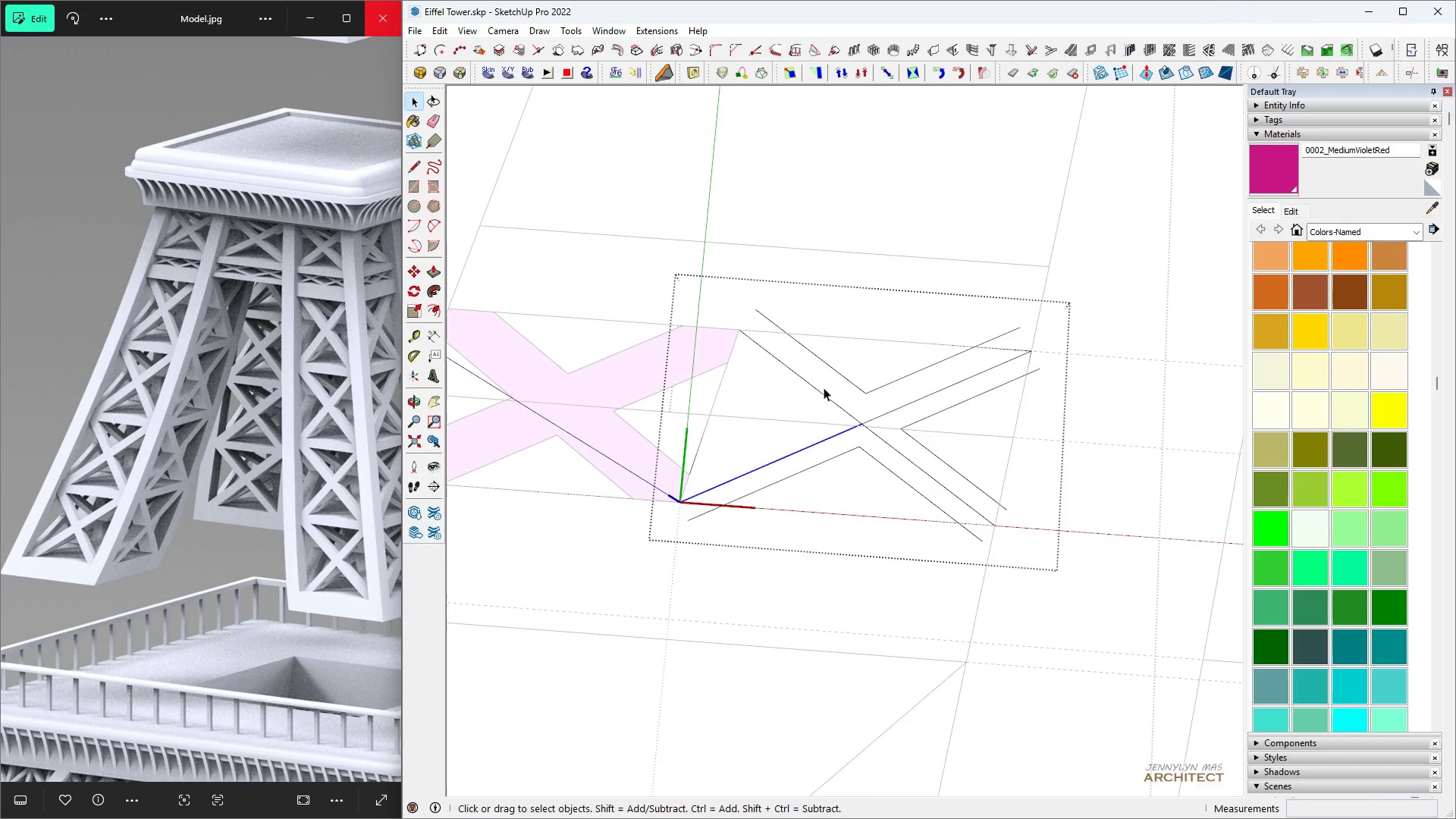 
hold_key(key=ControlLeft, duration=0.84)
left_click([813, 388])
 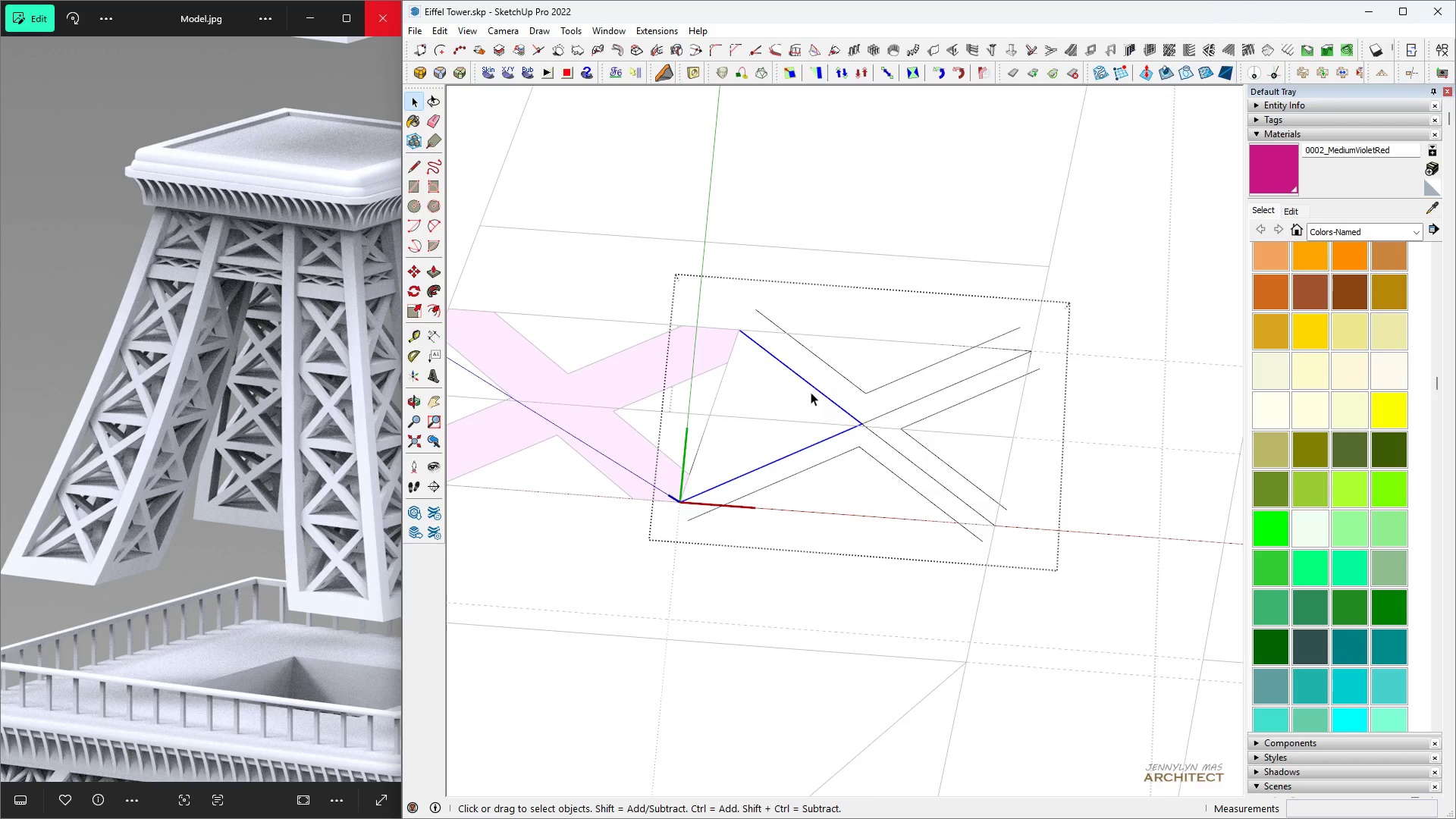 
key(Space)
 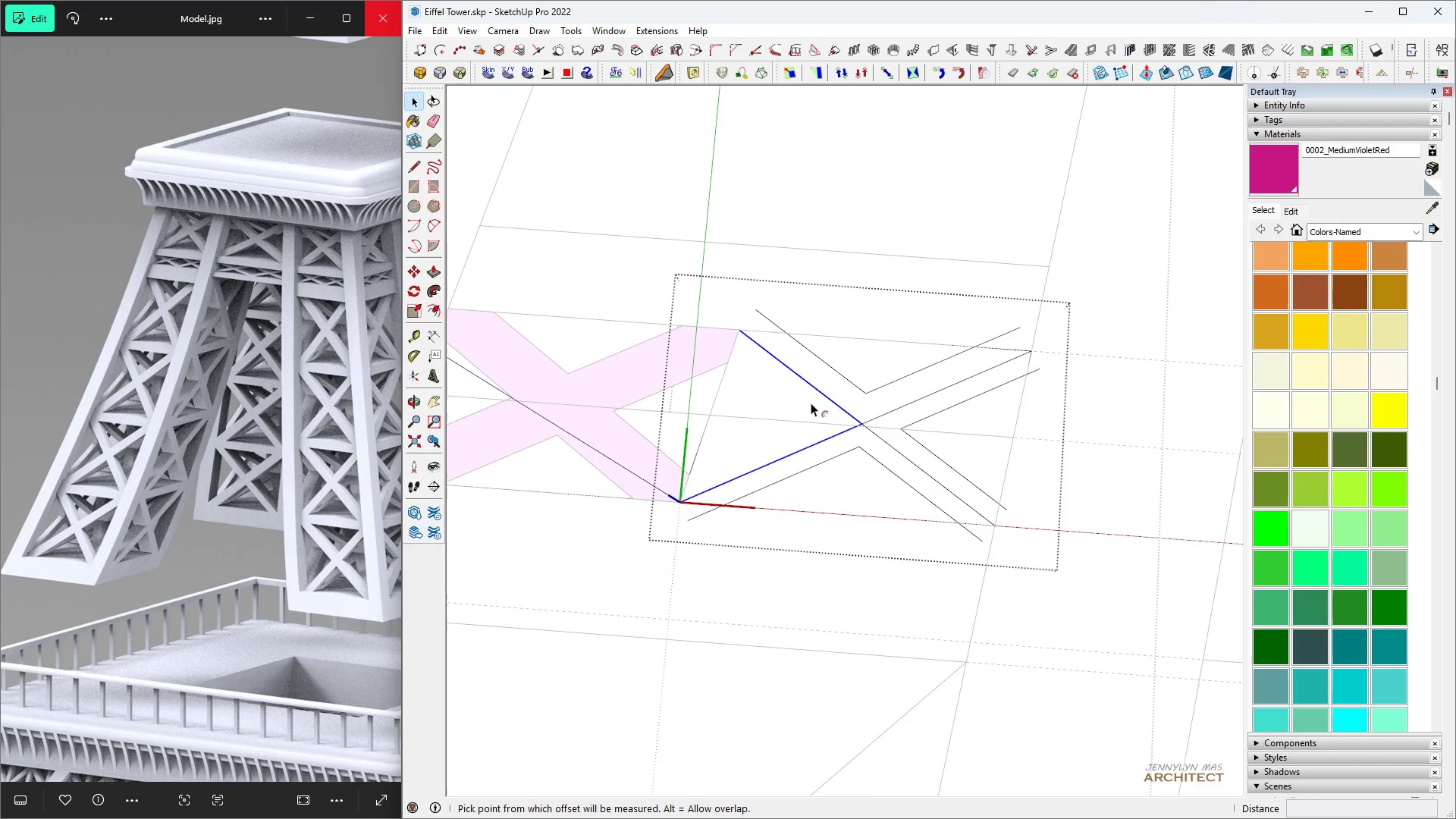 
key(F)
 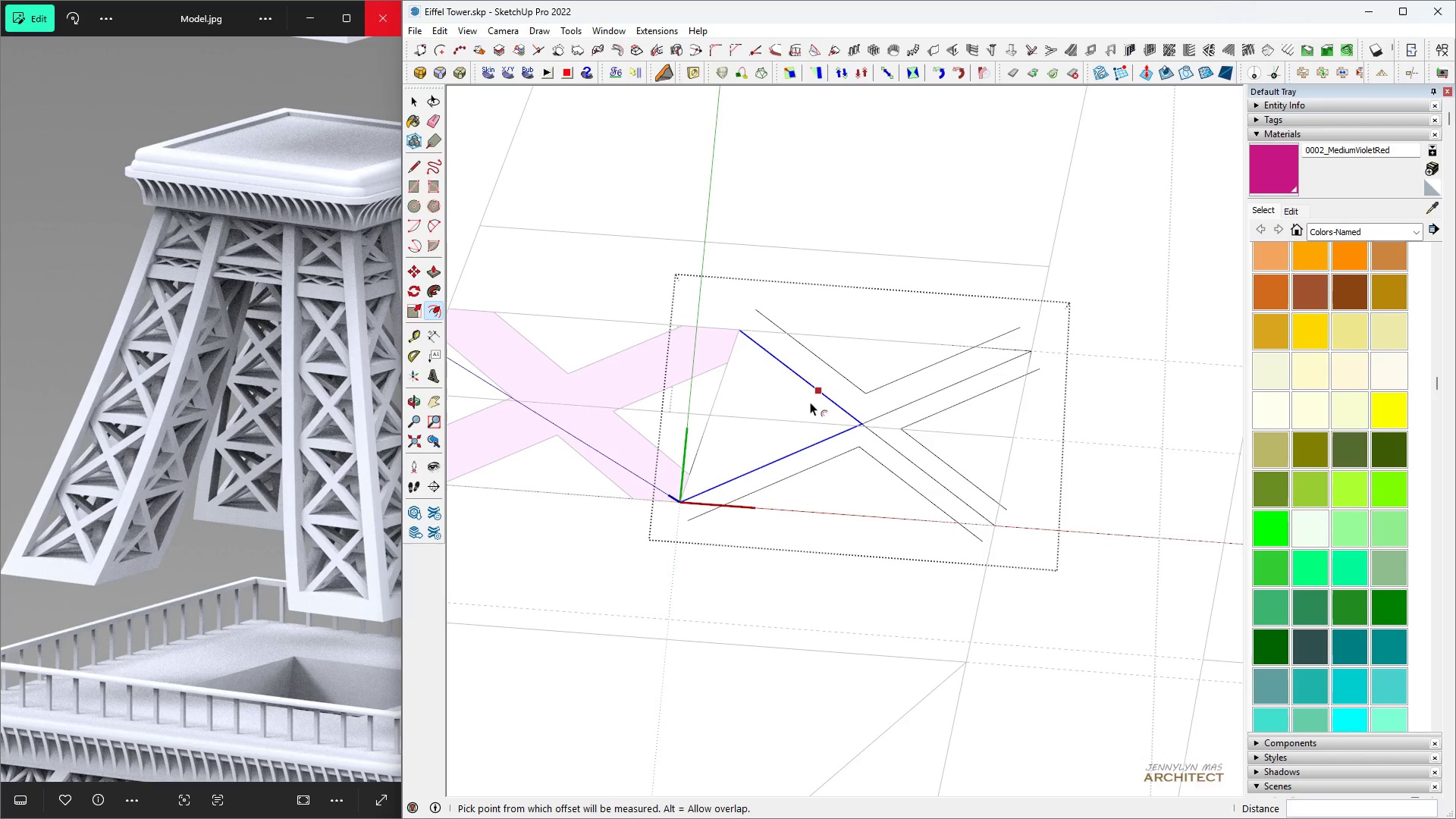 
left_click([810, 402])
 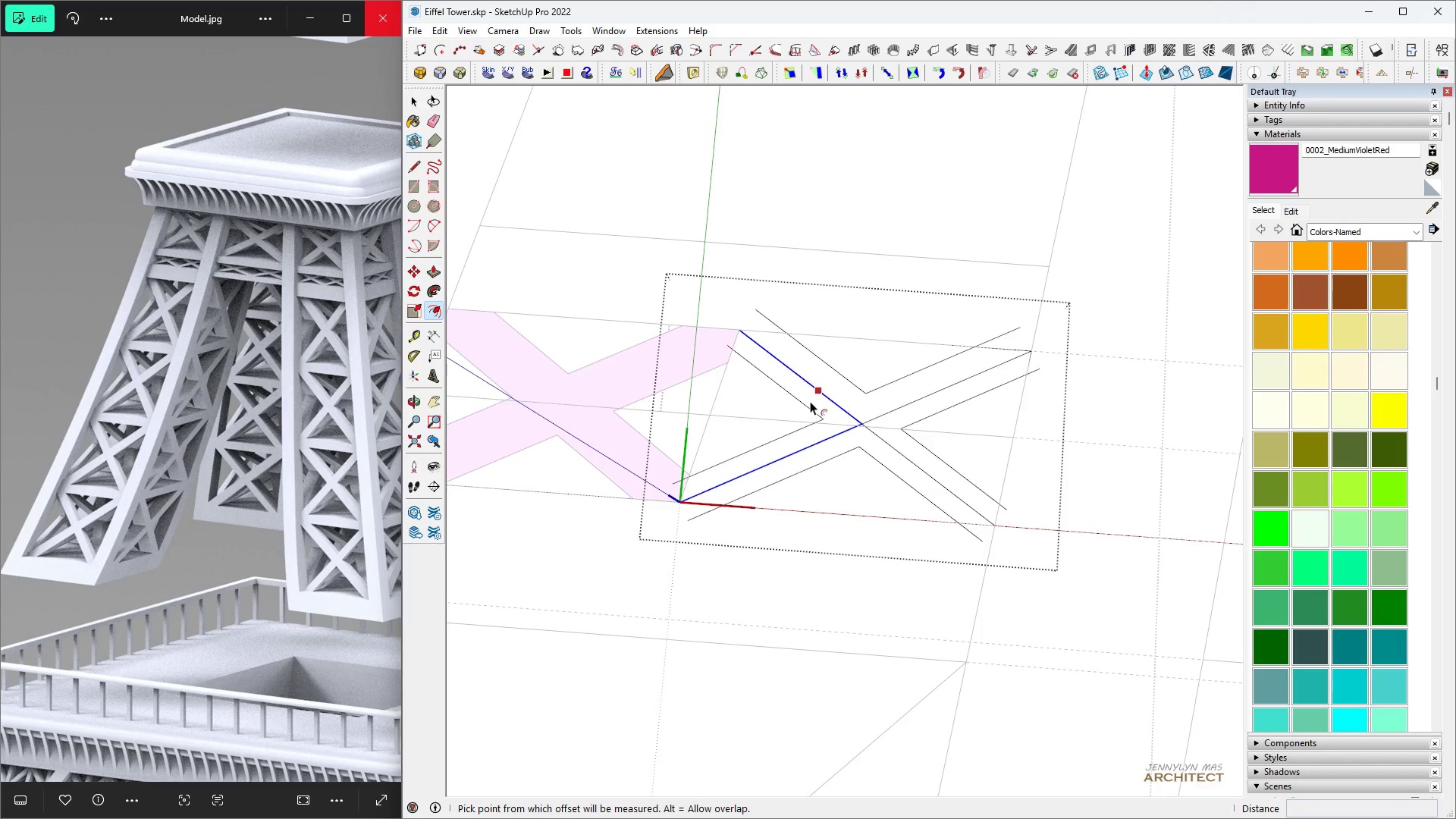 
key(Space)
 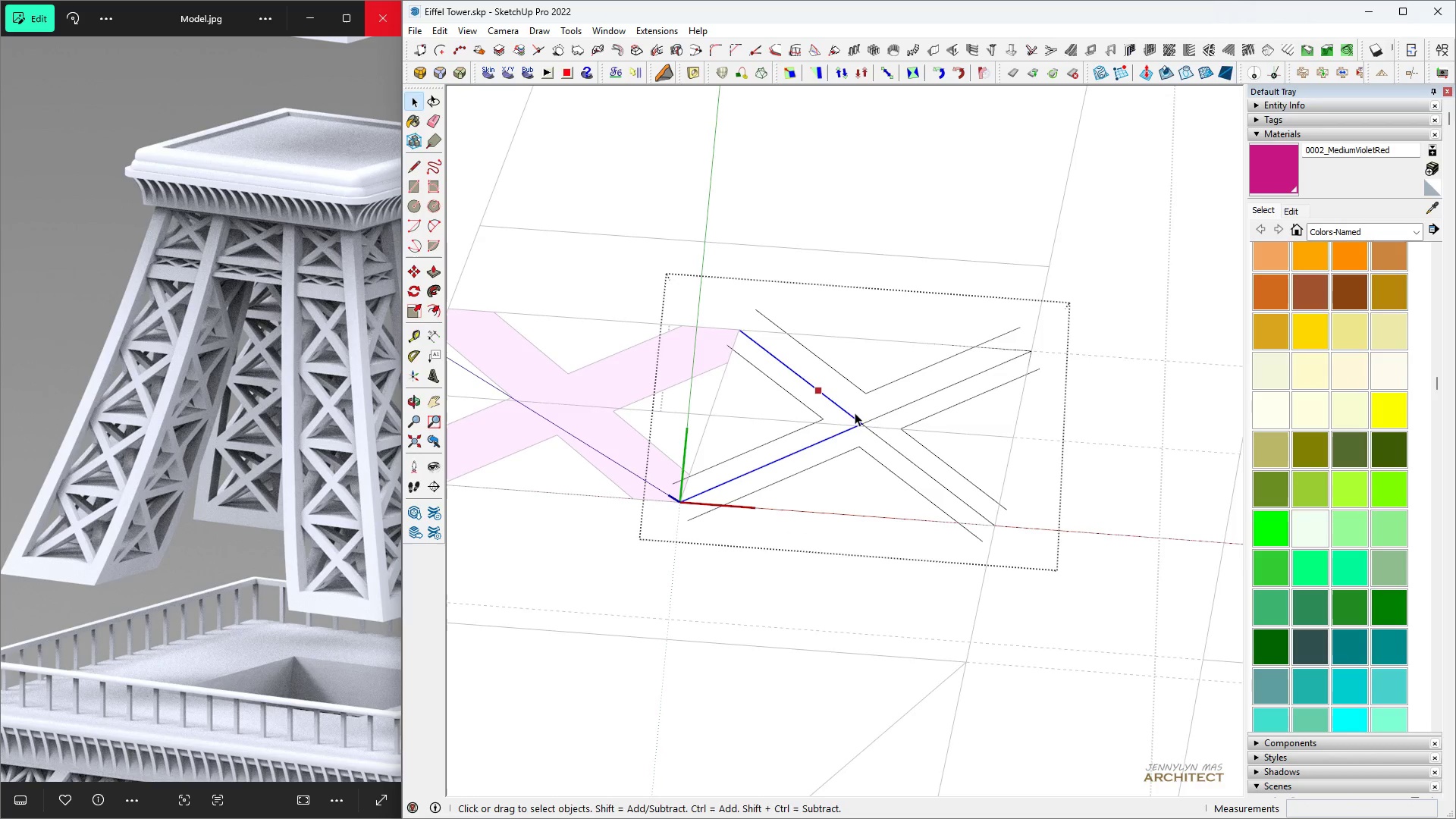 
scroll: coordinate [857, 412], scroll_direction: up, amount: 4.0
 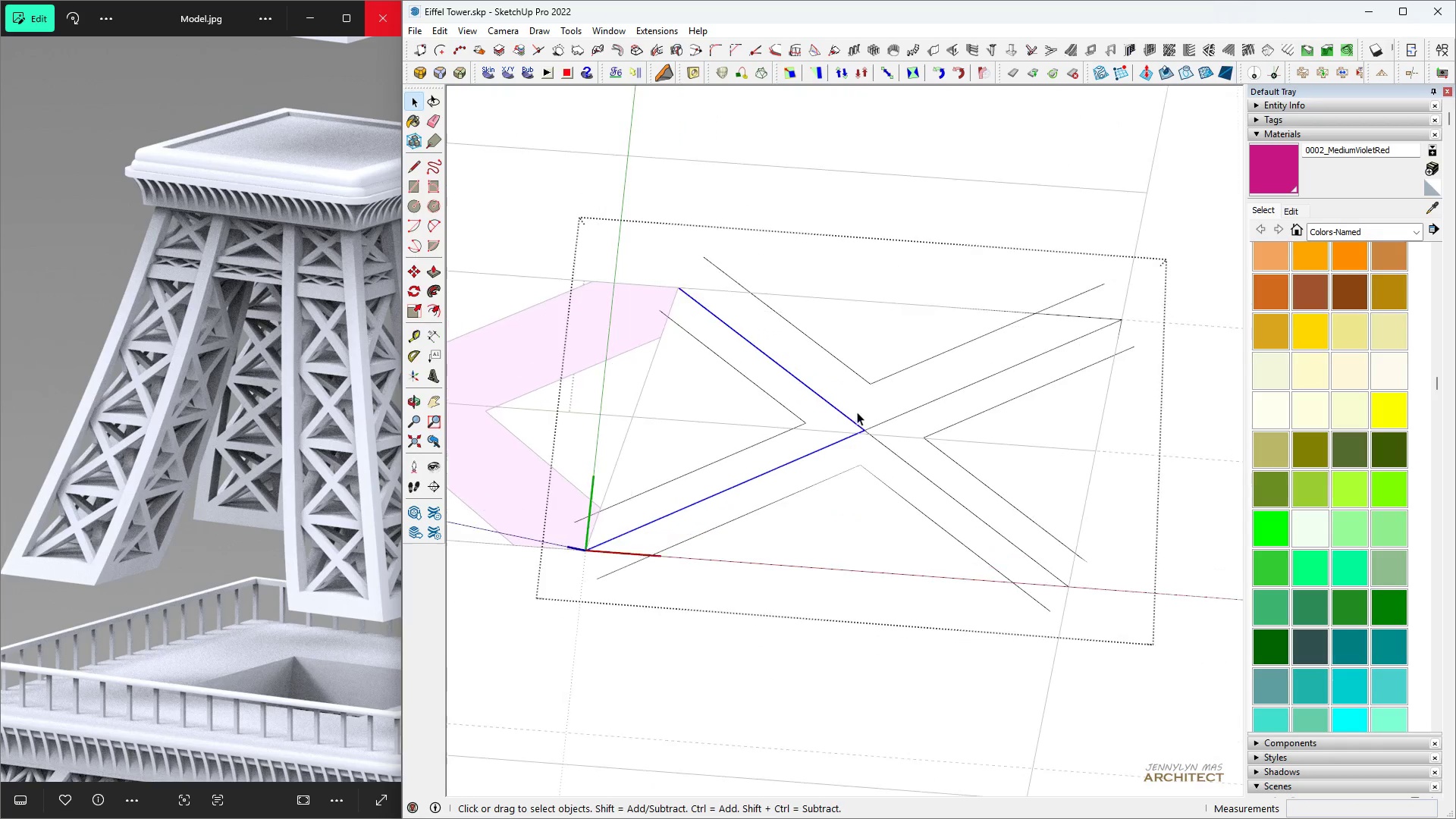 
key(E)
 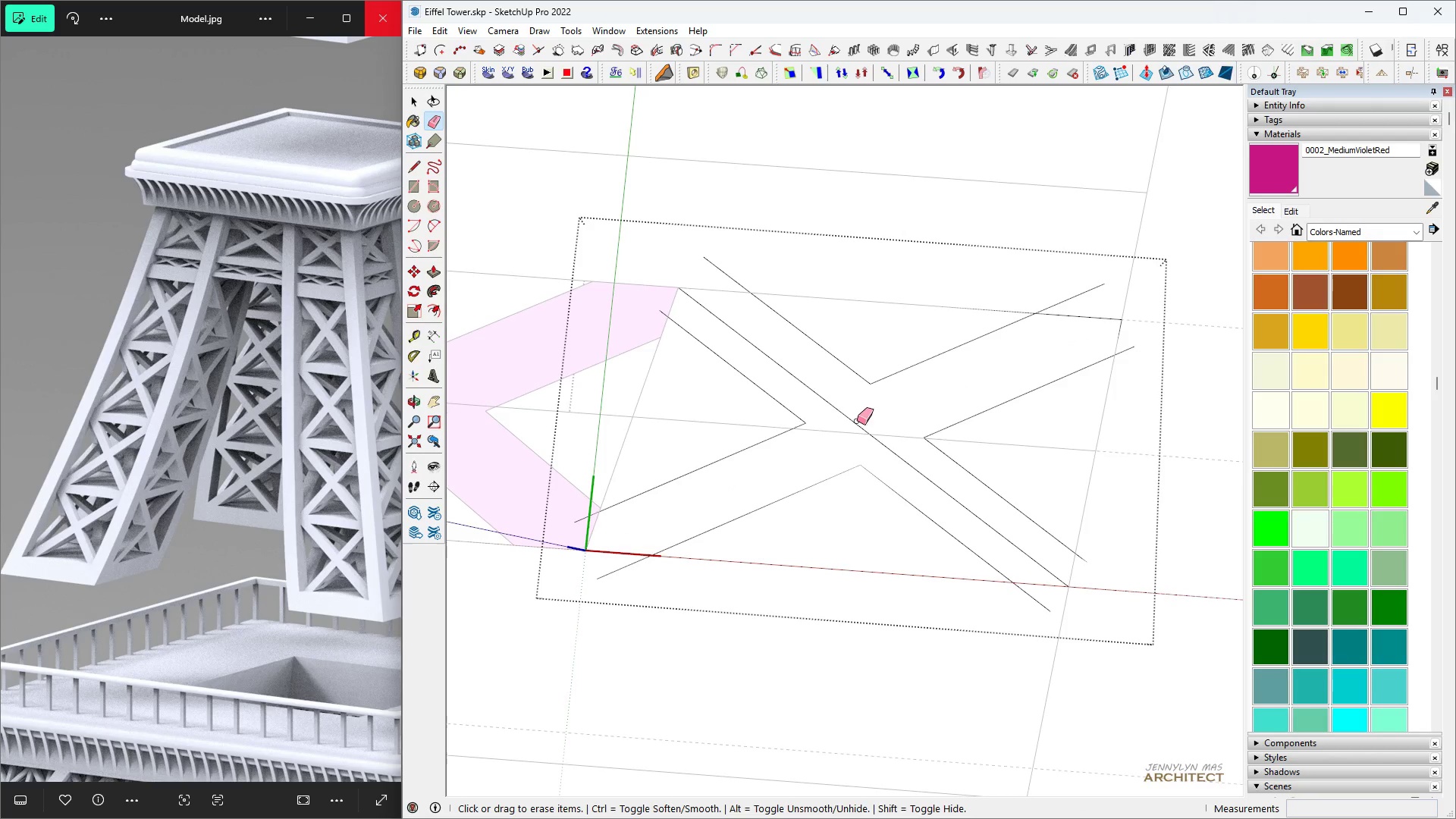 
key(Space)
 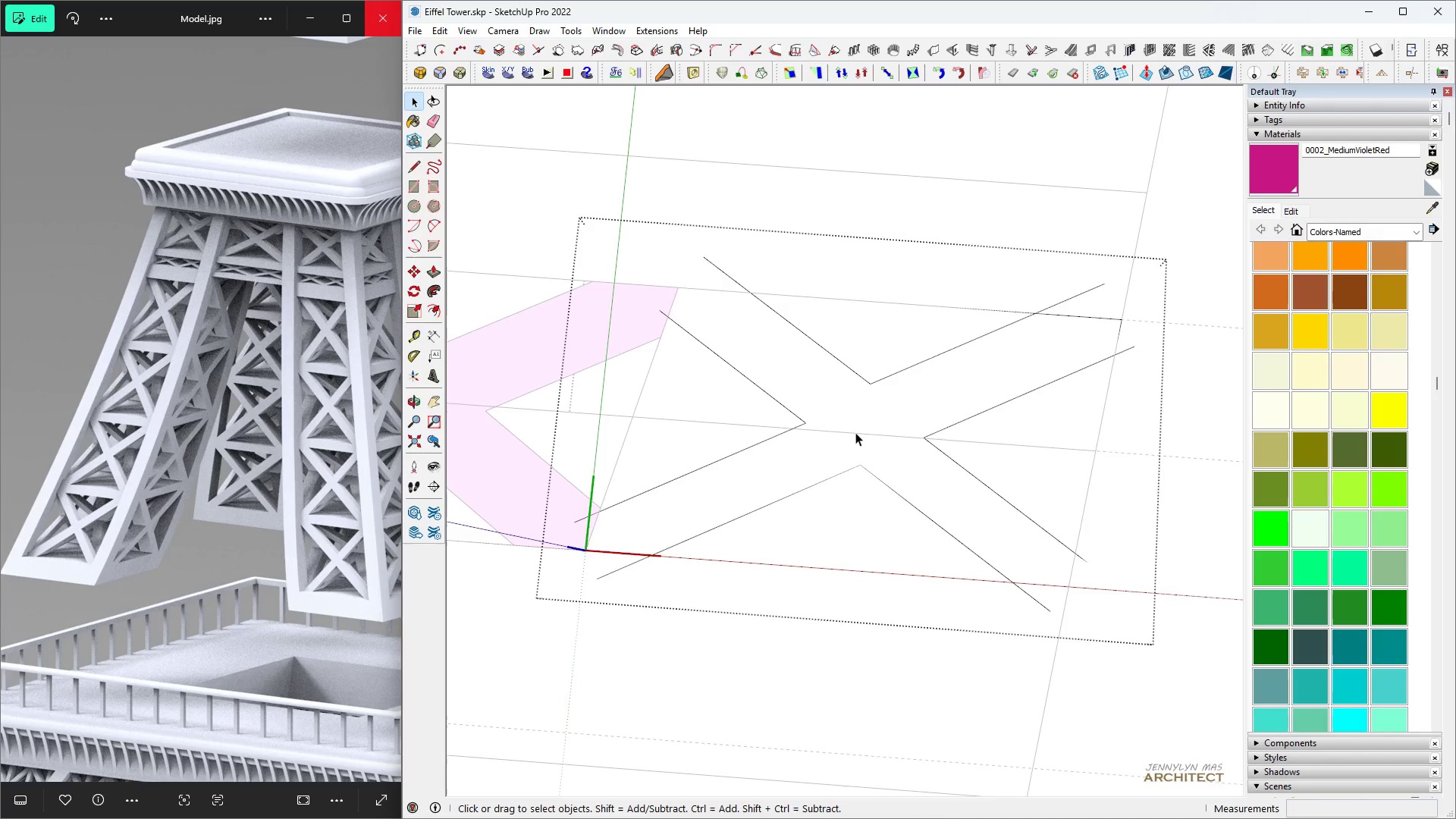 
left_click([855, 432])
 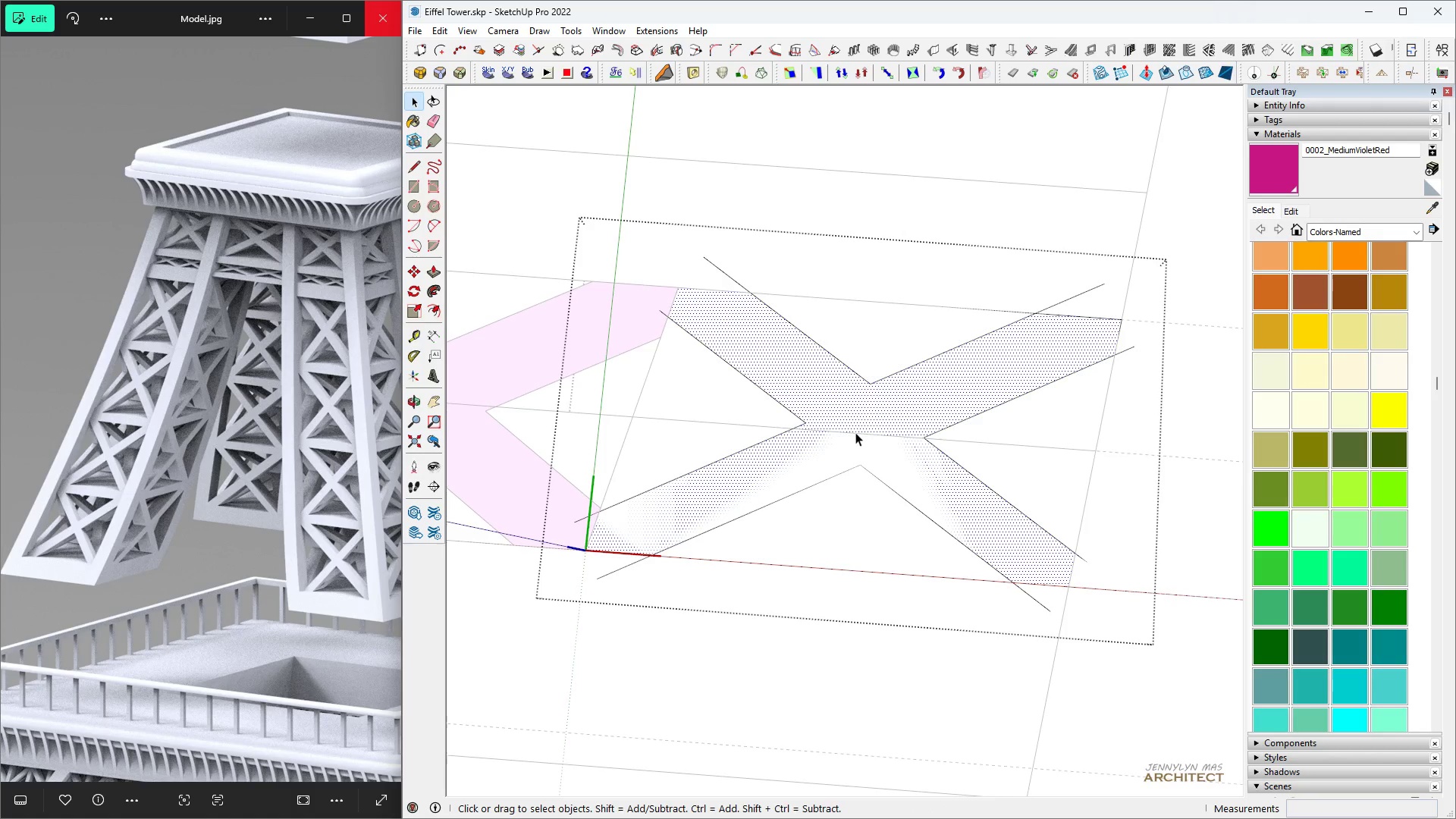 
key(Control+C)
 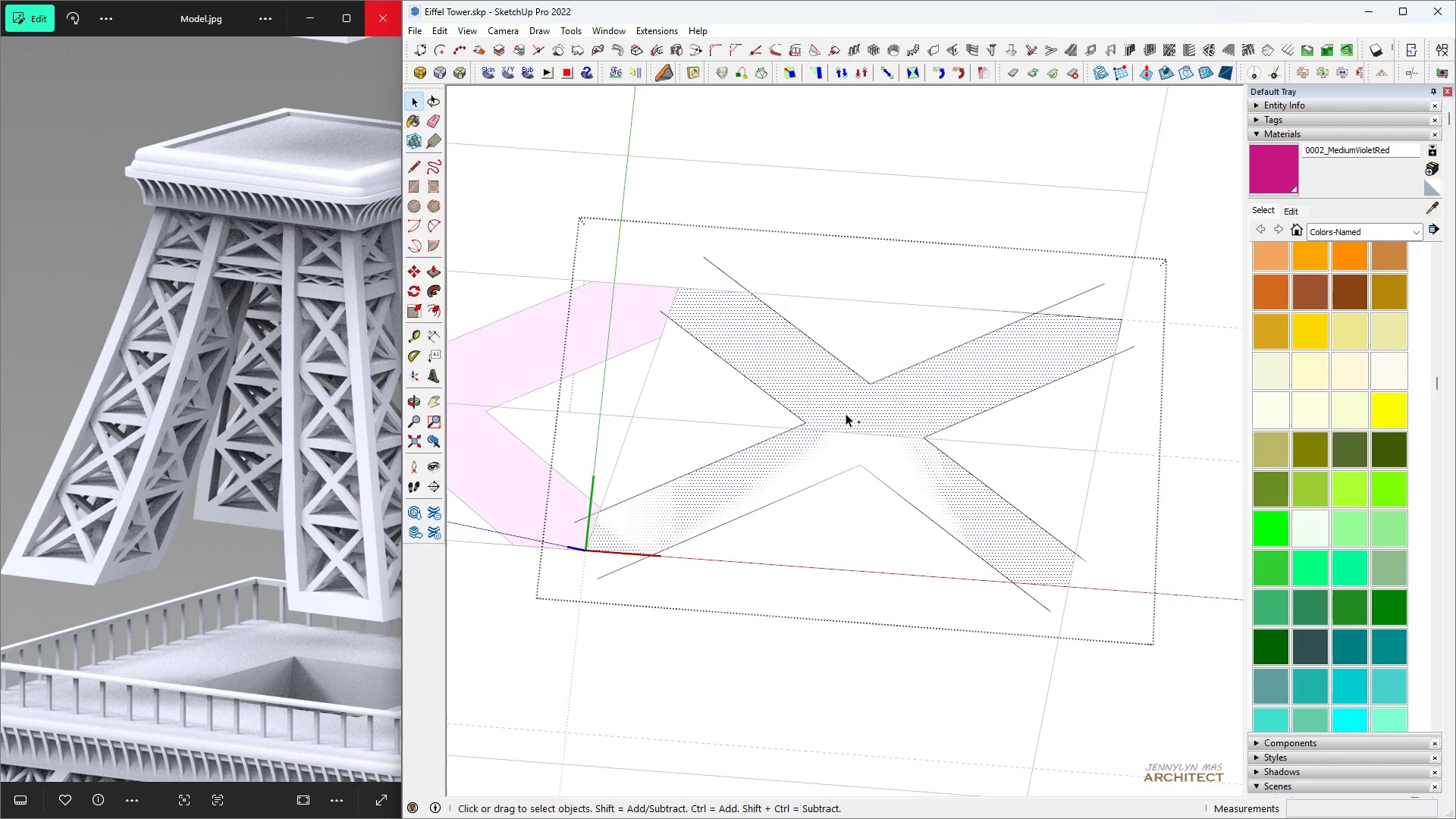 
key(Control+A)
 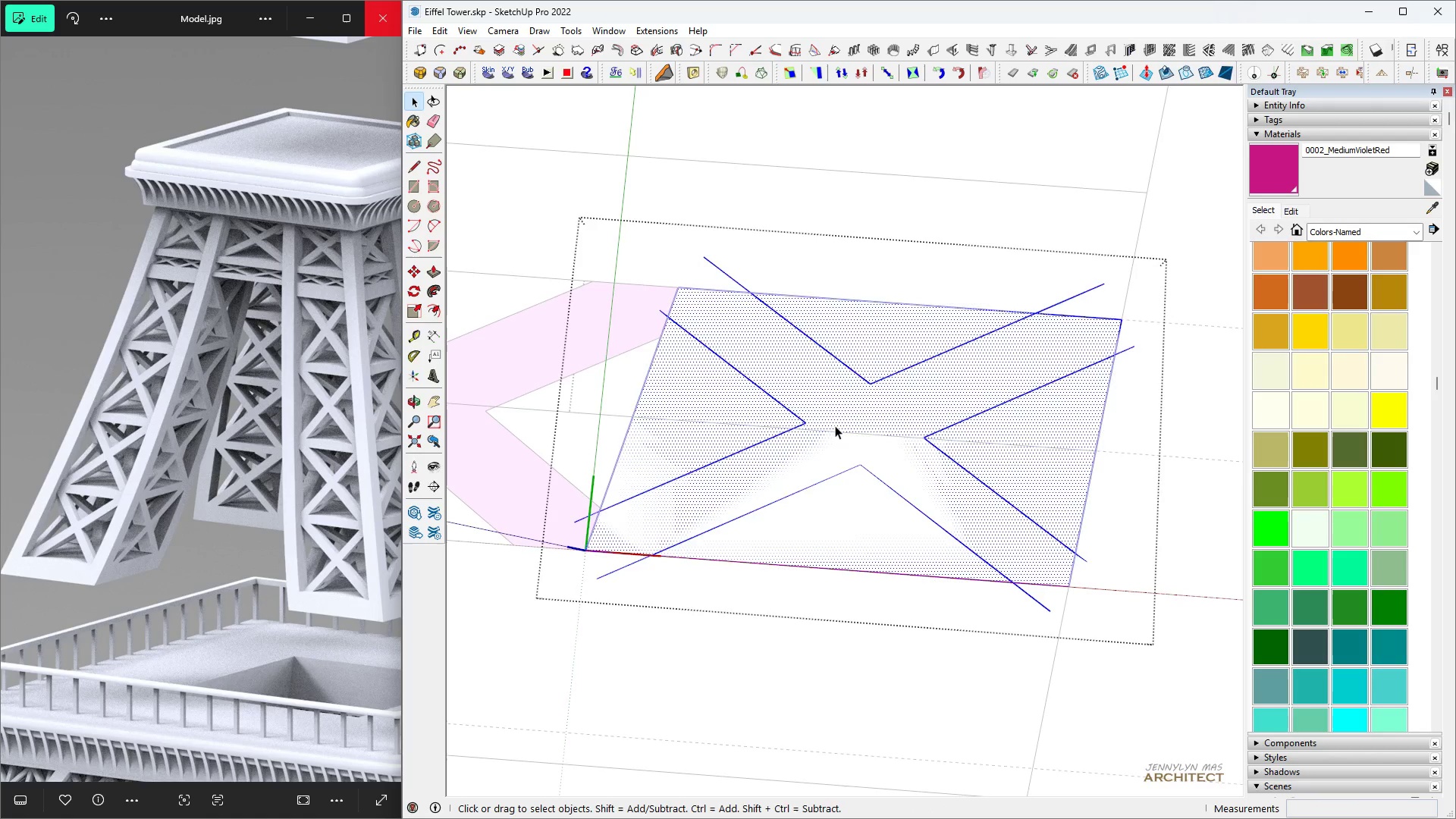 
key(Delete)
 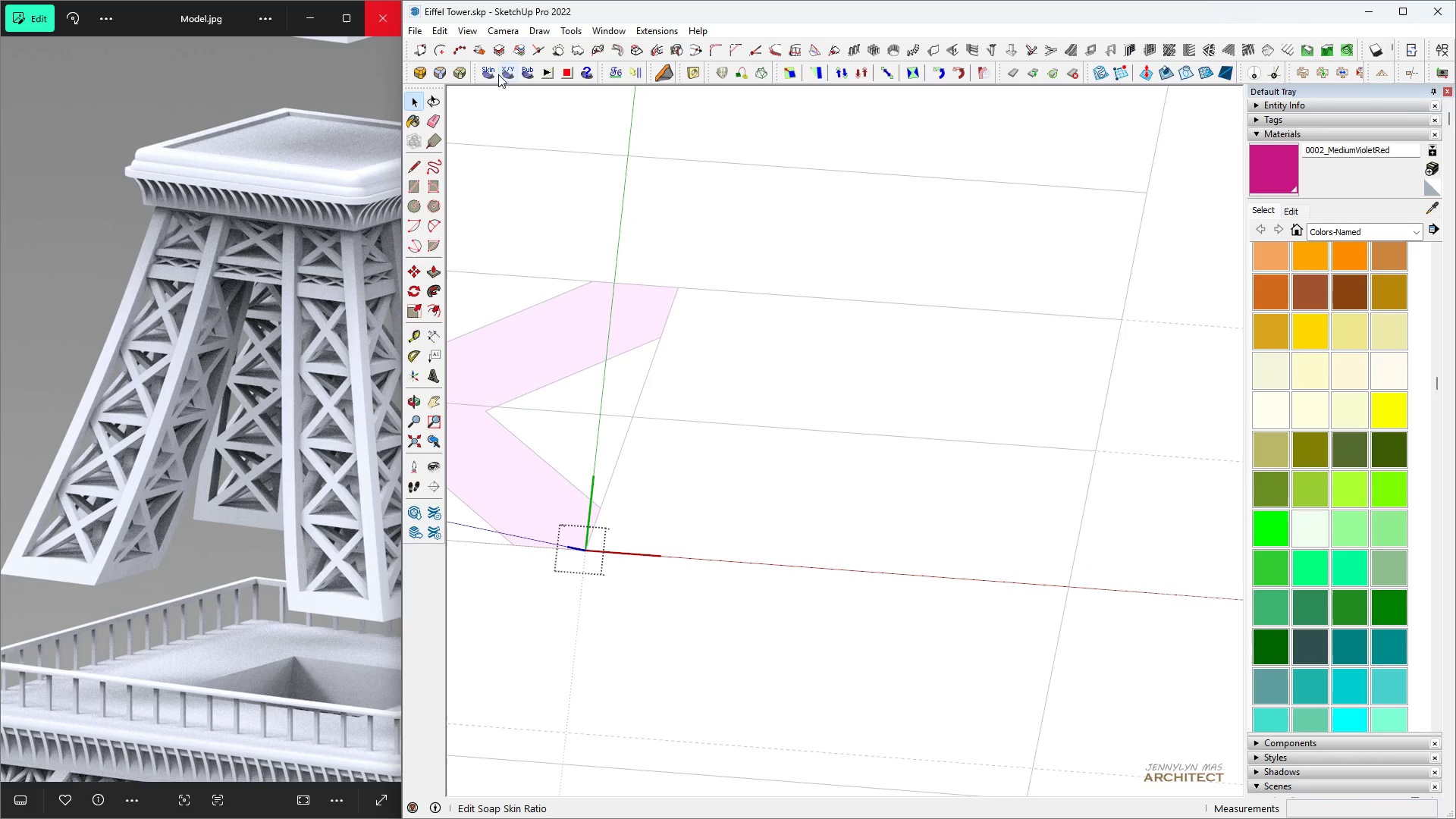 
left_click([438, 28])
 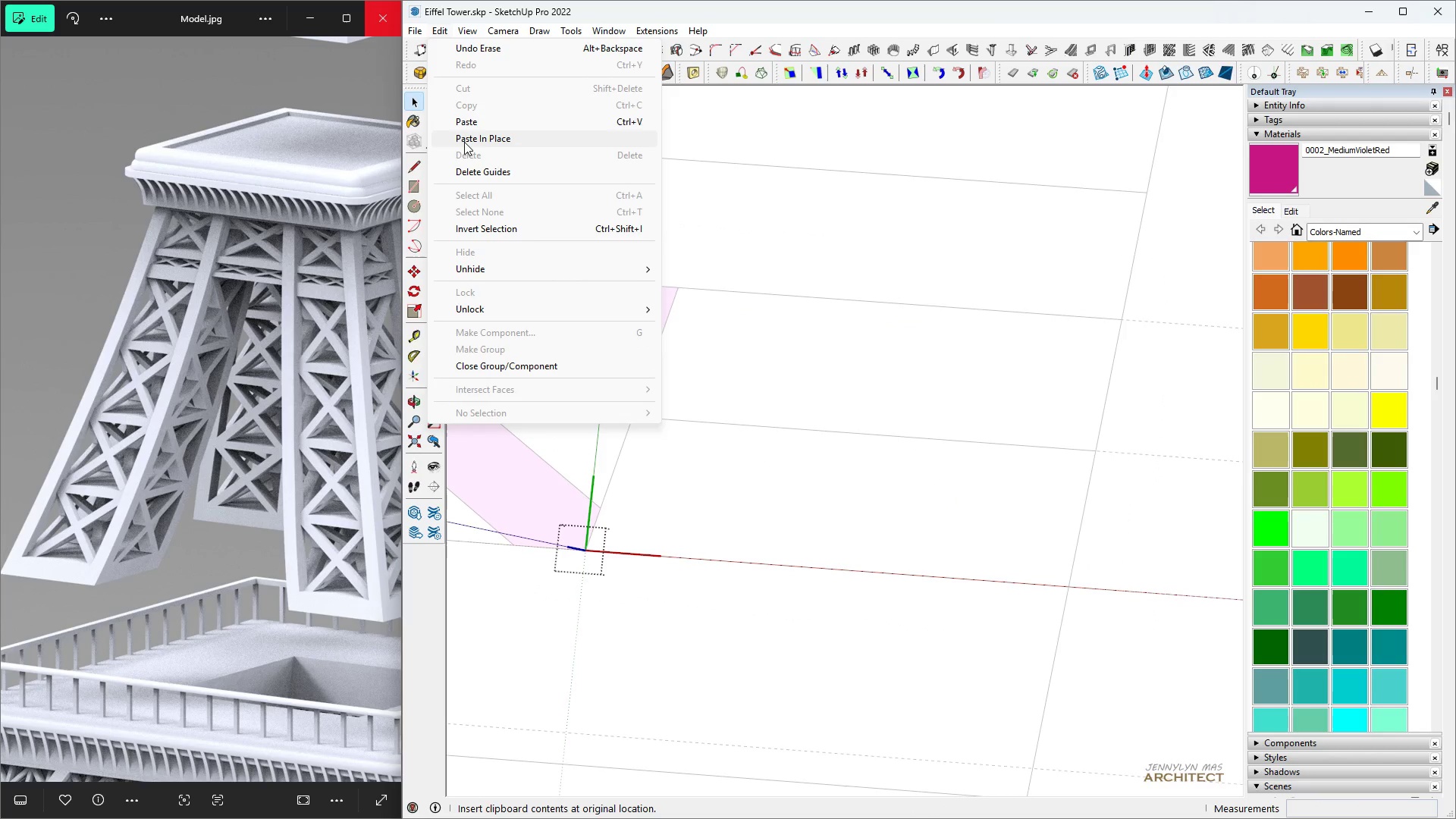 
left_click([464, 142])
 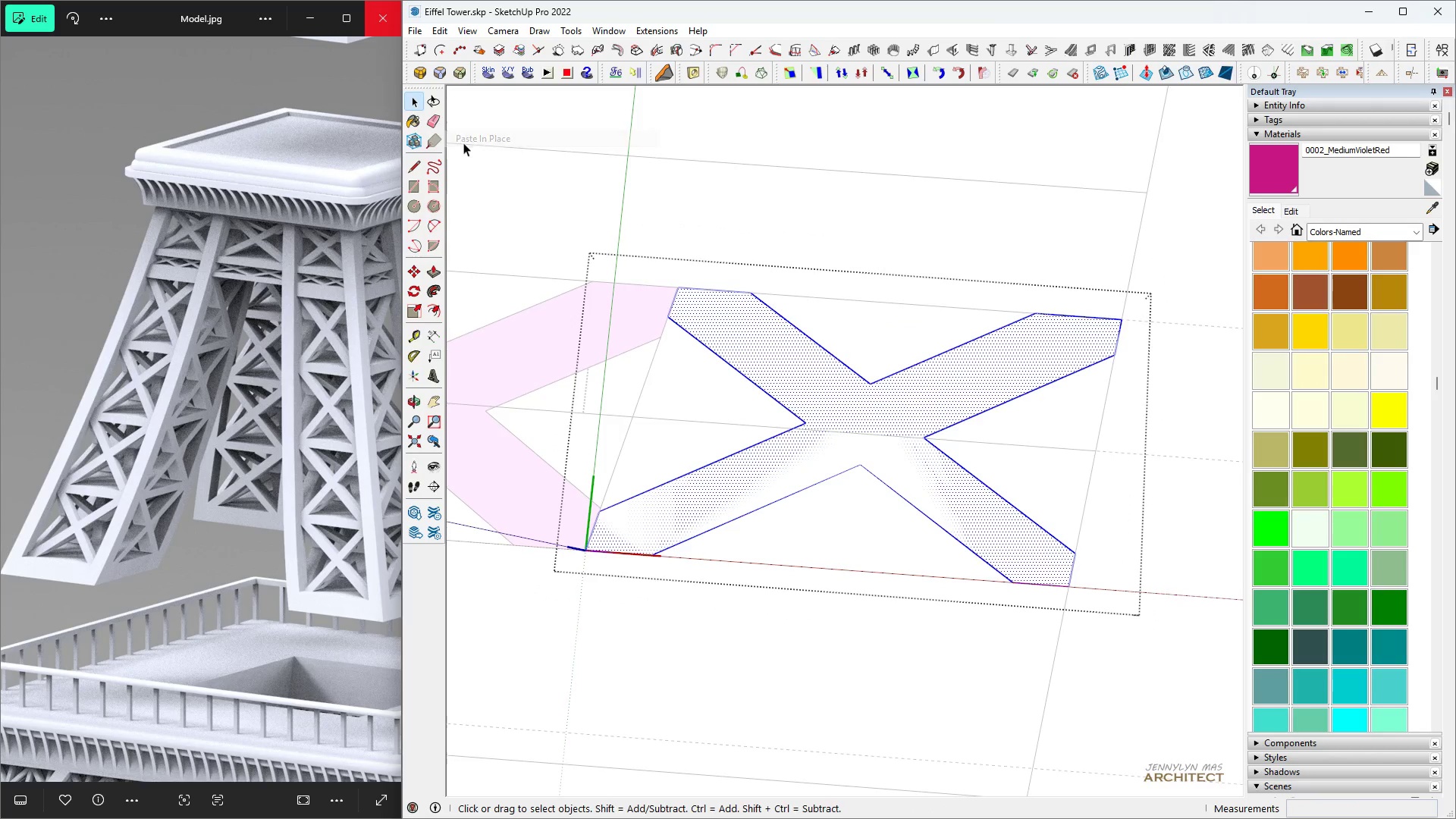 
key(Space)
 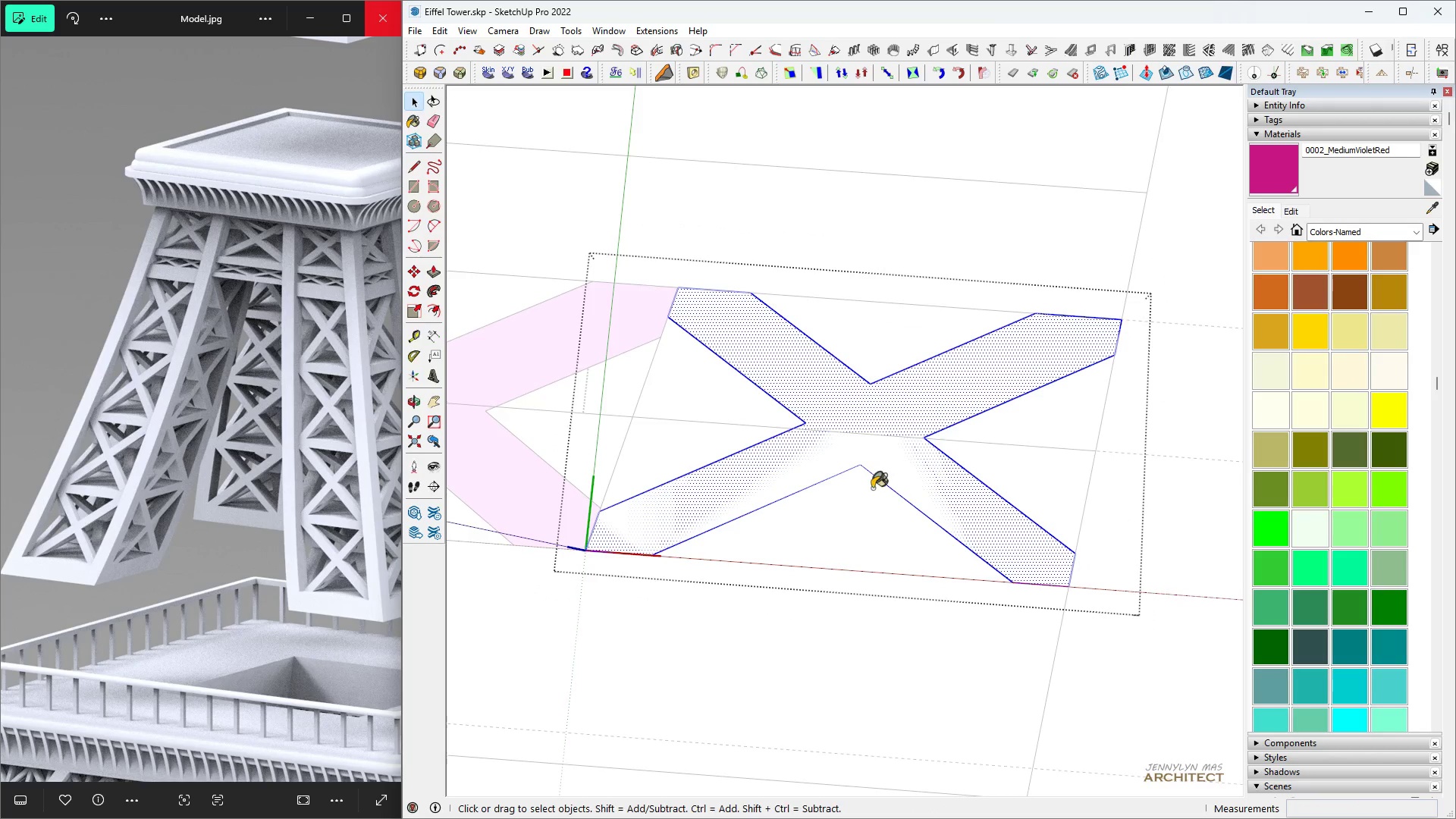 
key(B)
 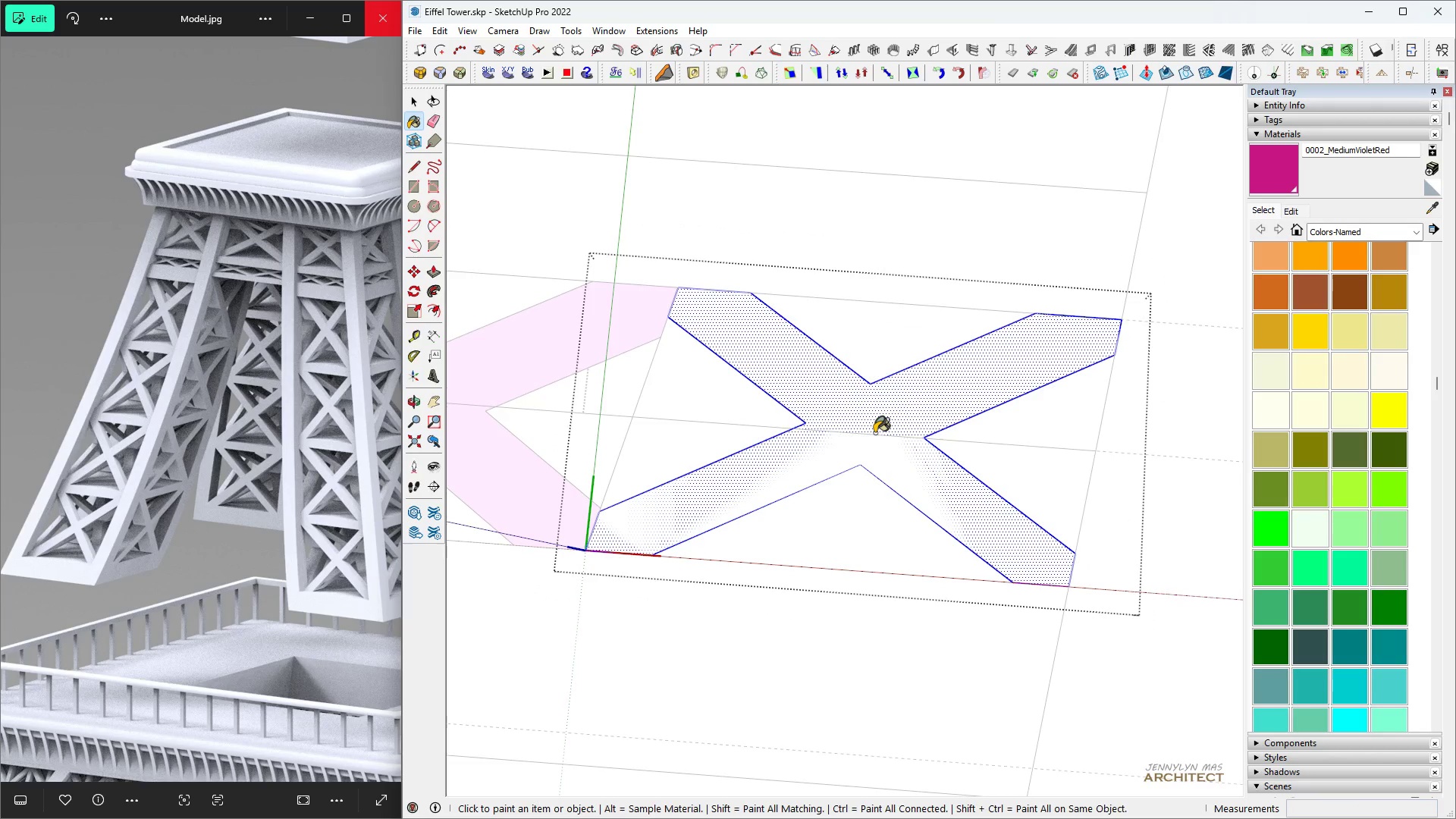 
left_click([874, 433])
 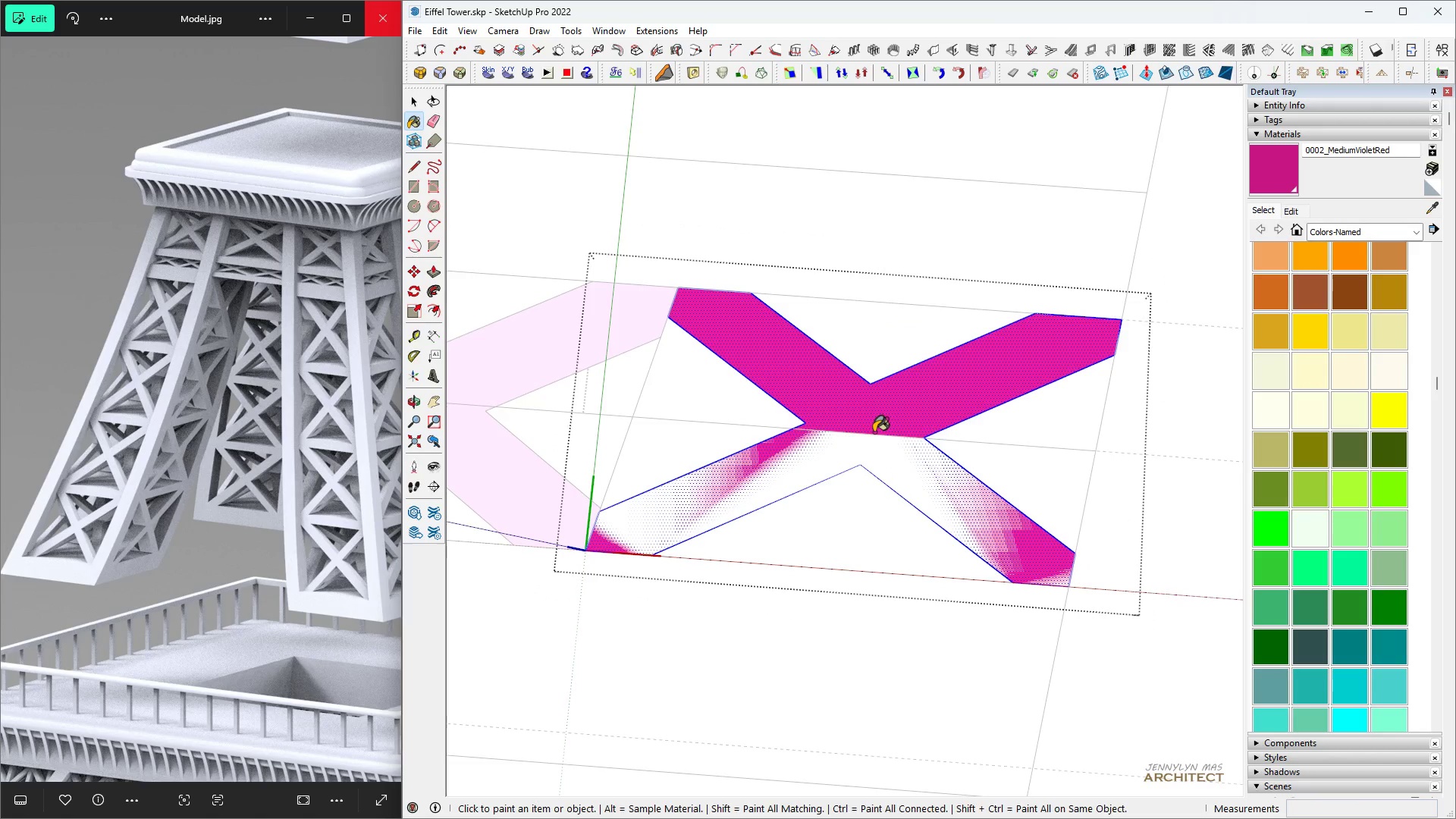 
key(Space)
 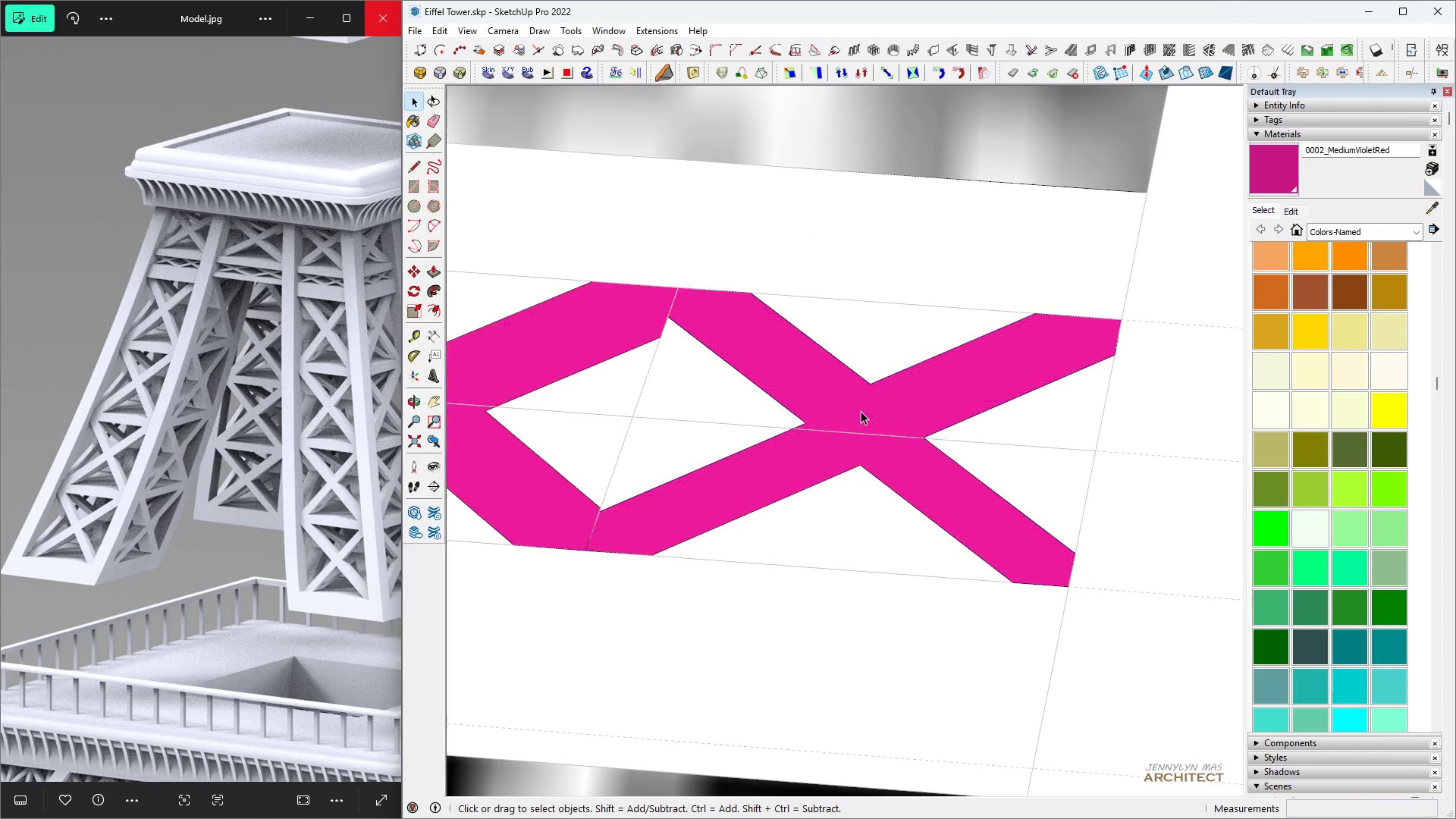 
key(Escape)
 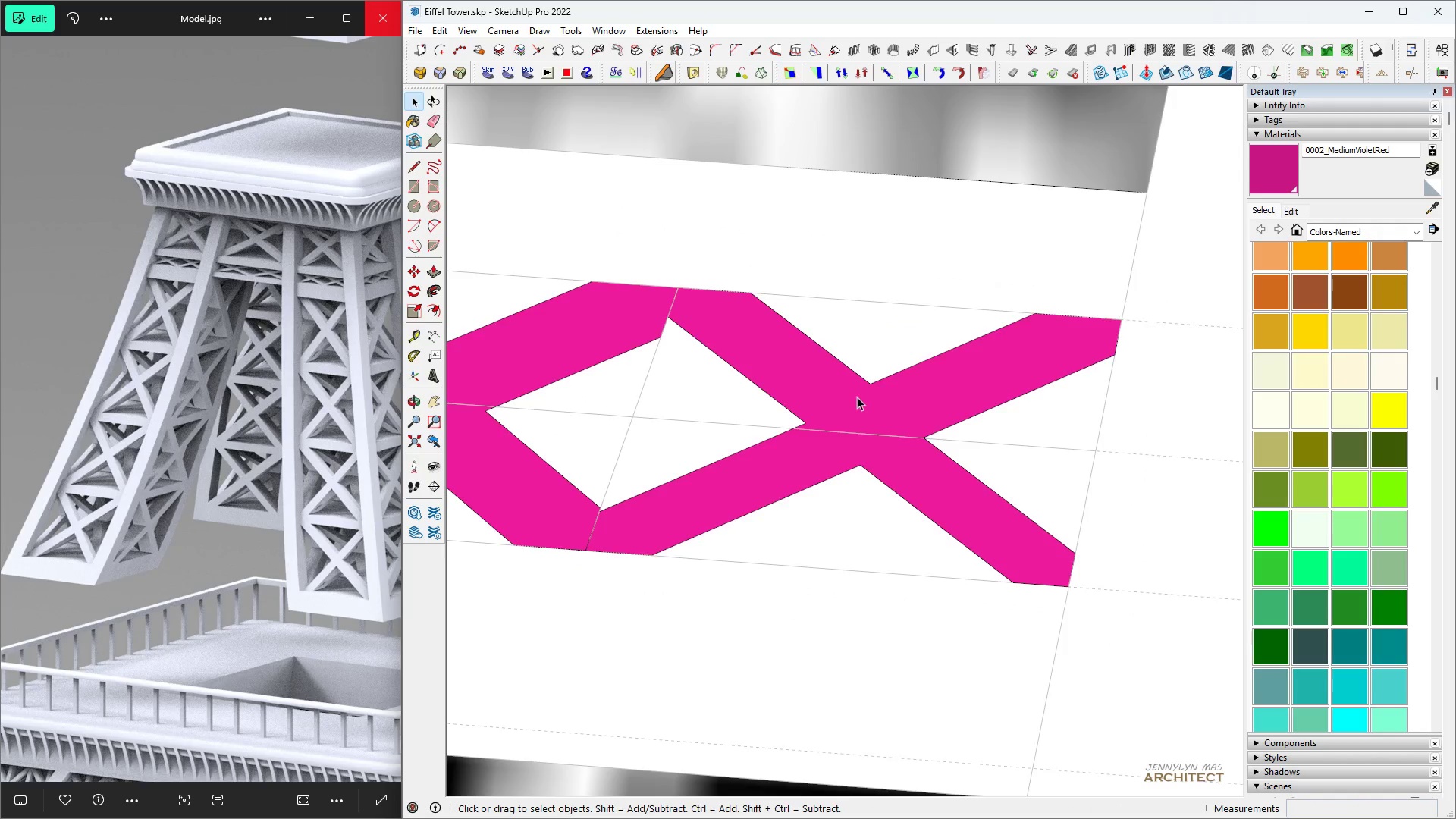 
scroll: coordinate [720, 125], scroll_direction: down, amount: 7.0
 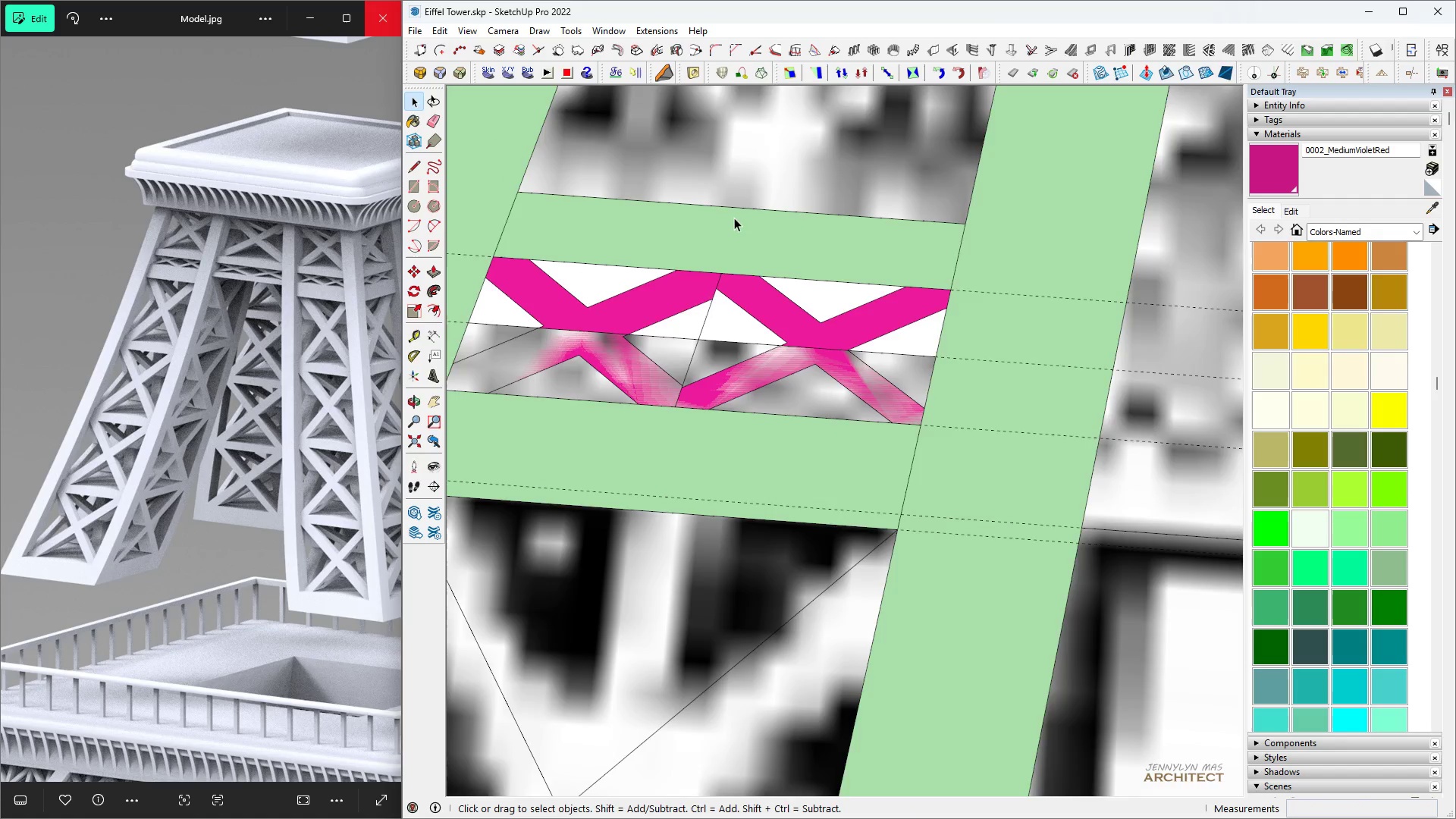 
key(Escape)
 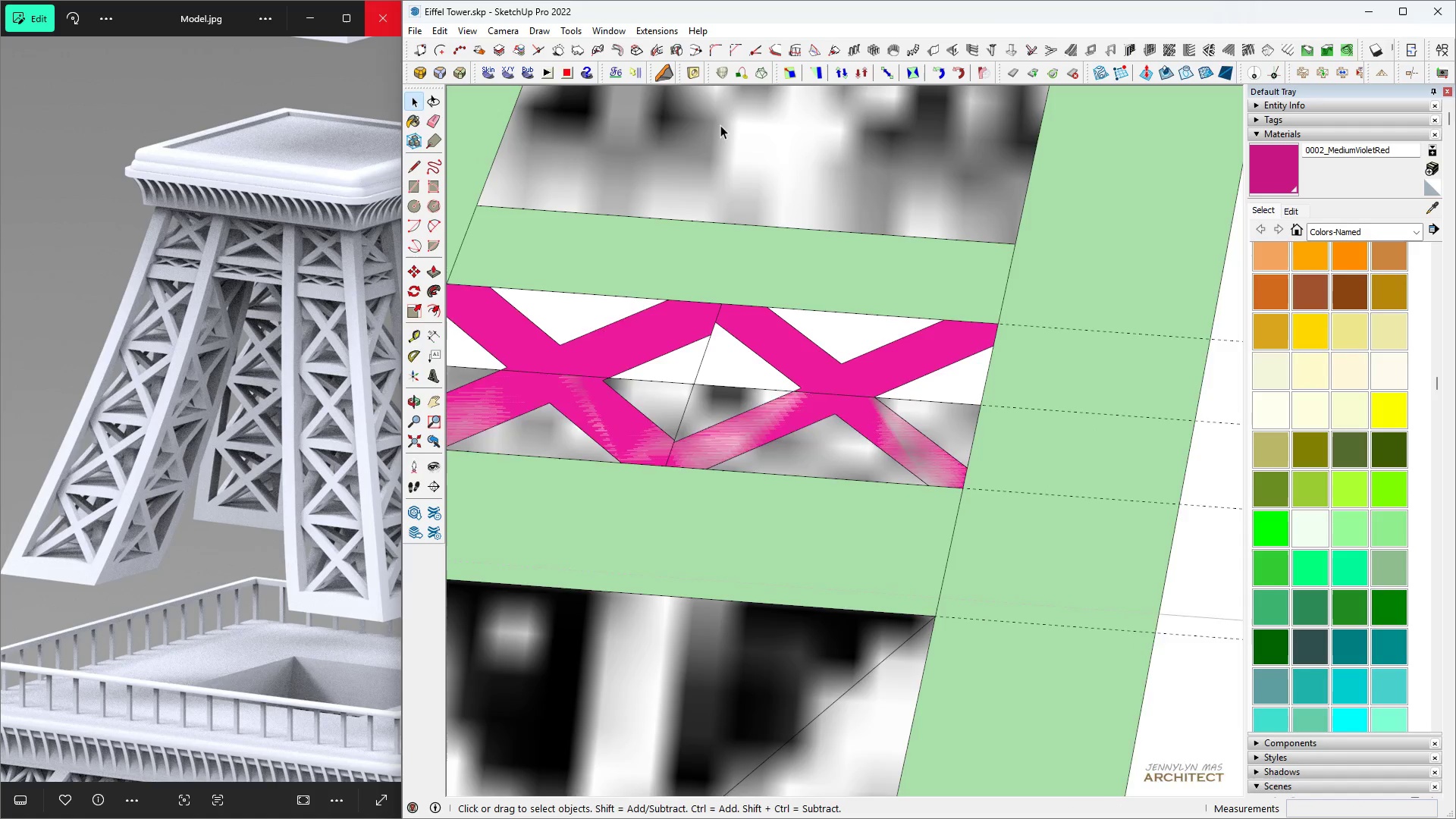 
key(Escape)
 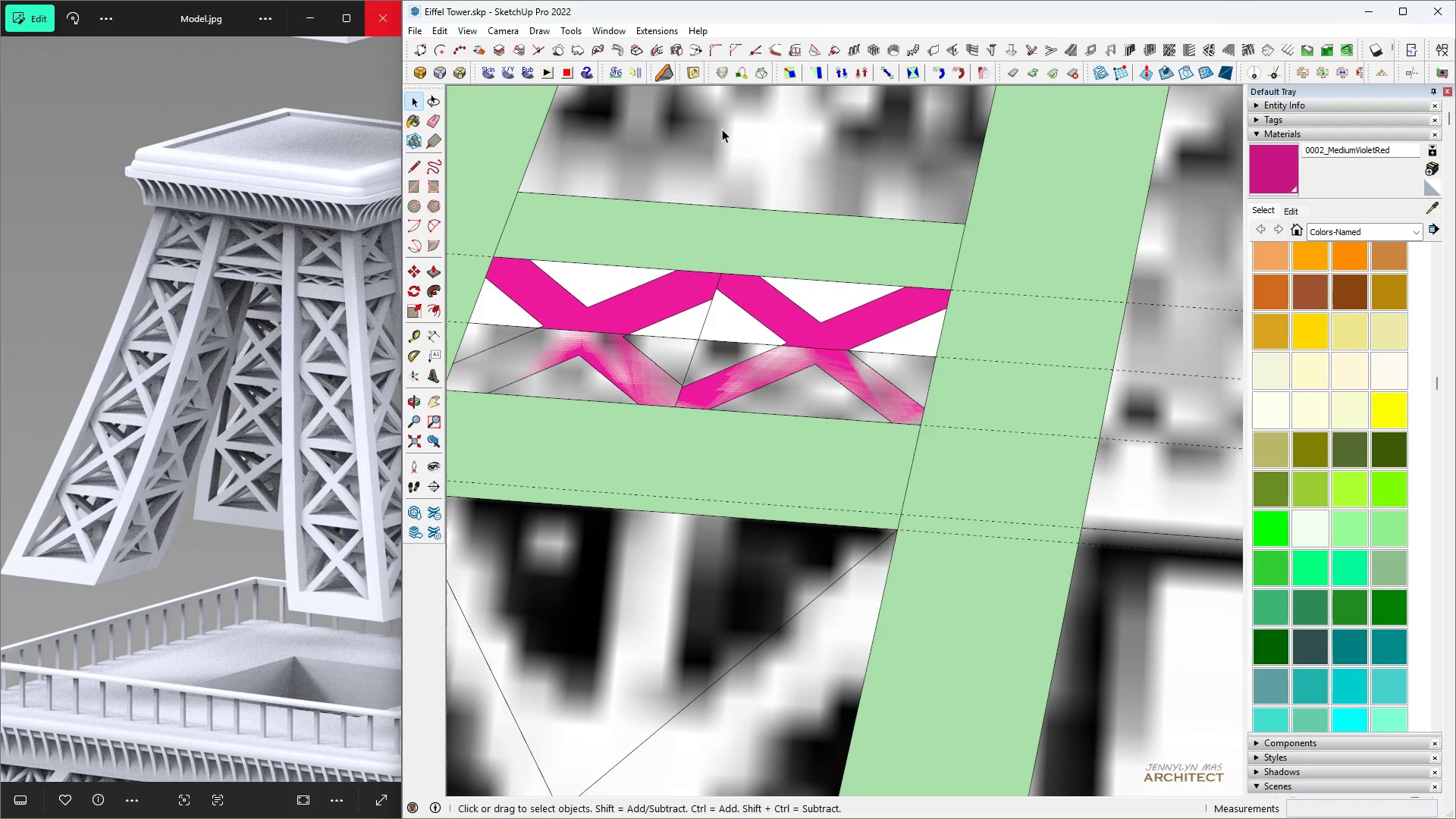 
key(Escape)
 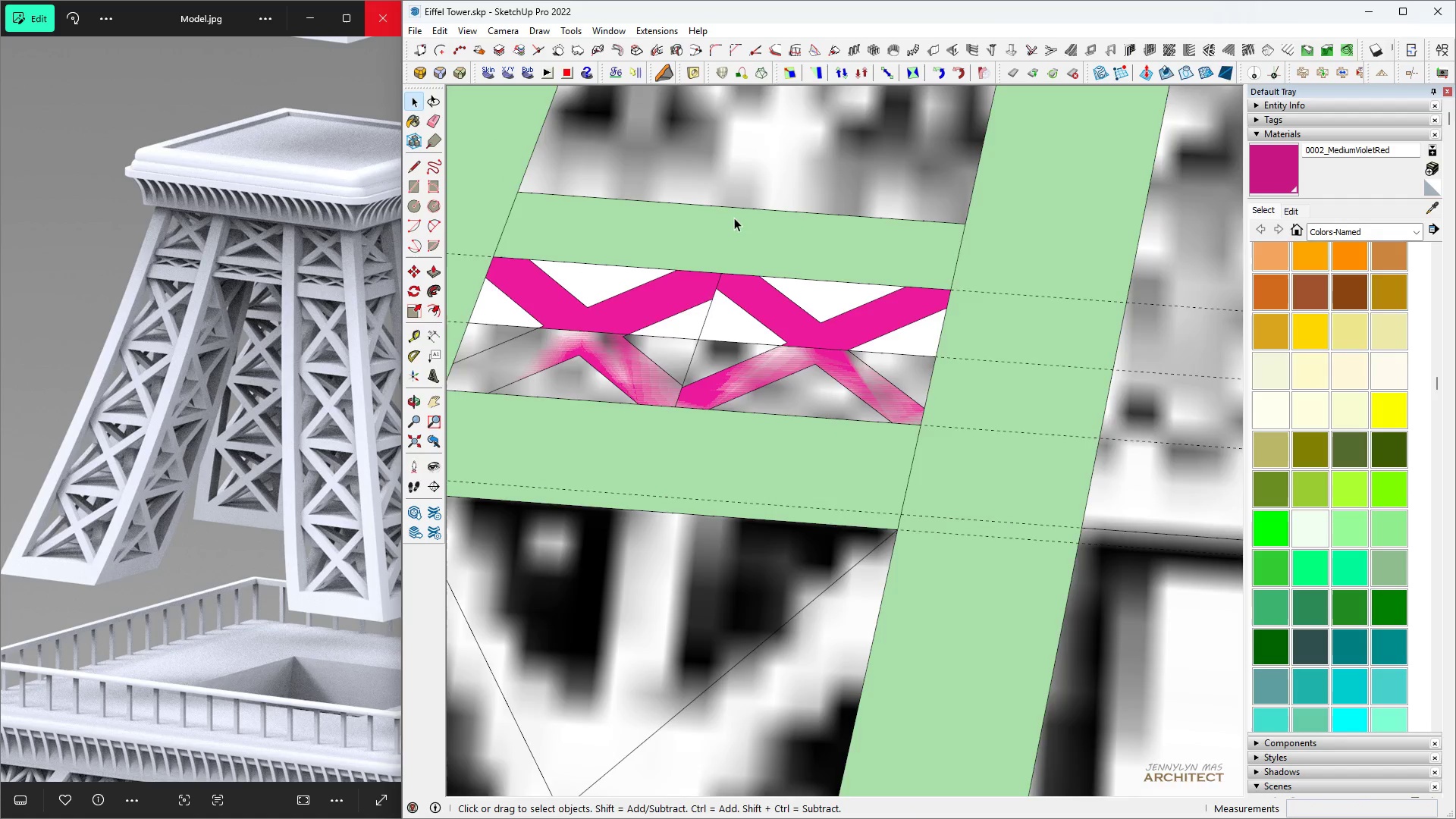 
scroll: coordinate [734, 226], scroll_direction: up, amount: 4.0
 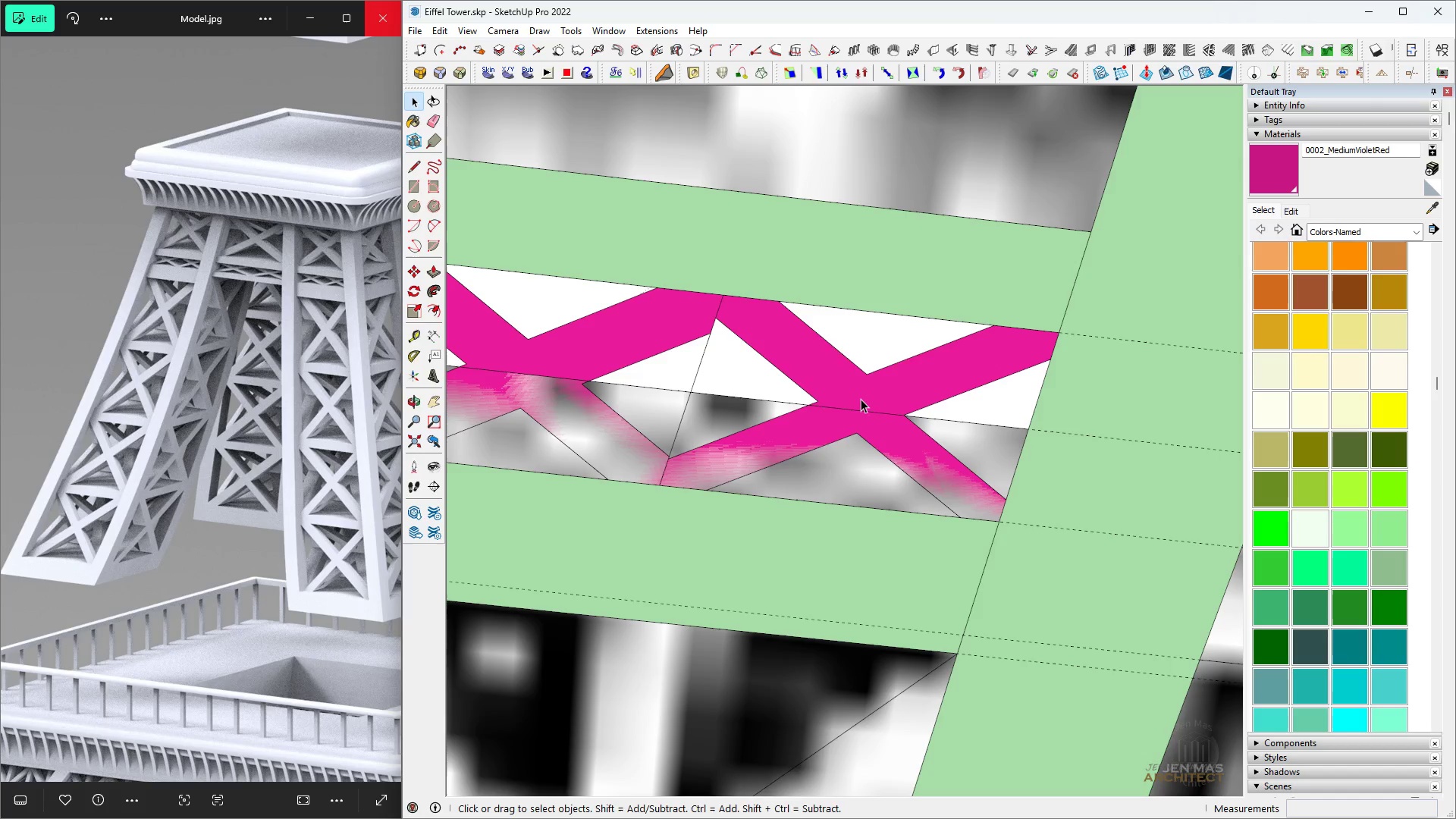 
double_click([861, 397])
 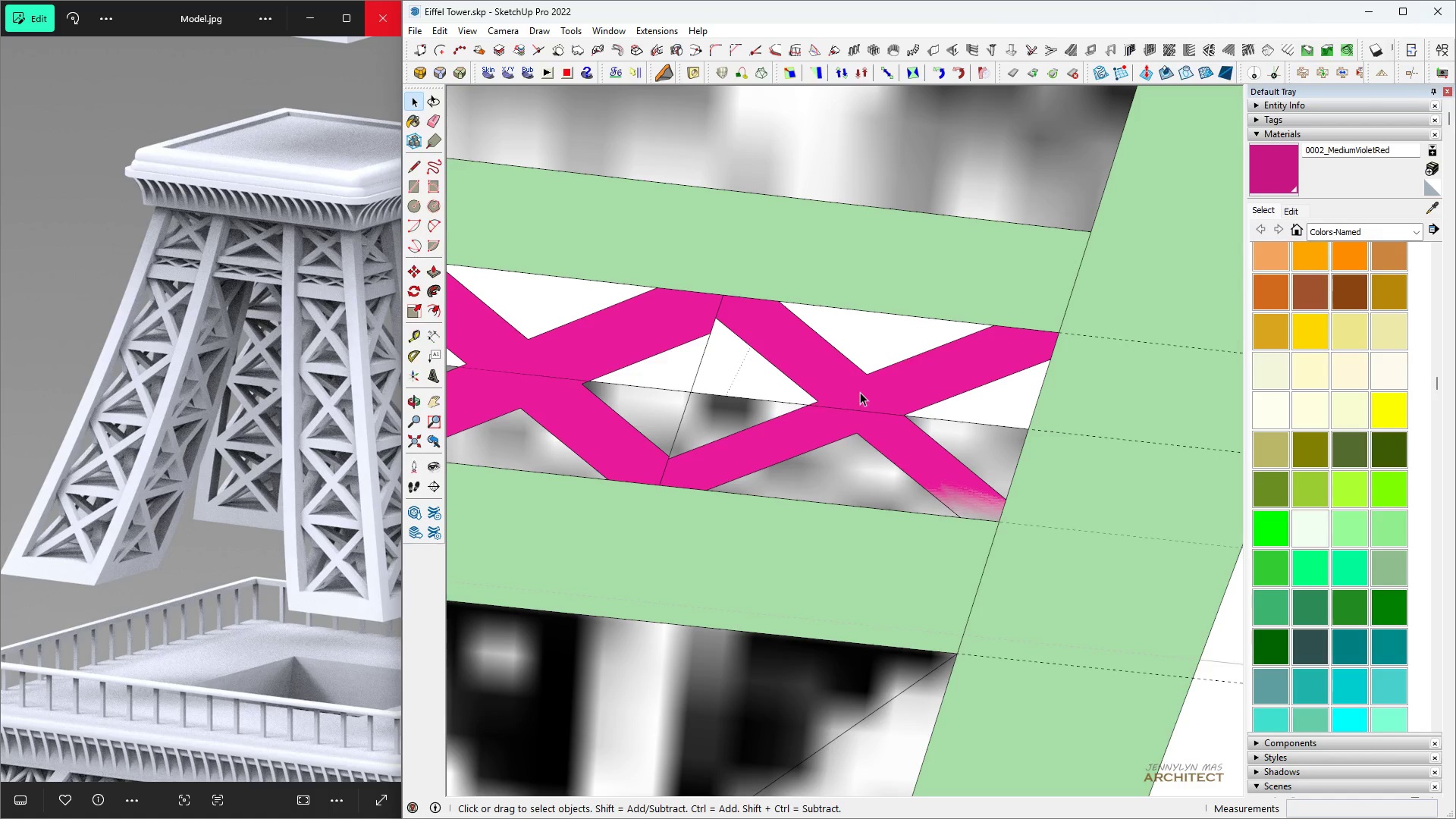 
triple_click([859, 392])
 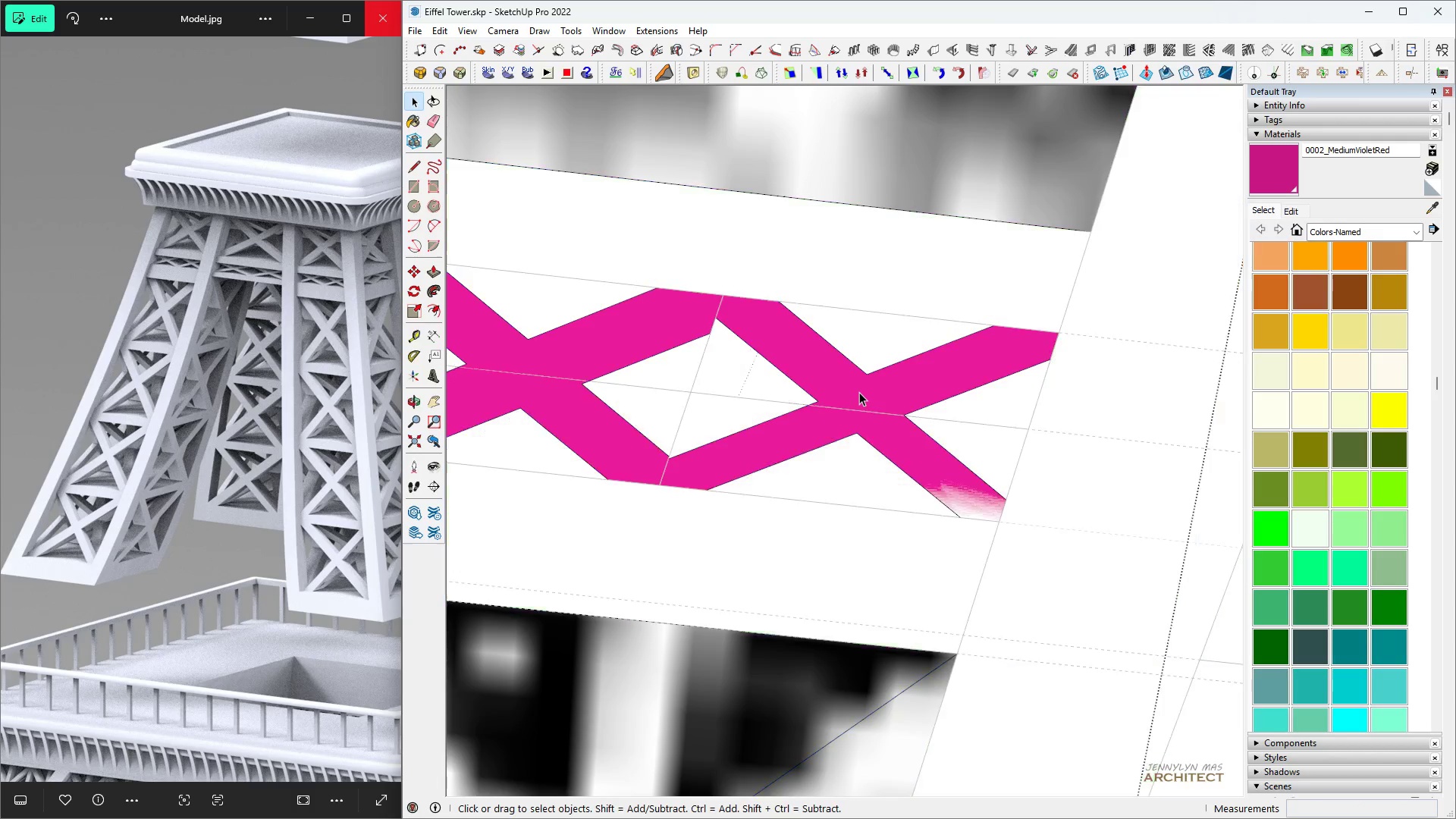 
triple_click([859, 392])
 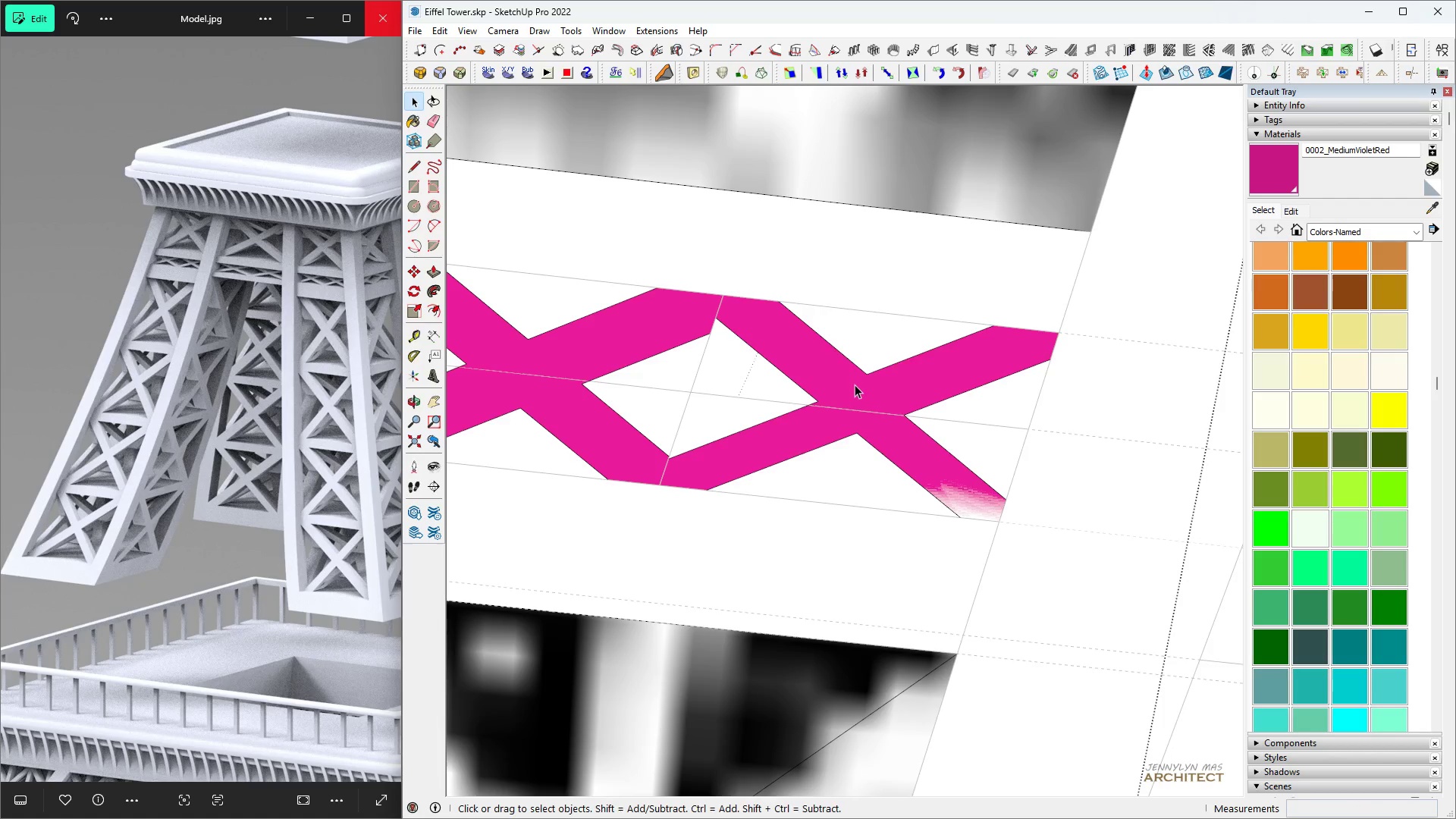 
triple_click([855, 384])
 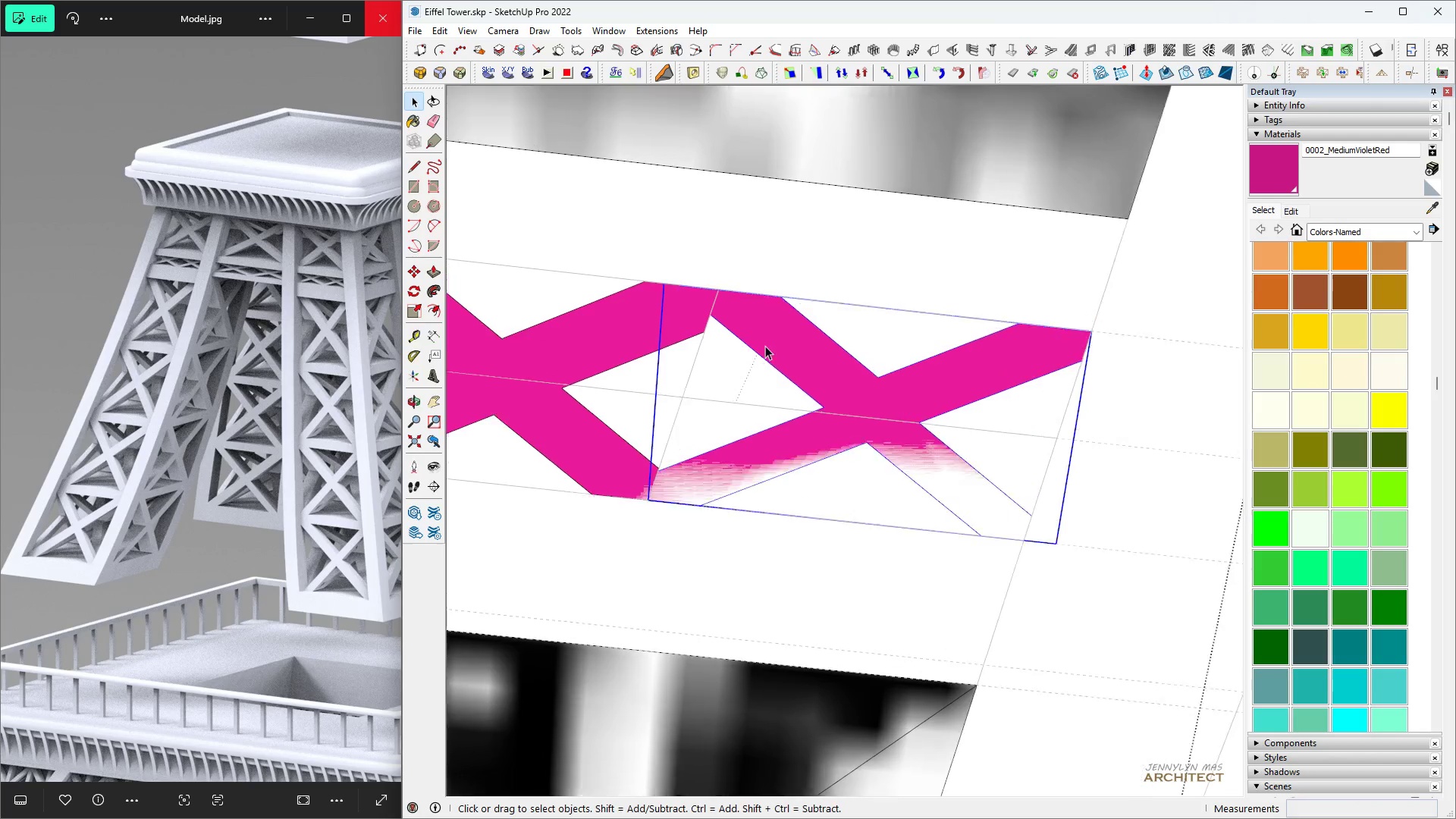 
scroll: coordinate [765, 346], scroll_direction: up, amount: 5.0
 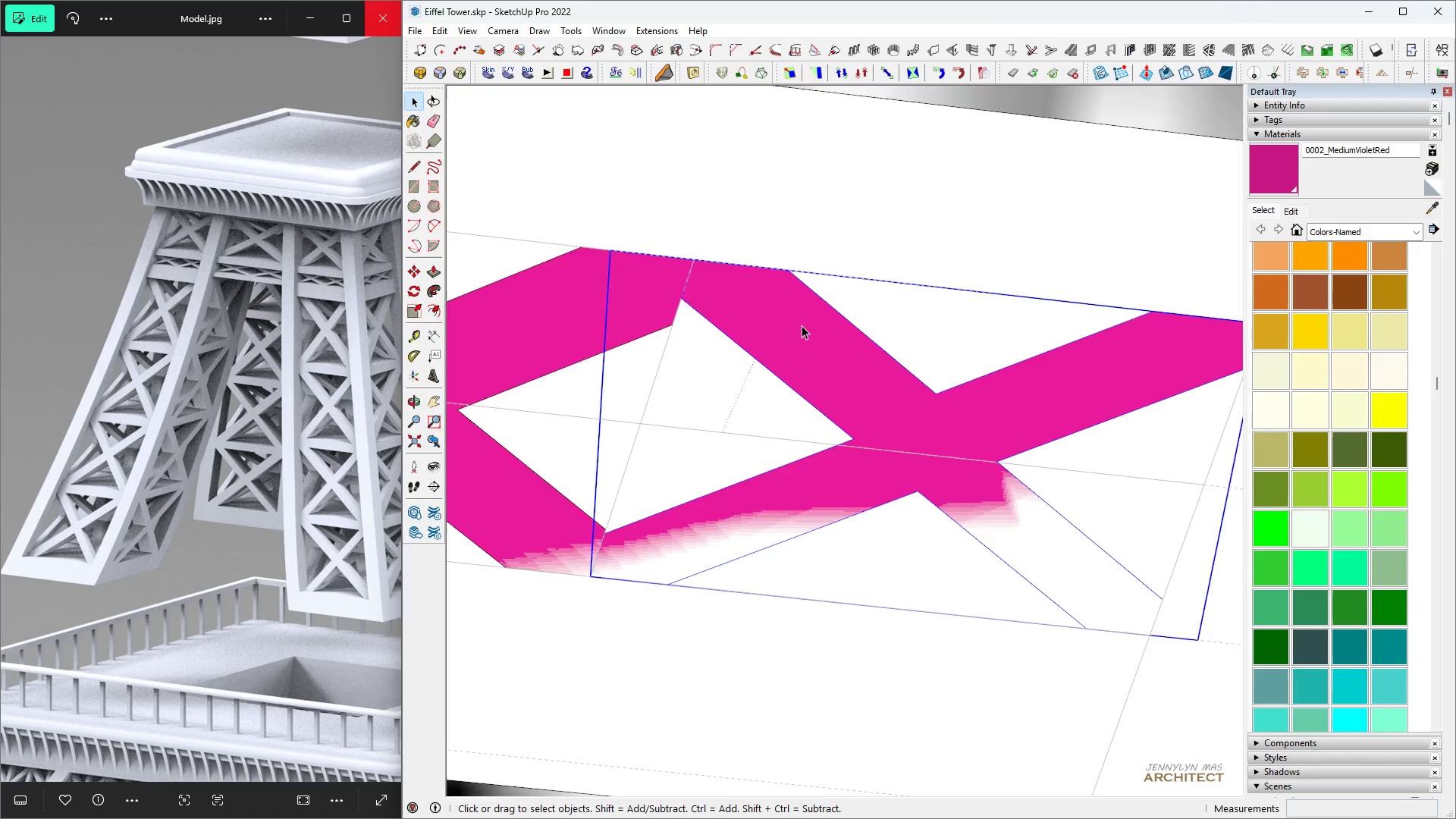 
double_click([802, 325])
 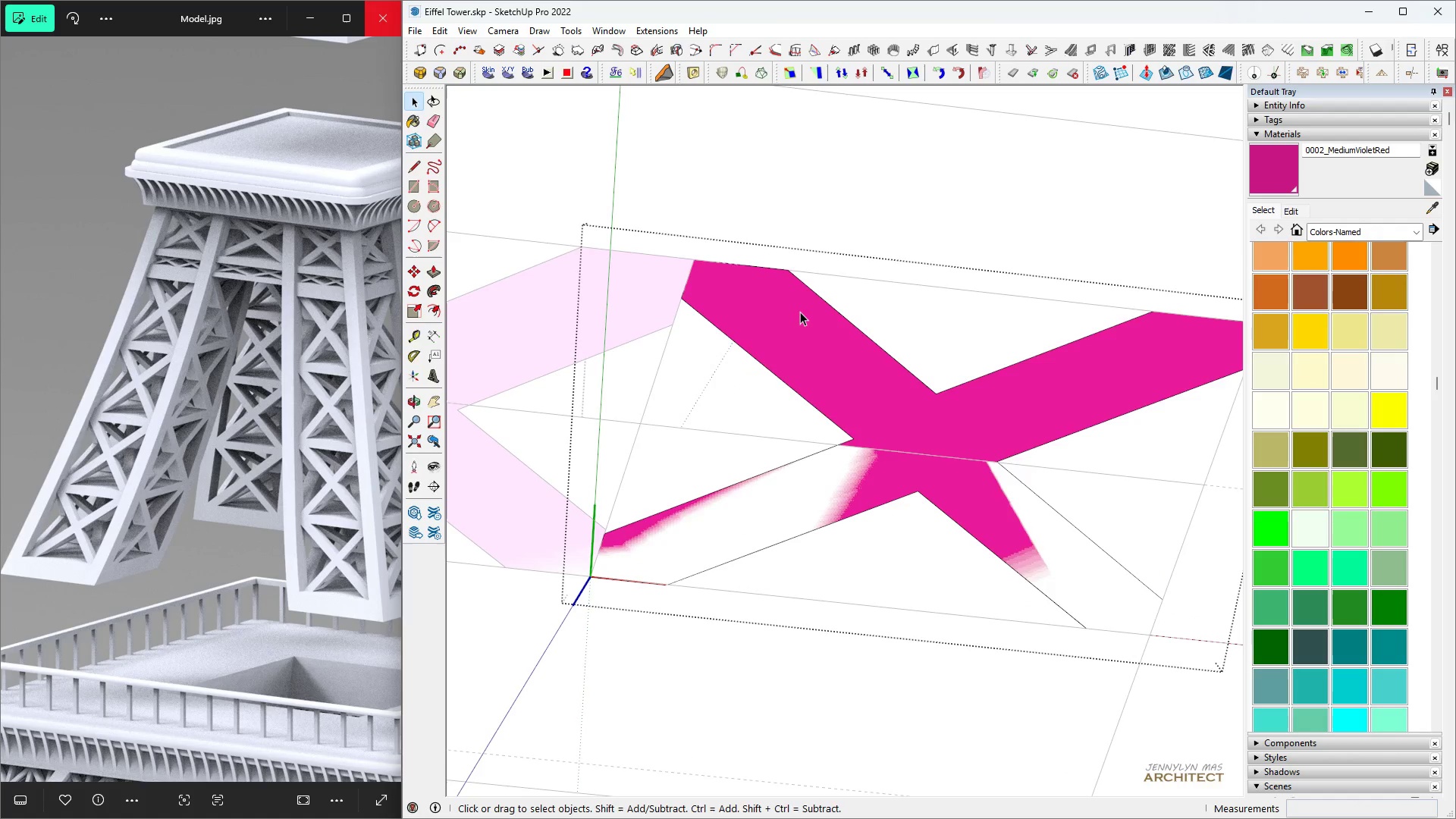 
triple_click([800, 312])
 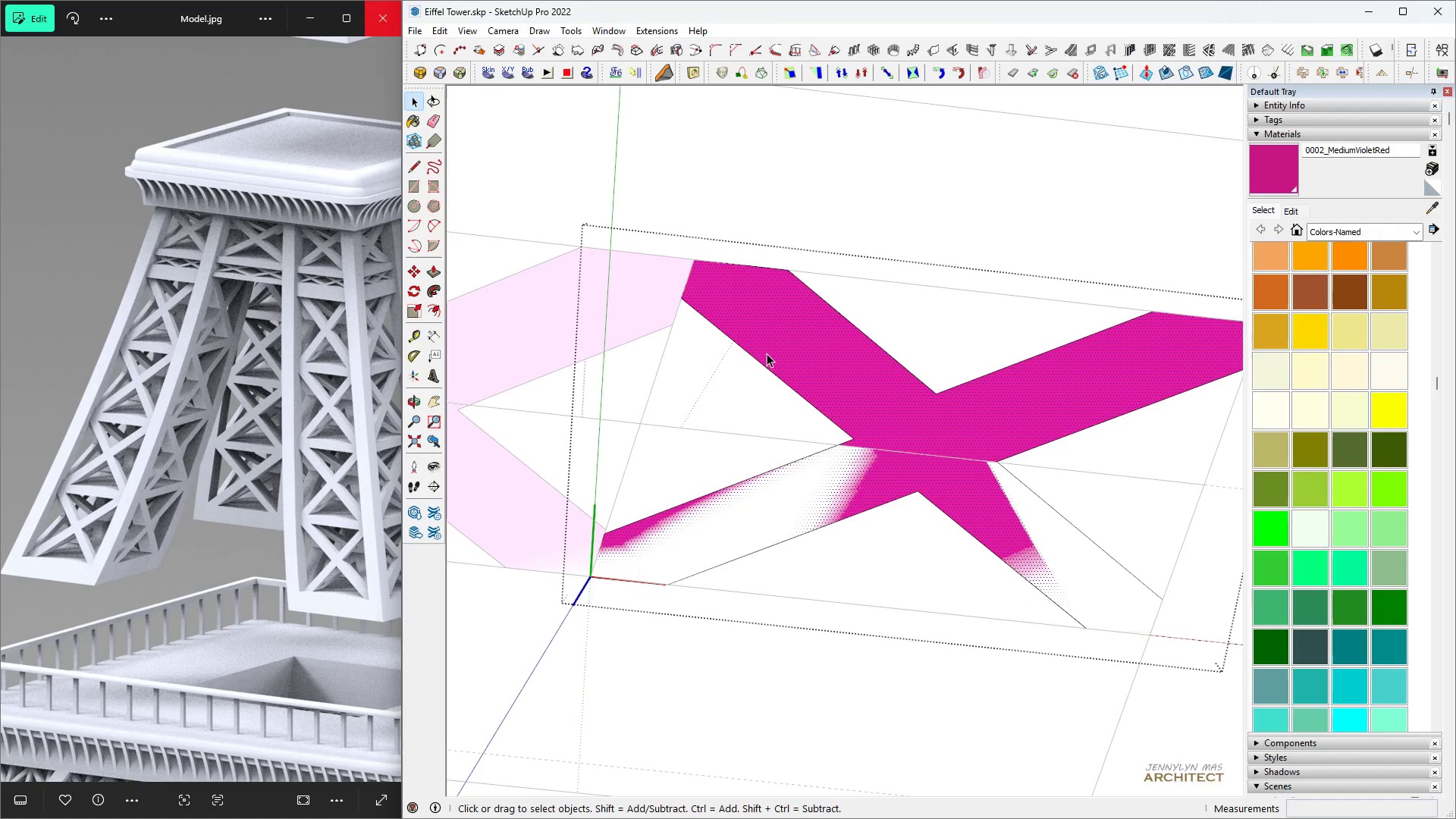 
key(Space)
 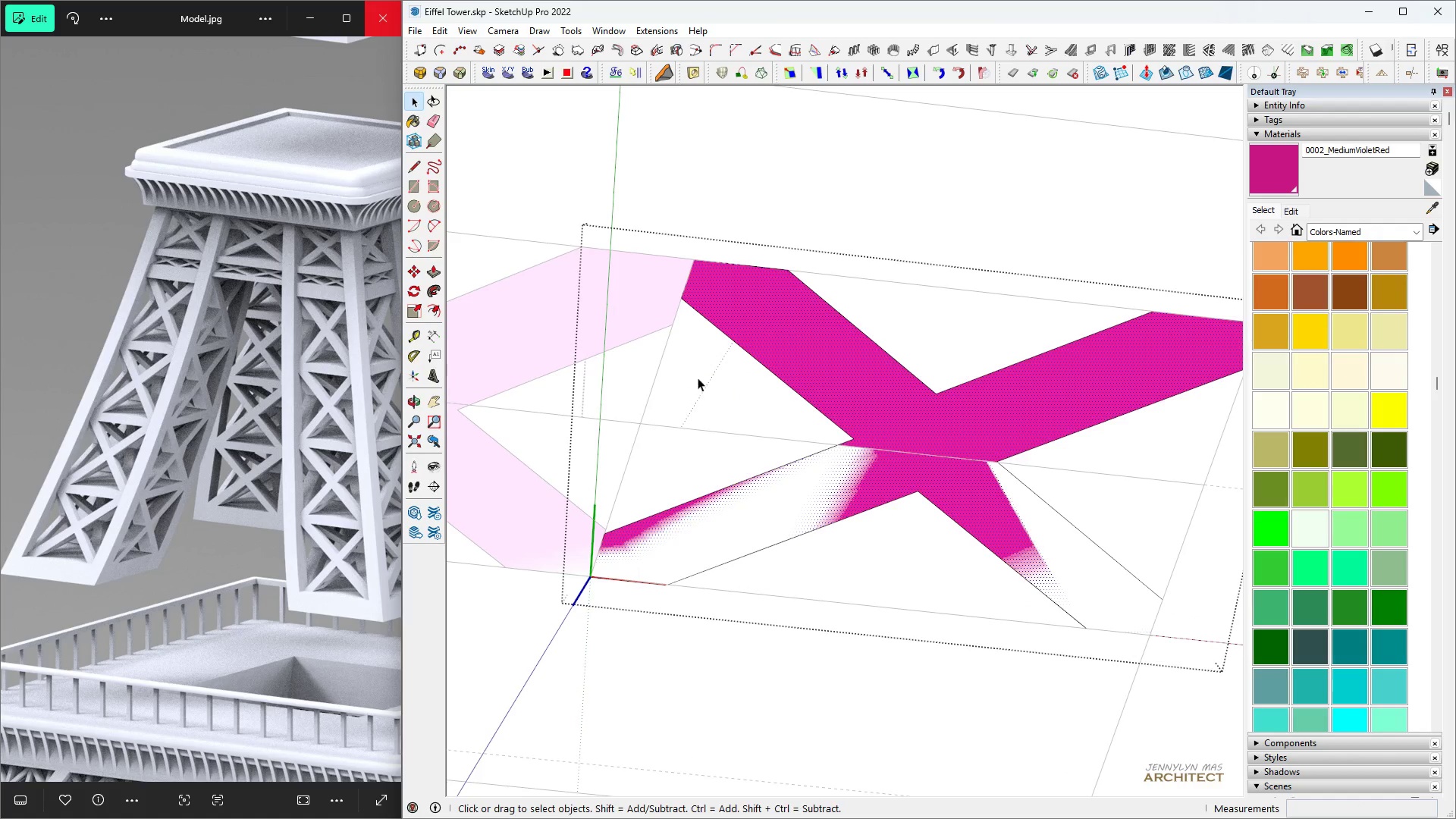 
key(T)
 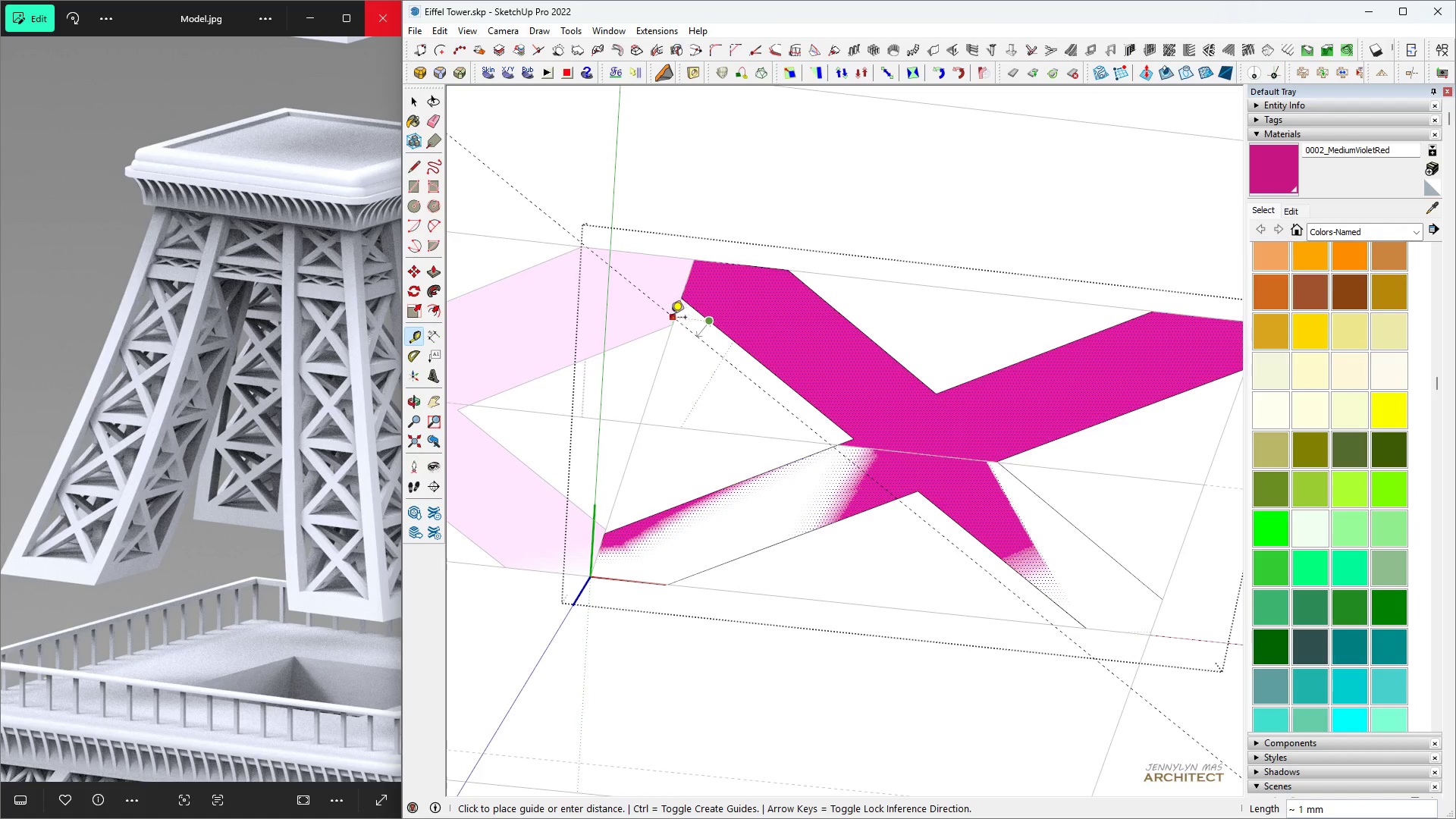 
scroll: coordinate [672, 326], scroll_direction: up, amount: 7.0
 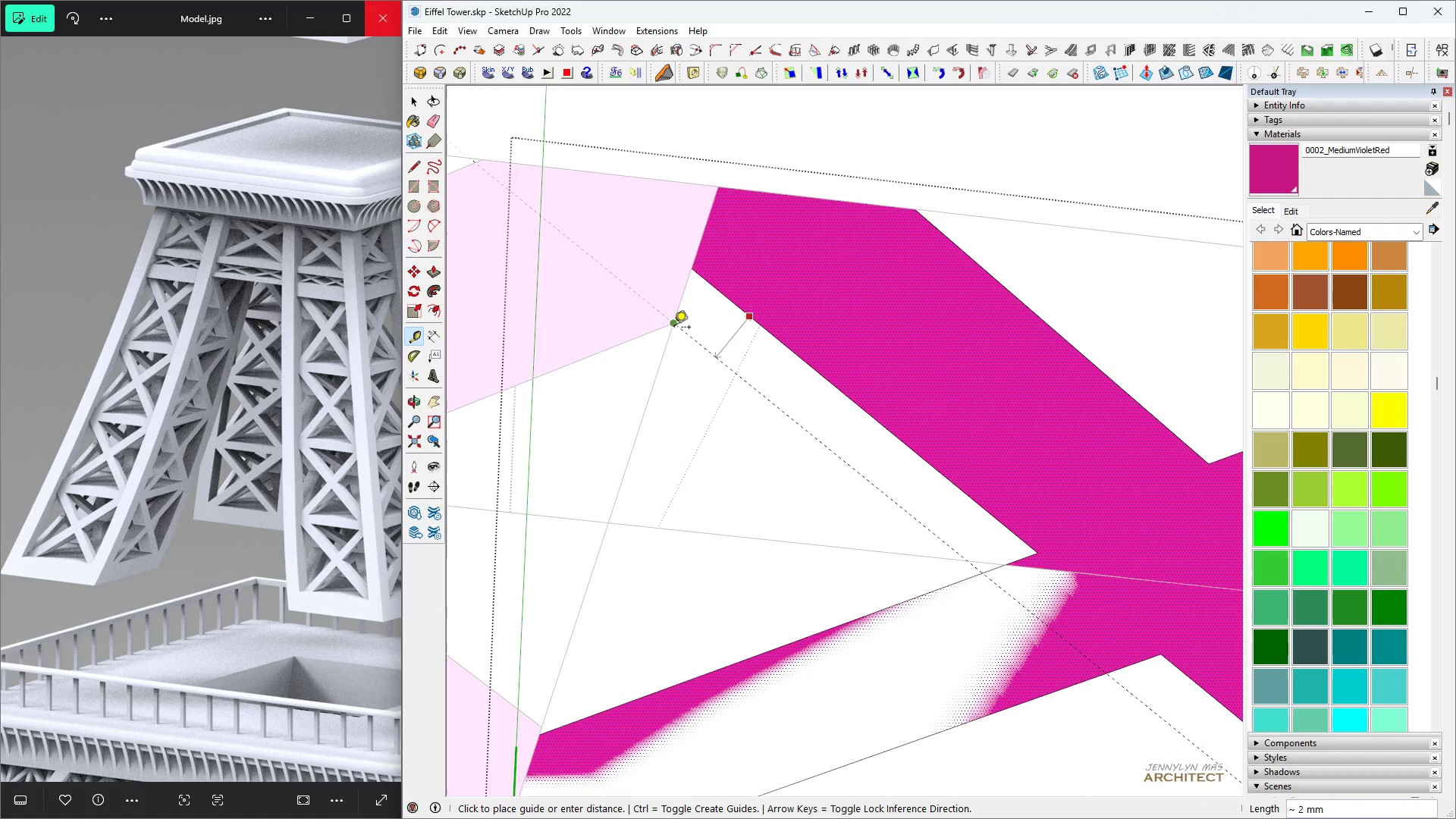 
left_click([674, 328])
 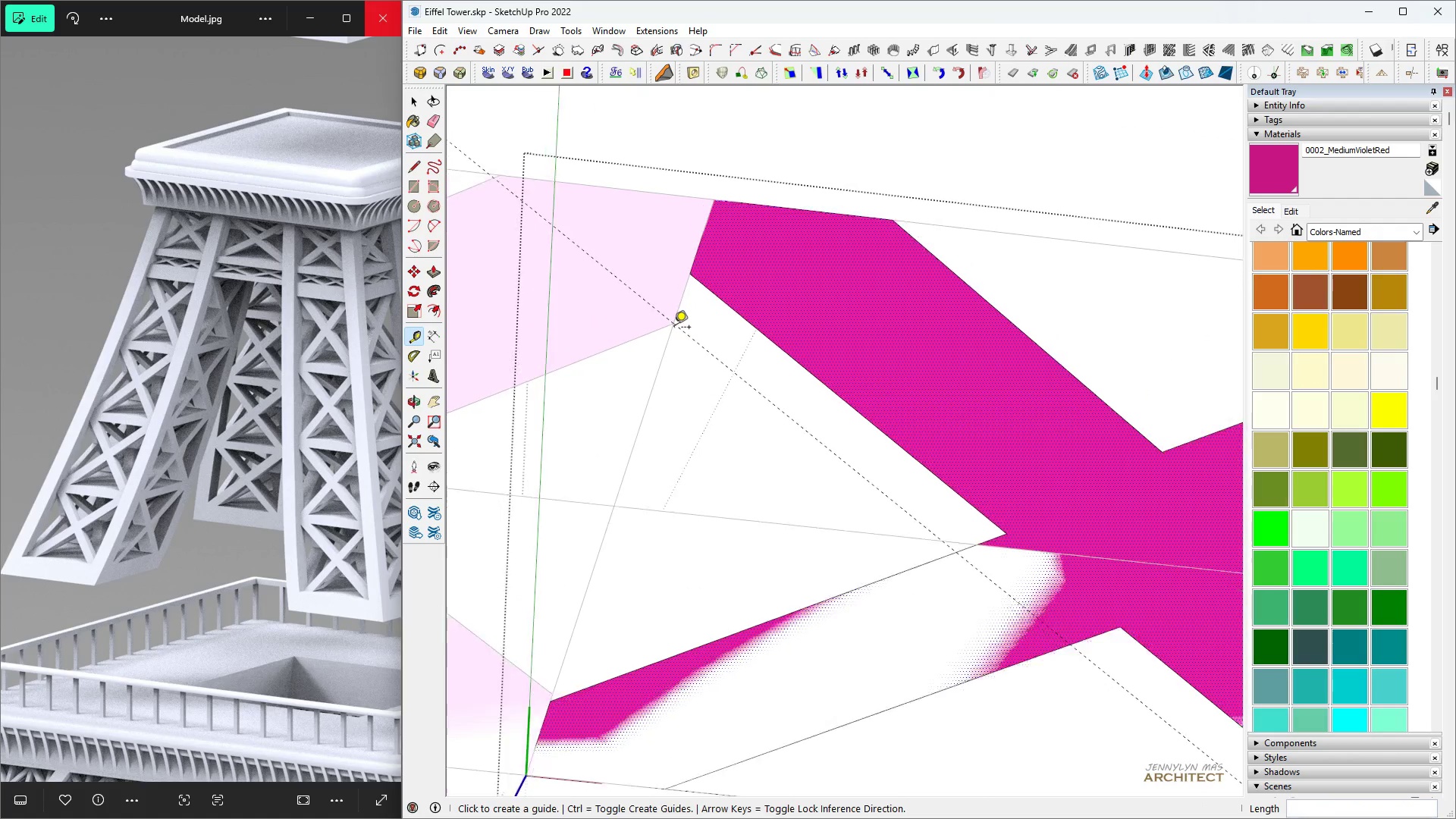 
scroll: coordinate [686, 514], scroll_direction: down, amount: 6.0
 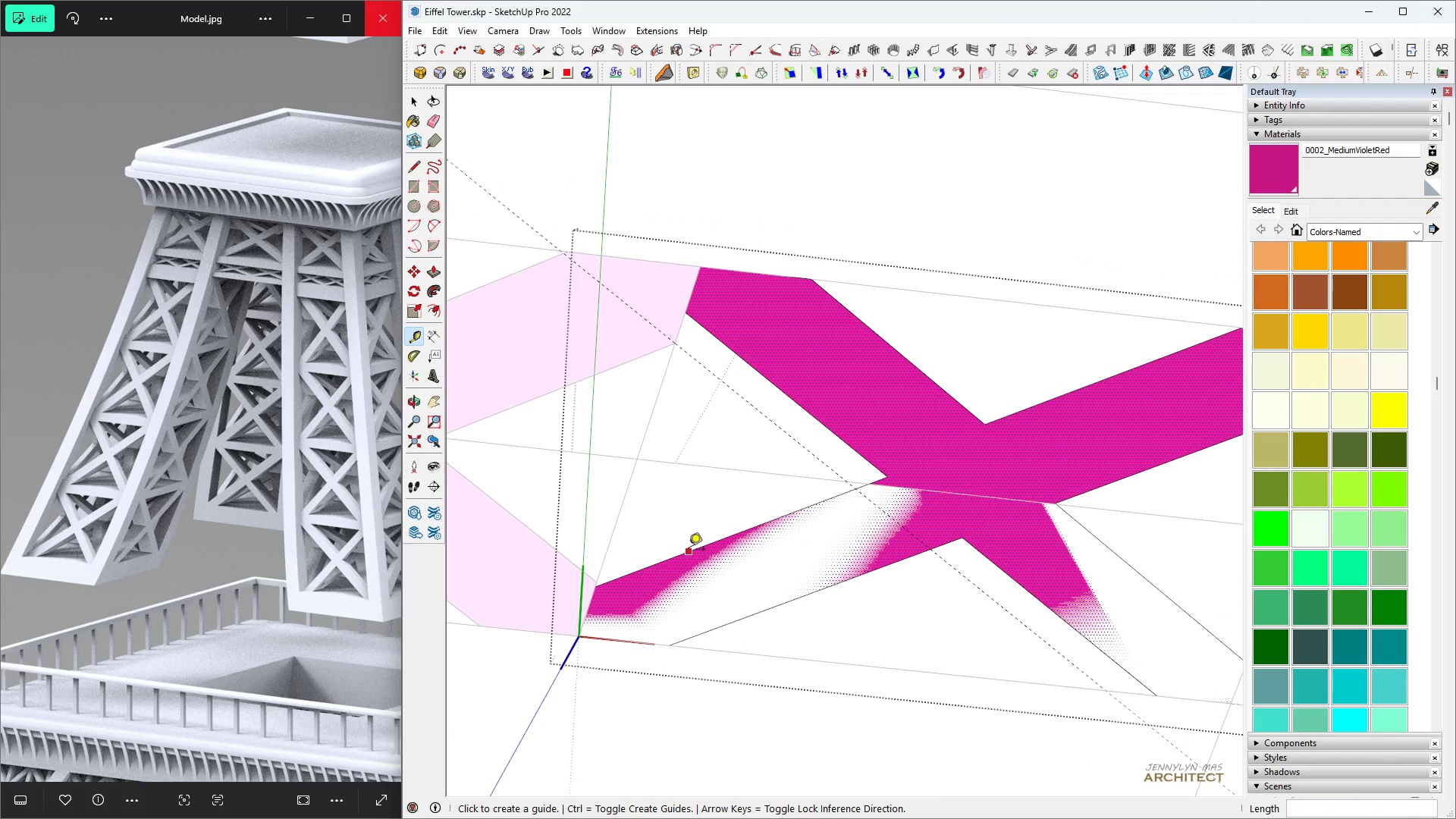 
left_click([689, 551])
 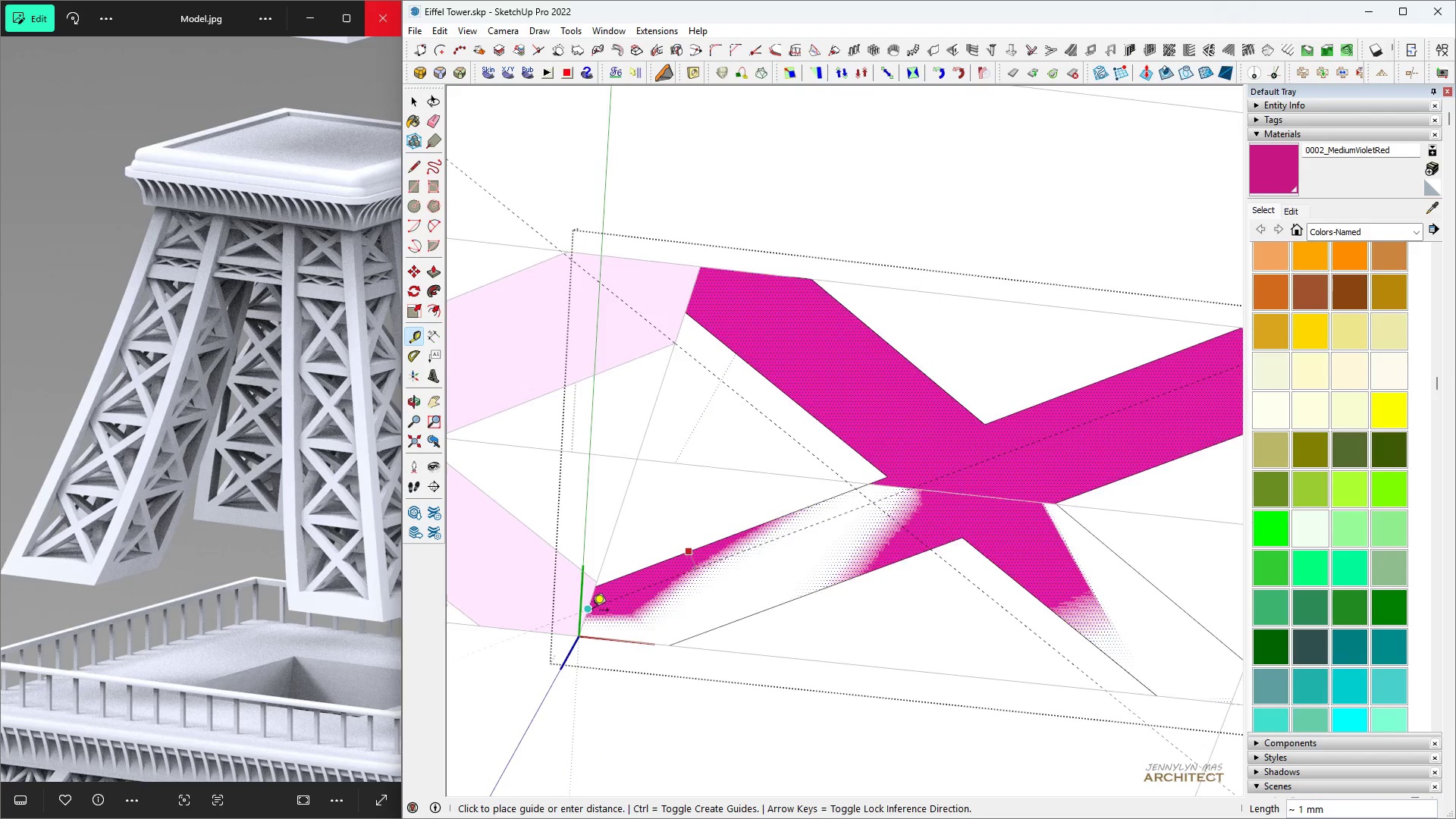 
scroll: coordinate [596, 604], scroll_direction: up, amount: 5.0
 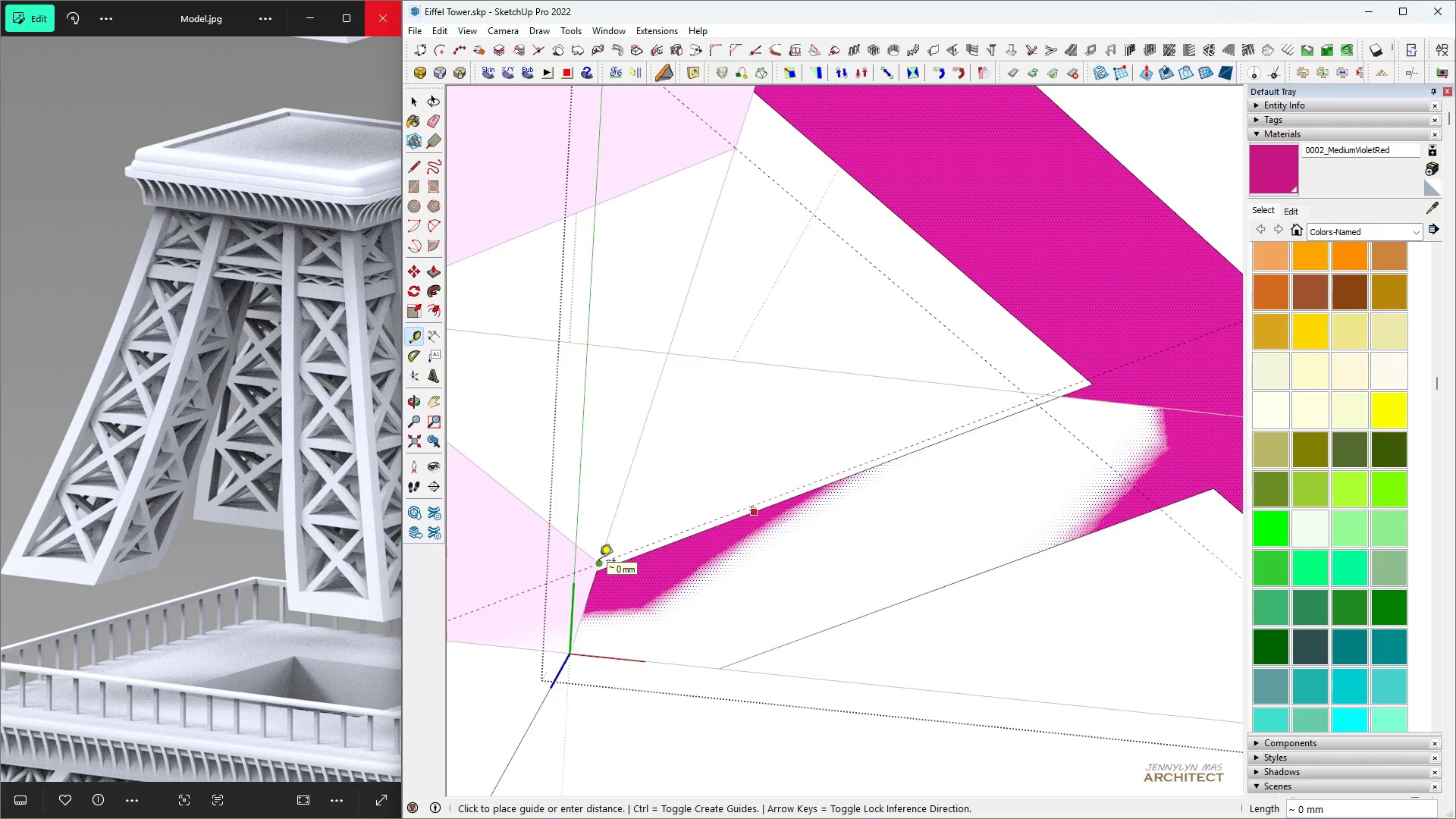 
left_click([599, 562])
 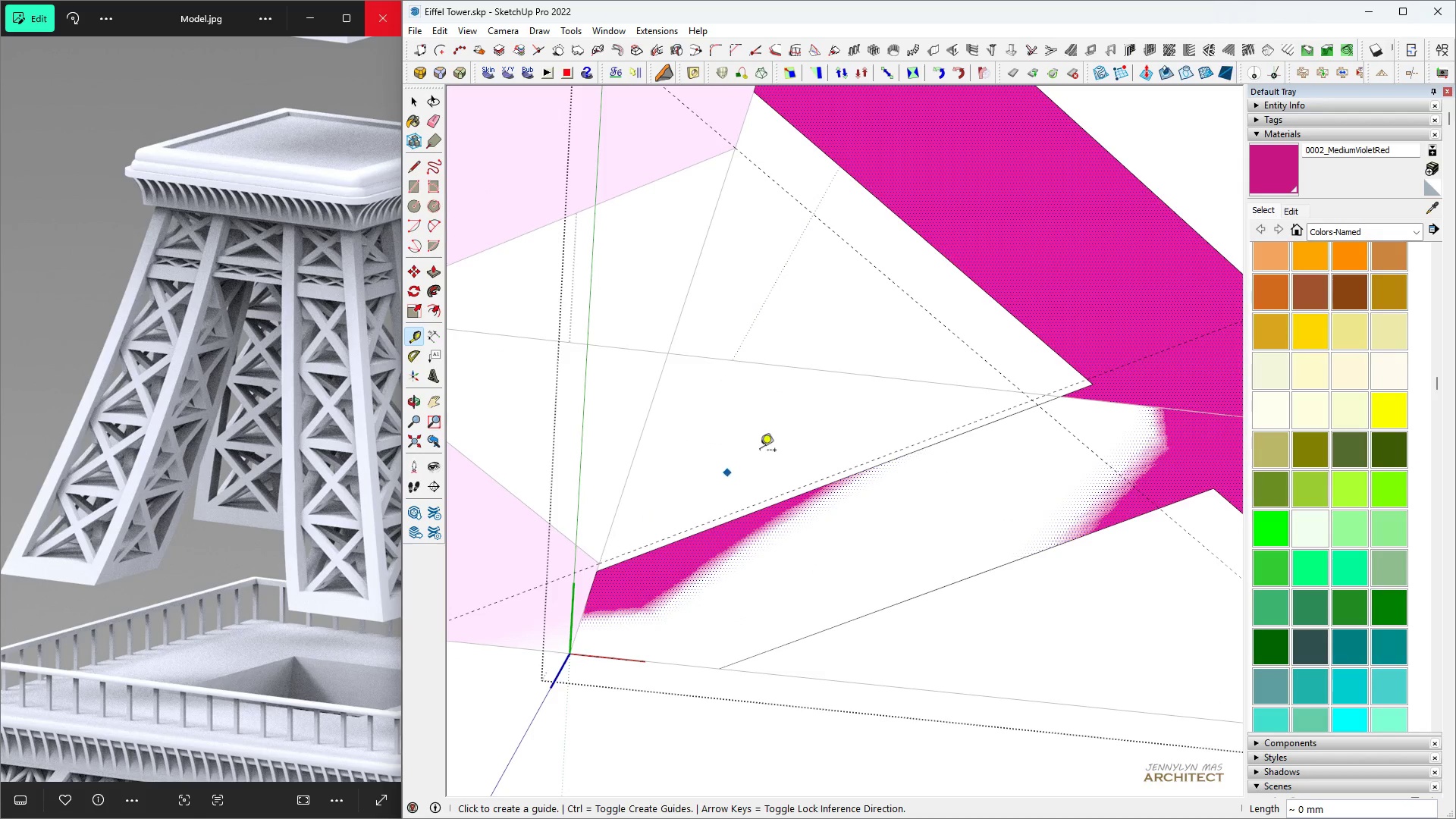 
scroll: coordinate [783, 439], scroll_direction: down, amount: 4.0
 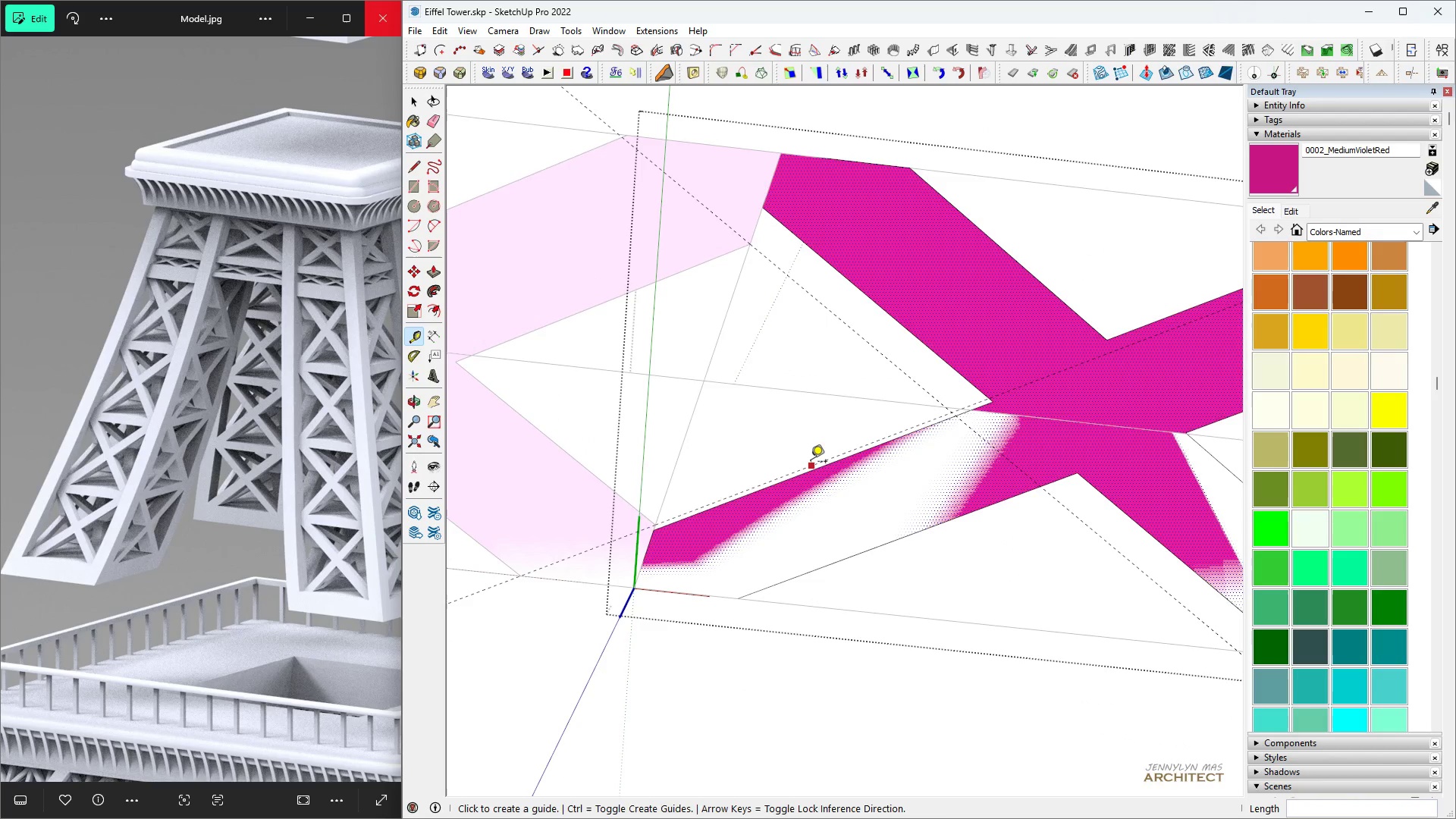 
left_click([811, 463])
 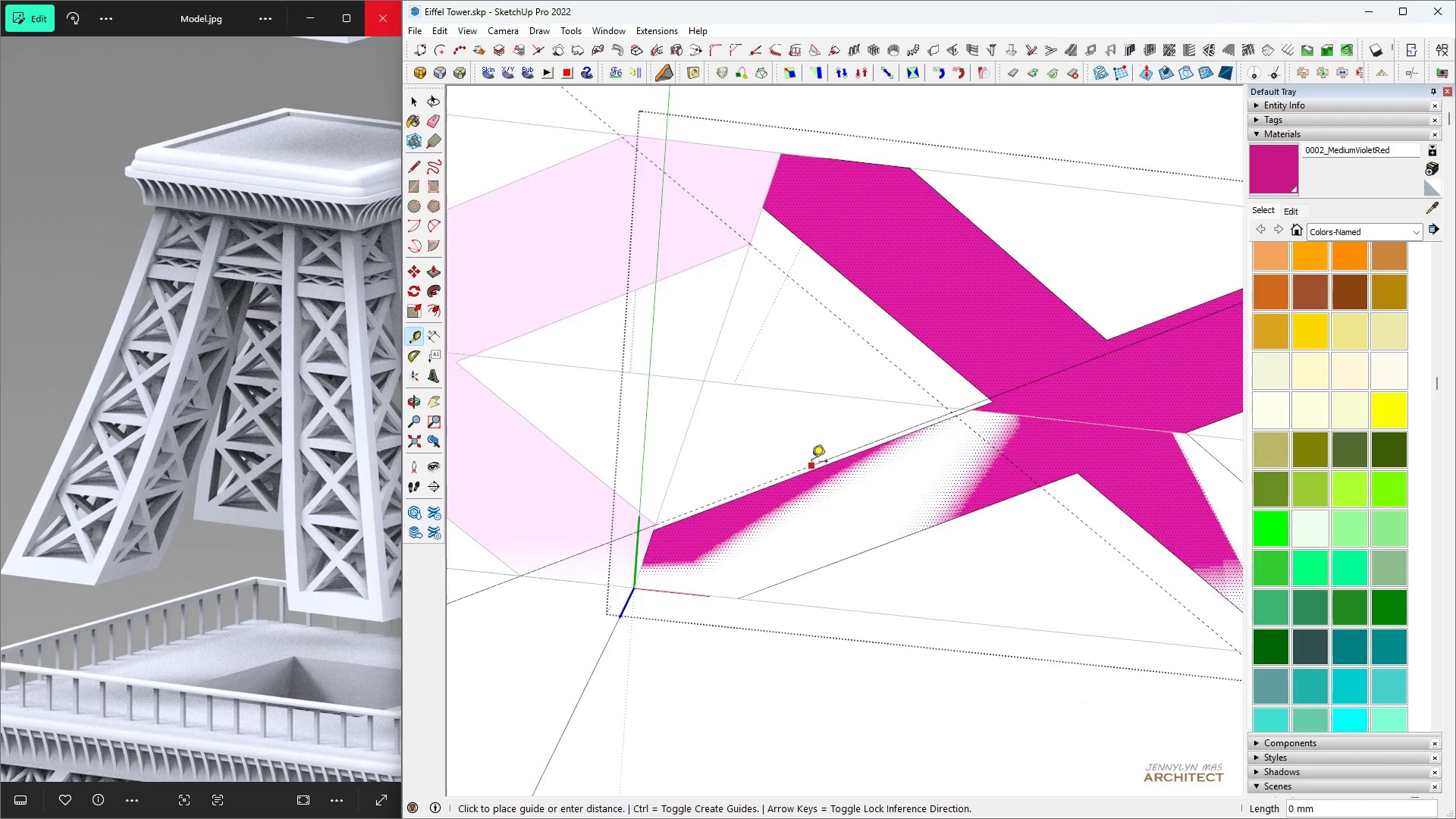 
scroll: coordinate [812, 463], scroll_direction: down, amount: 5.0
 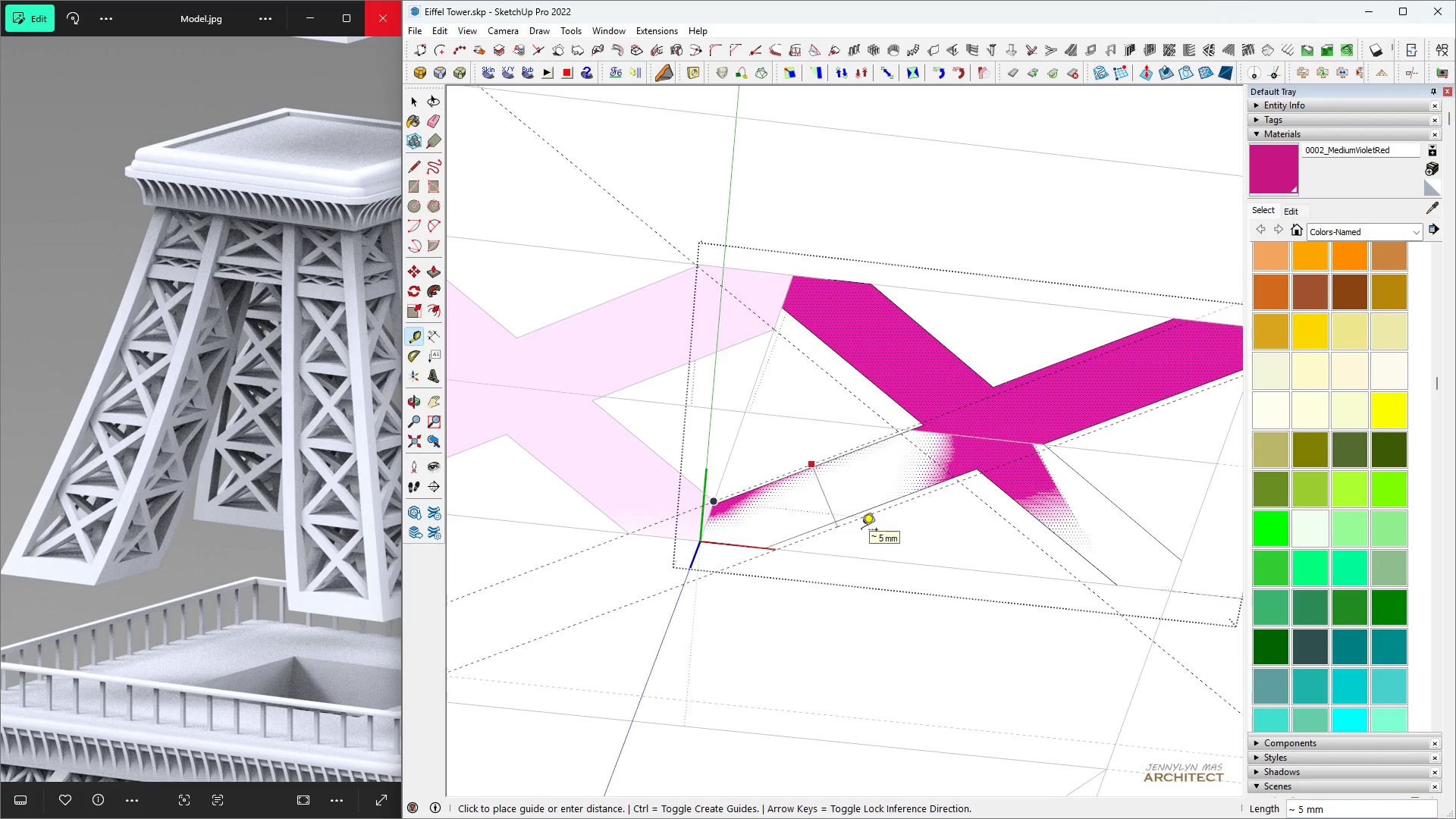 
key(5)
 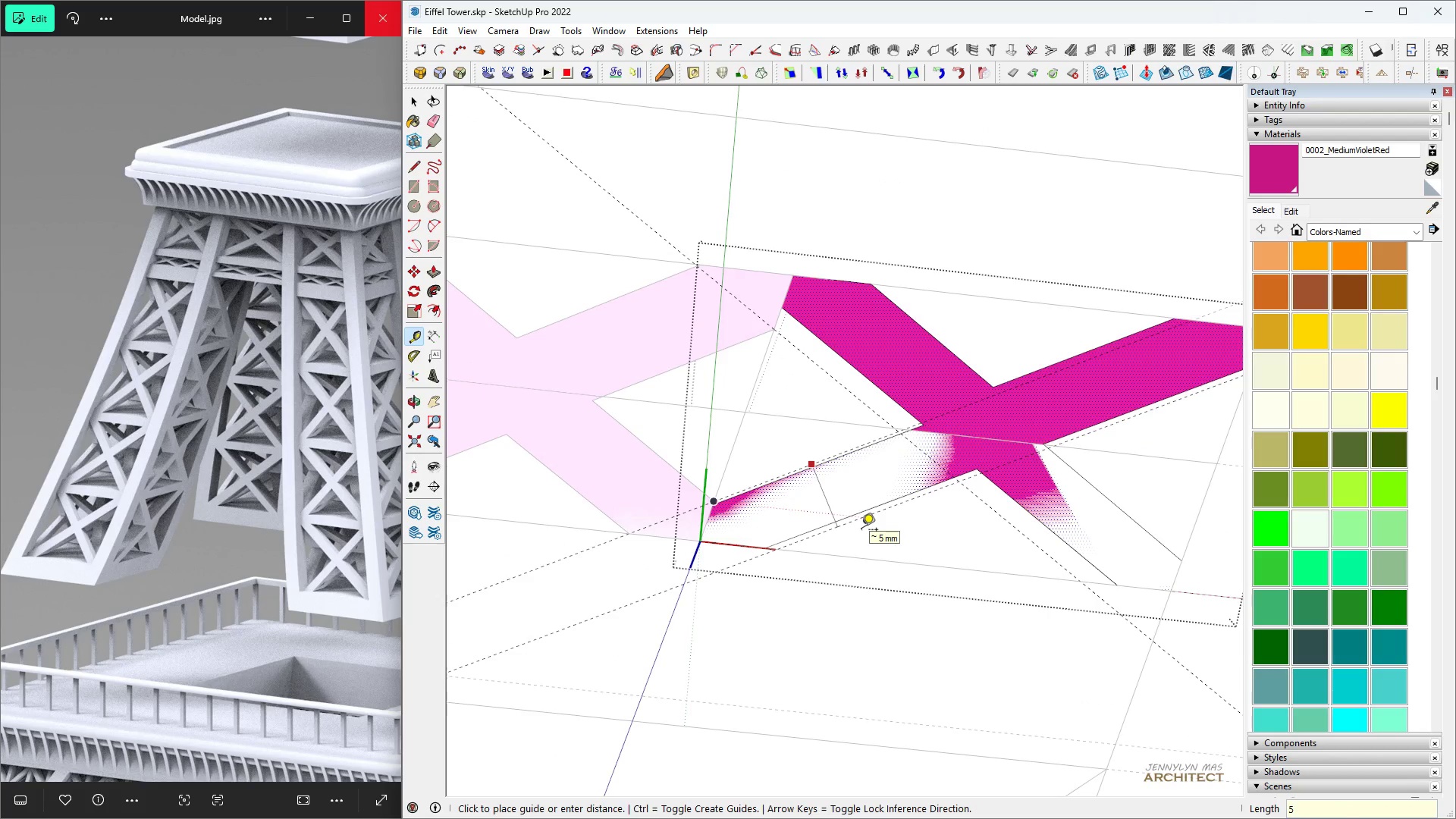 
key(Enter)
 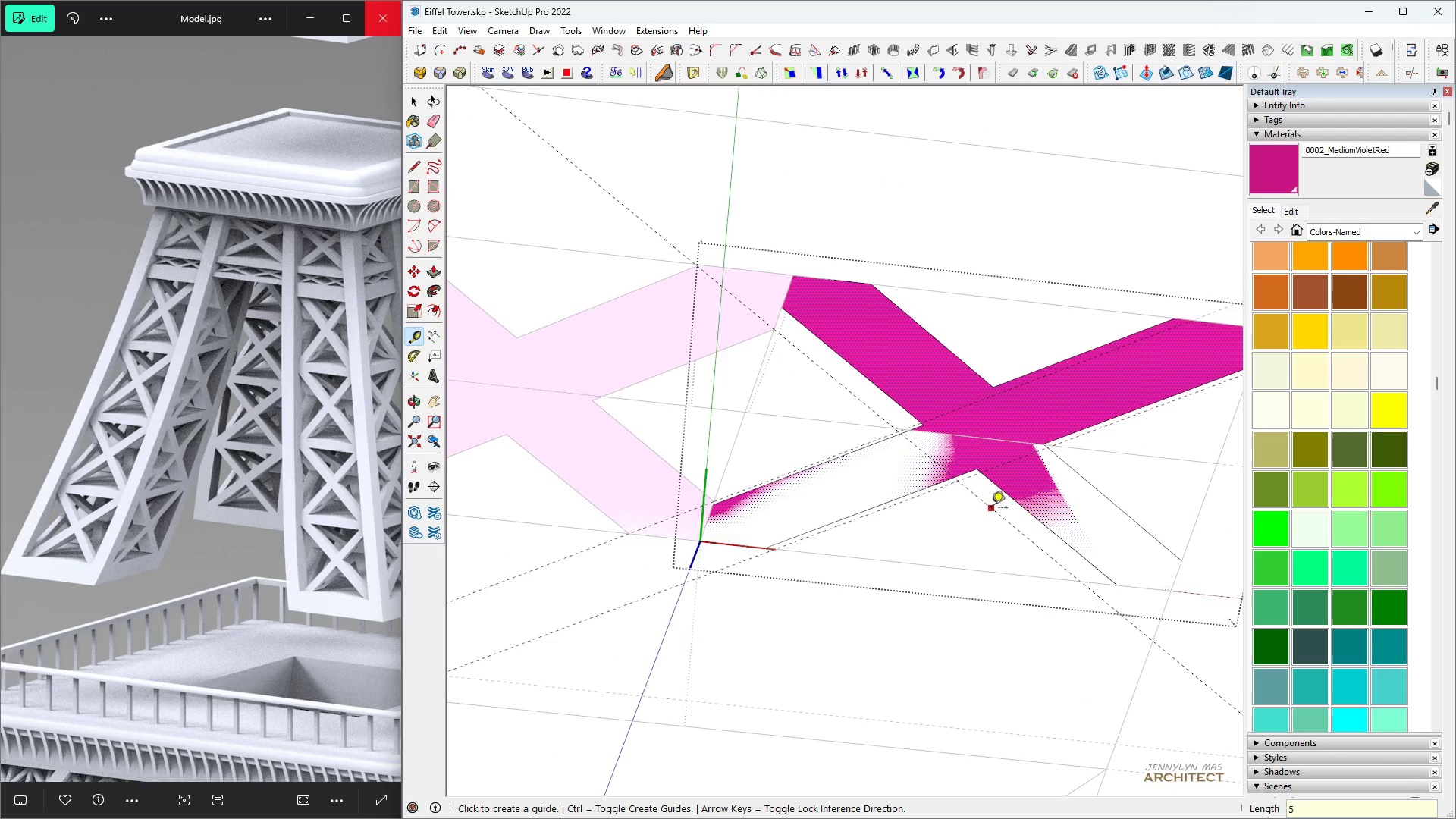 
scroll: coordinate [888, 410], scroll_direction: down, amount: 3.0
 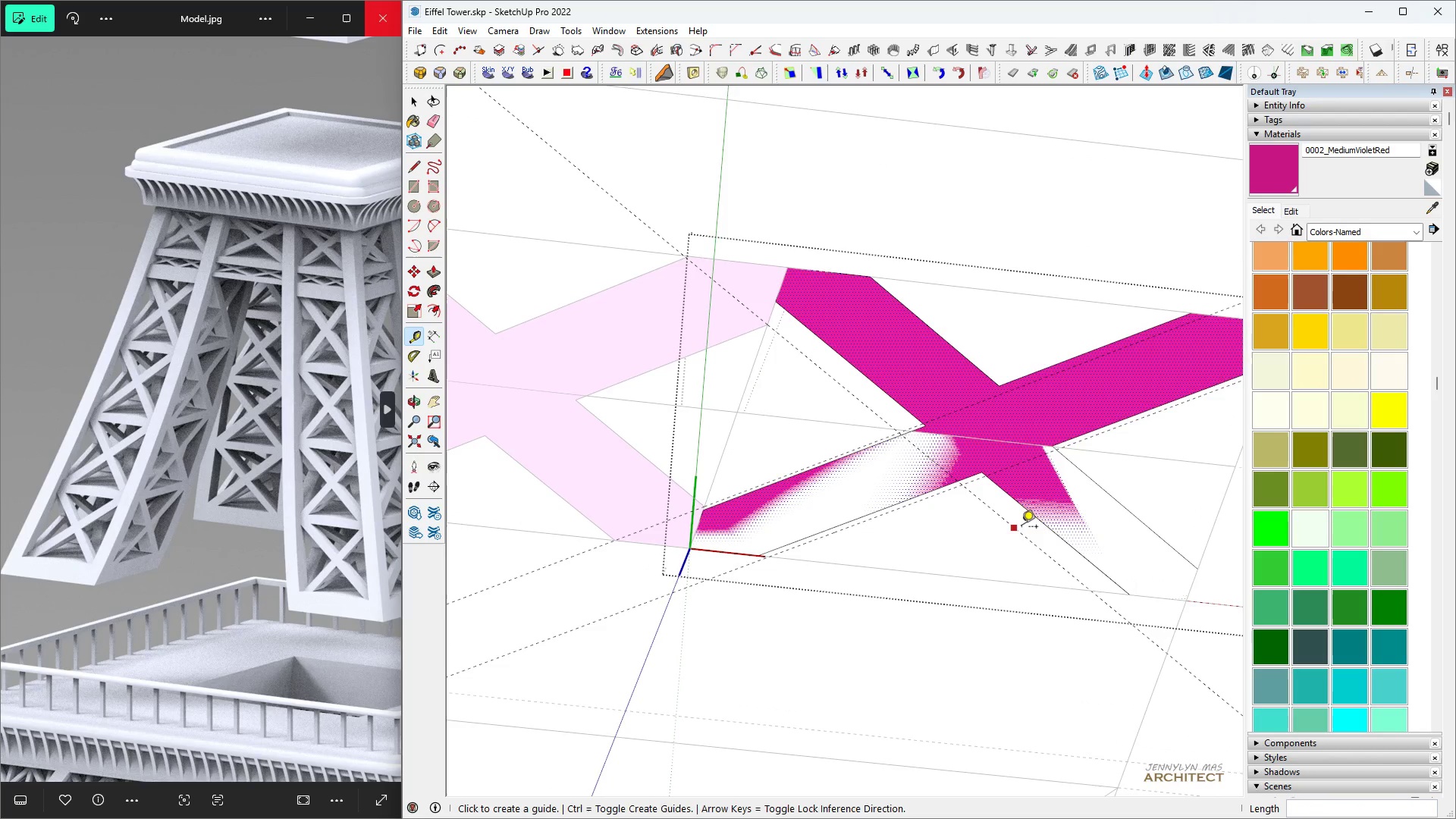 
left_click([1029, 532])
 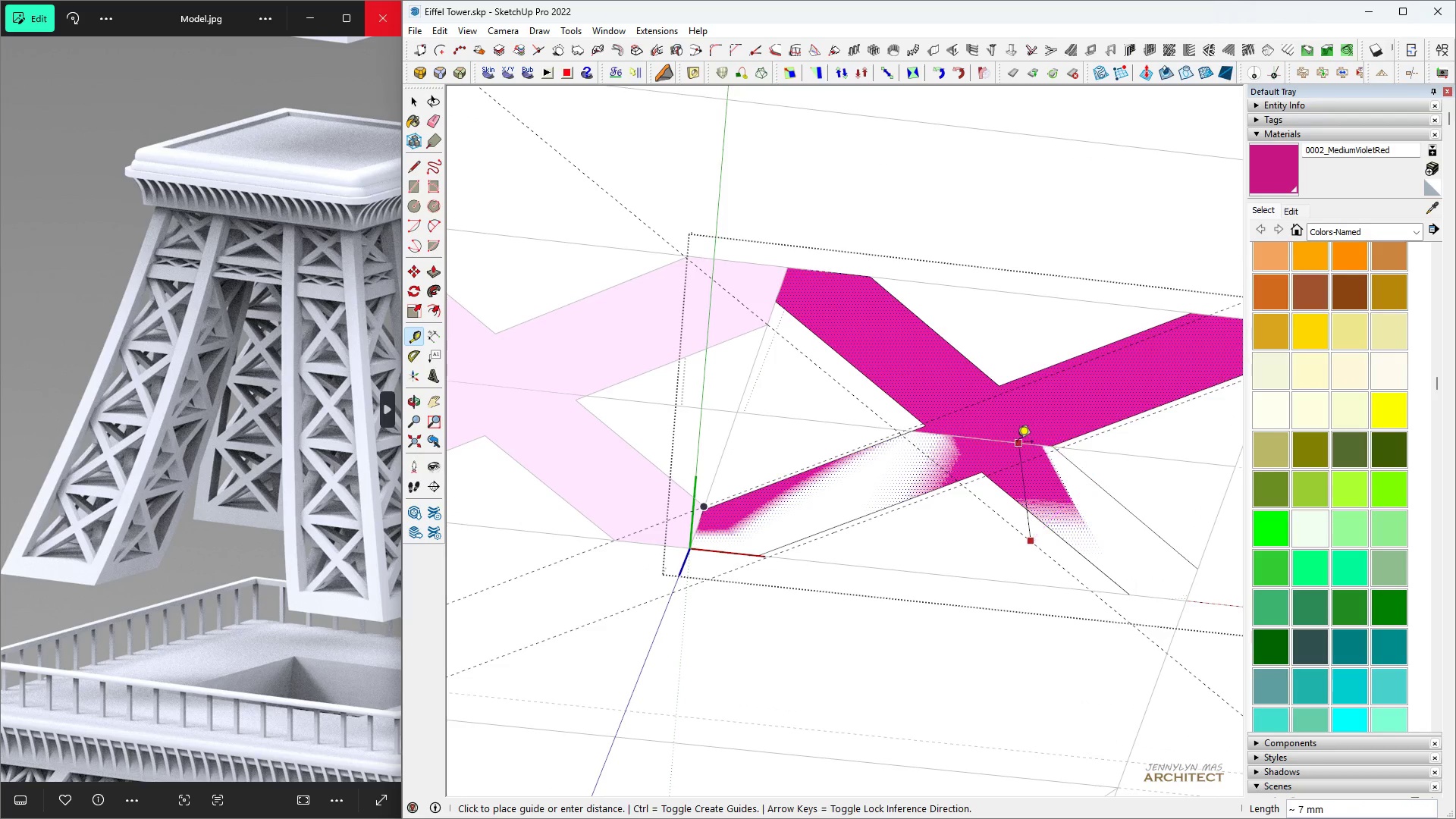 
scroll: coordinate [481, 225], scroll_direction: down, amount: 2.0
 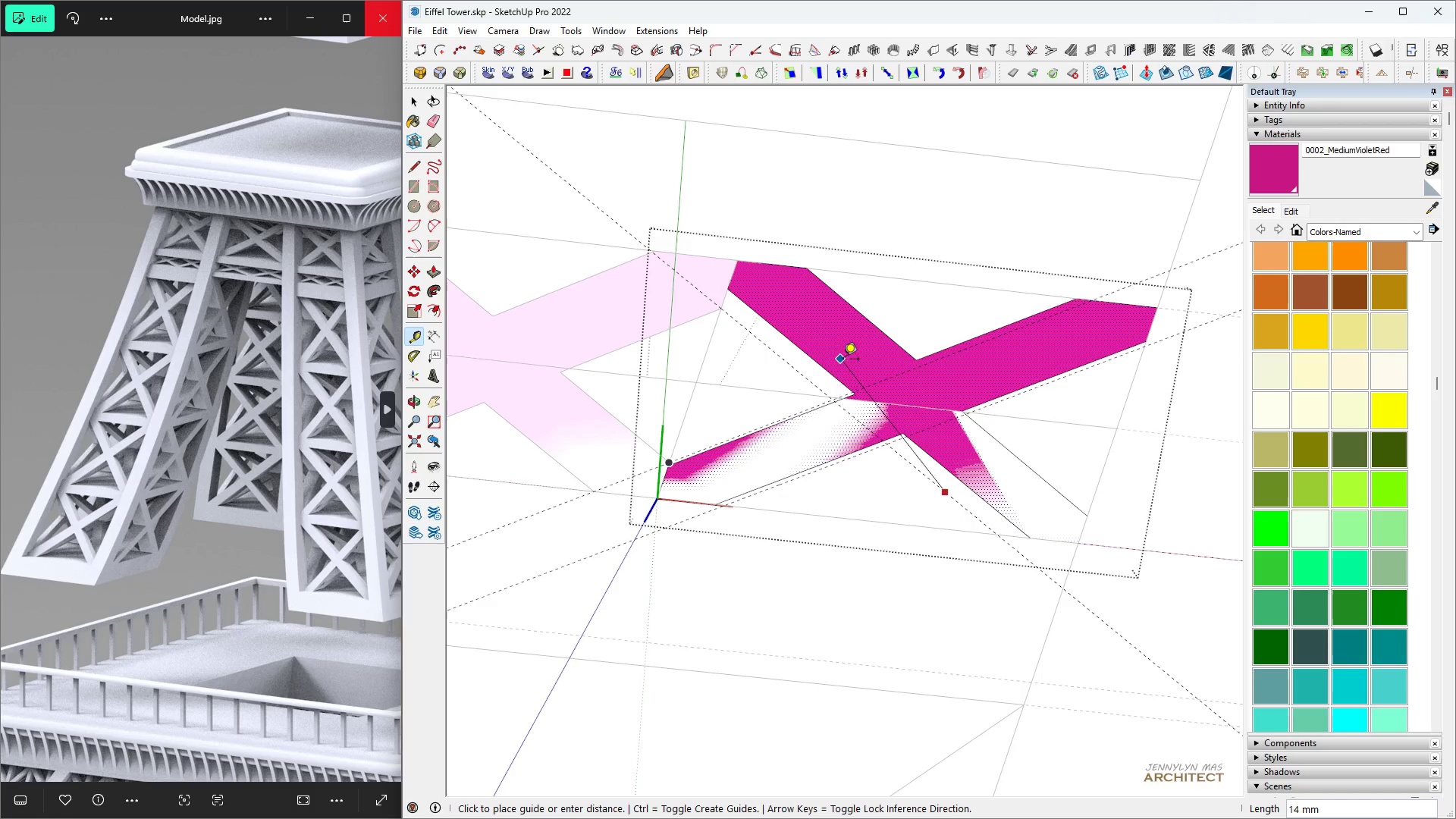 
key(Space)
 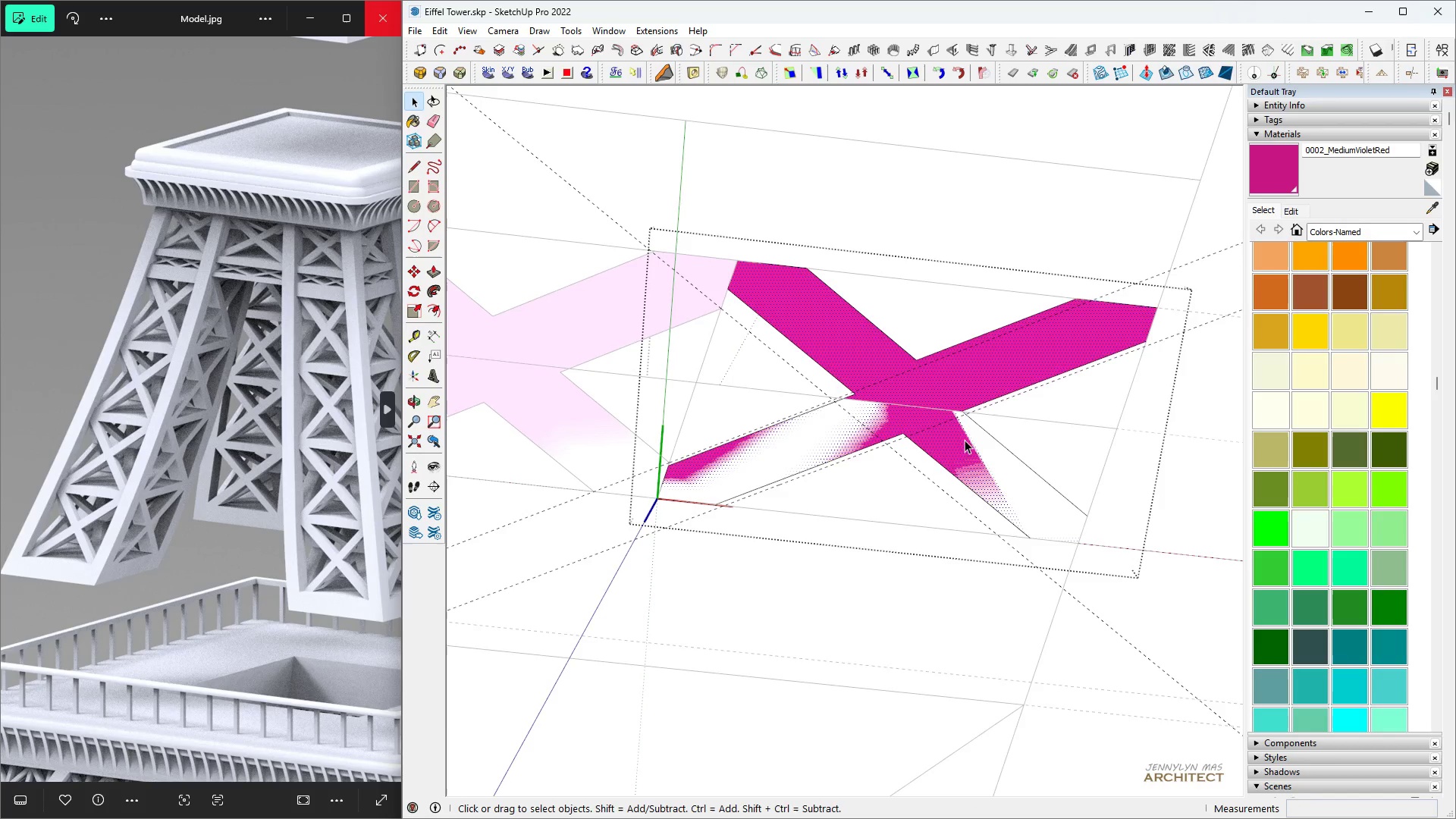 
scroll: coordinate [959, 471], scroll_direction: up, amount: 4.0
 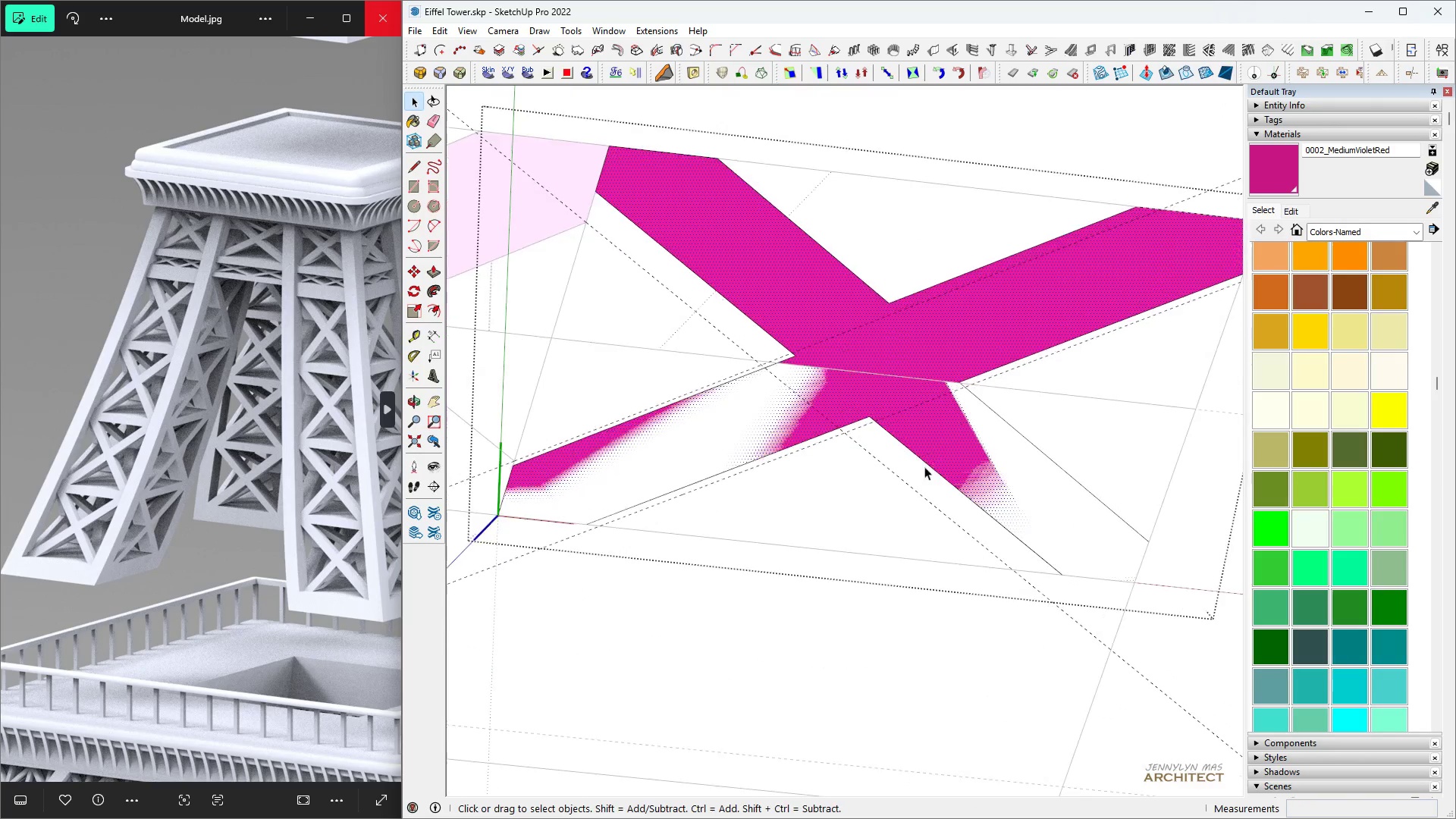 
key(L)
 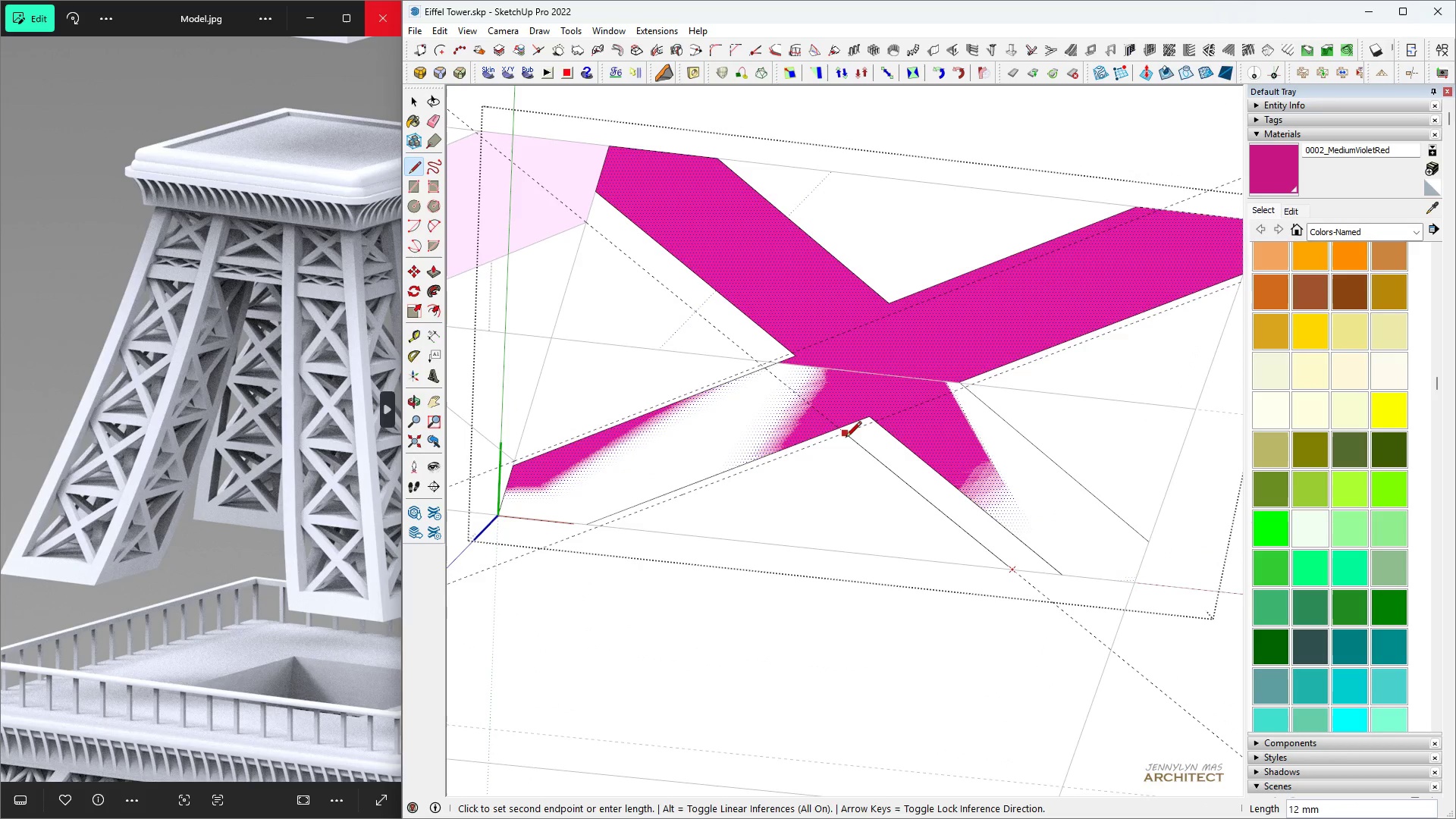 
scroll: coordinate [586, 534], scroll_direction: up, amount: 9.0
 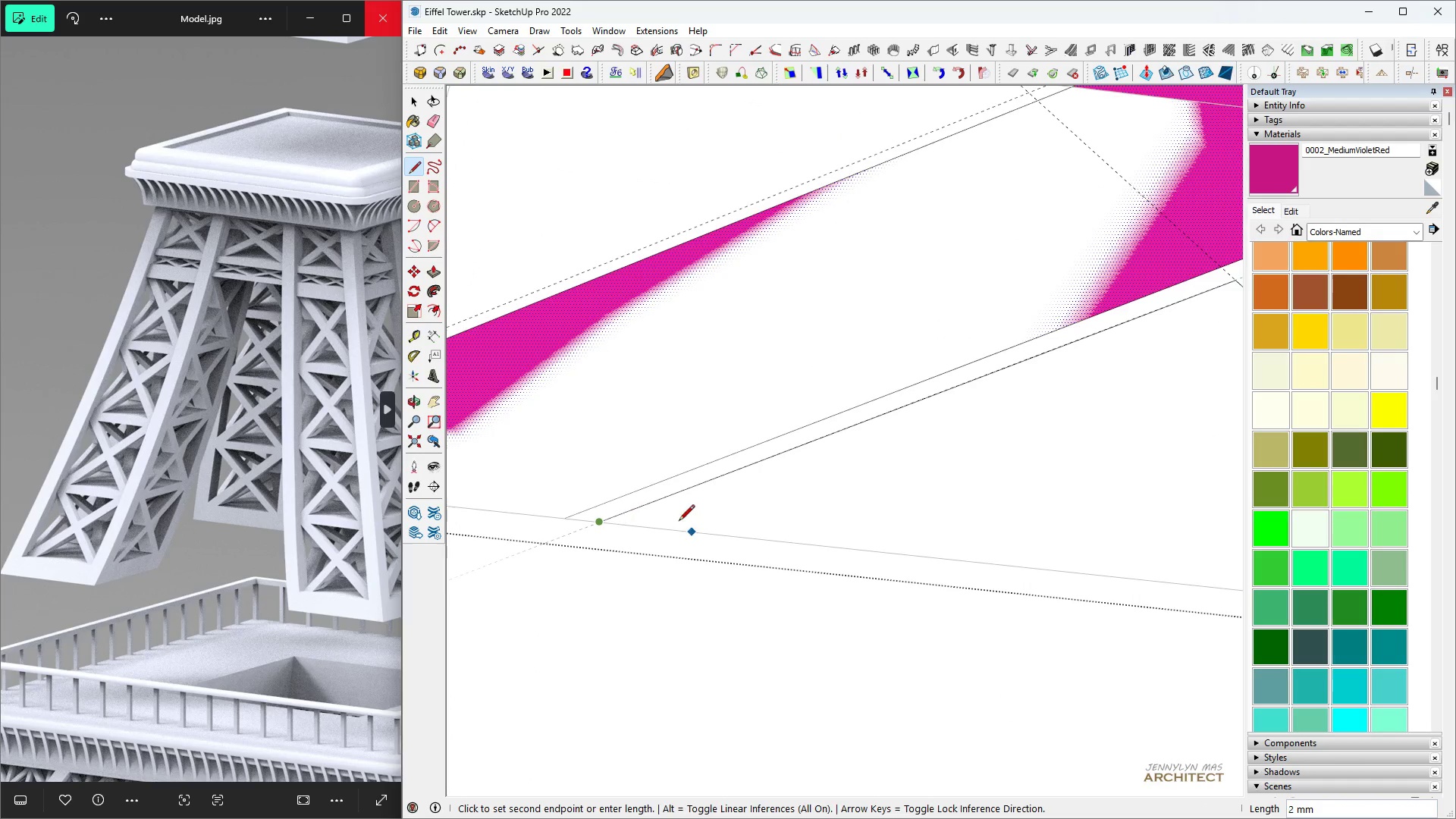 
scroll: coordinate [676, 478], scroll_direction: down, amount: 5.0
 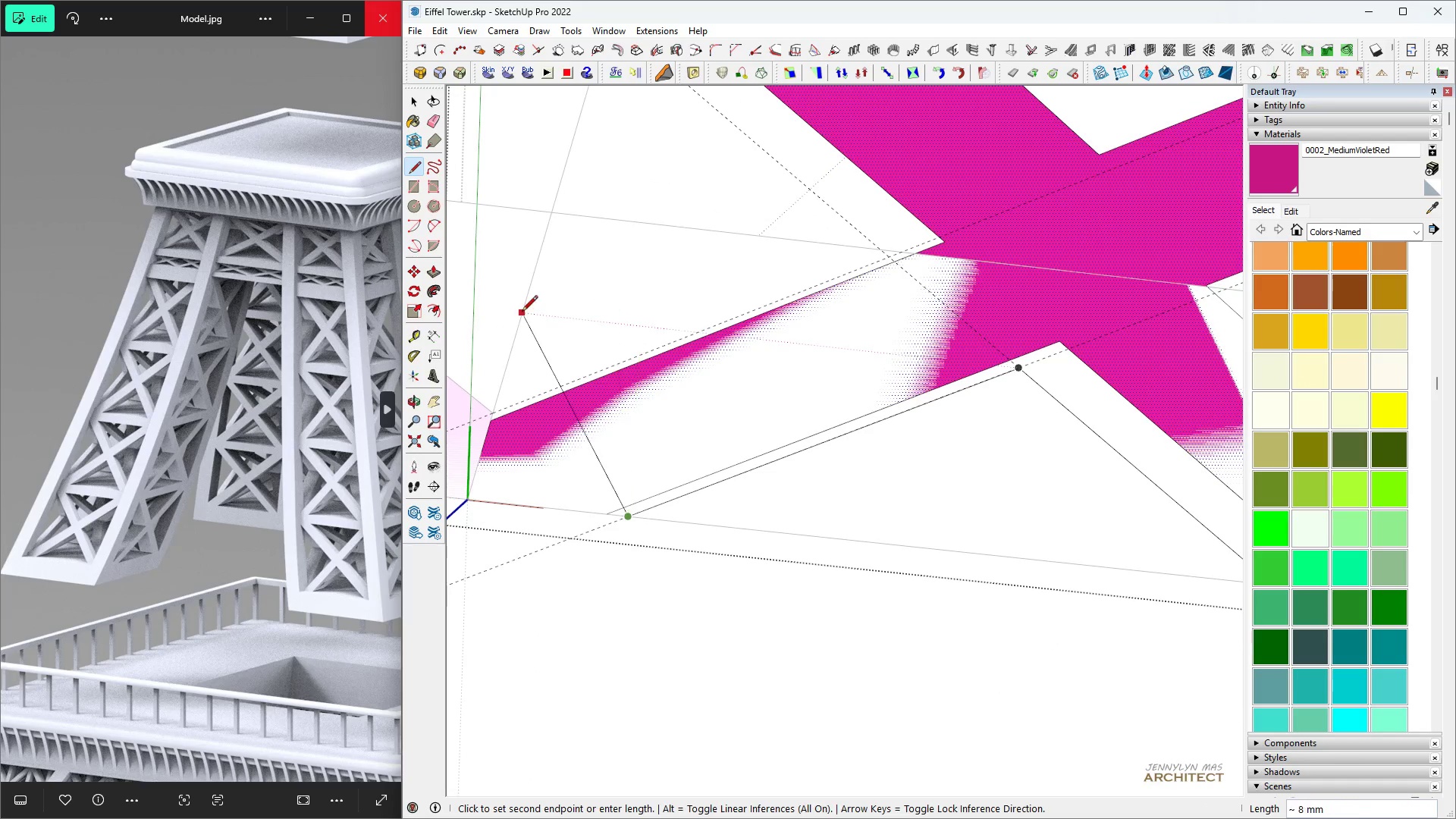 
key(Space)
 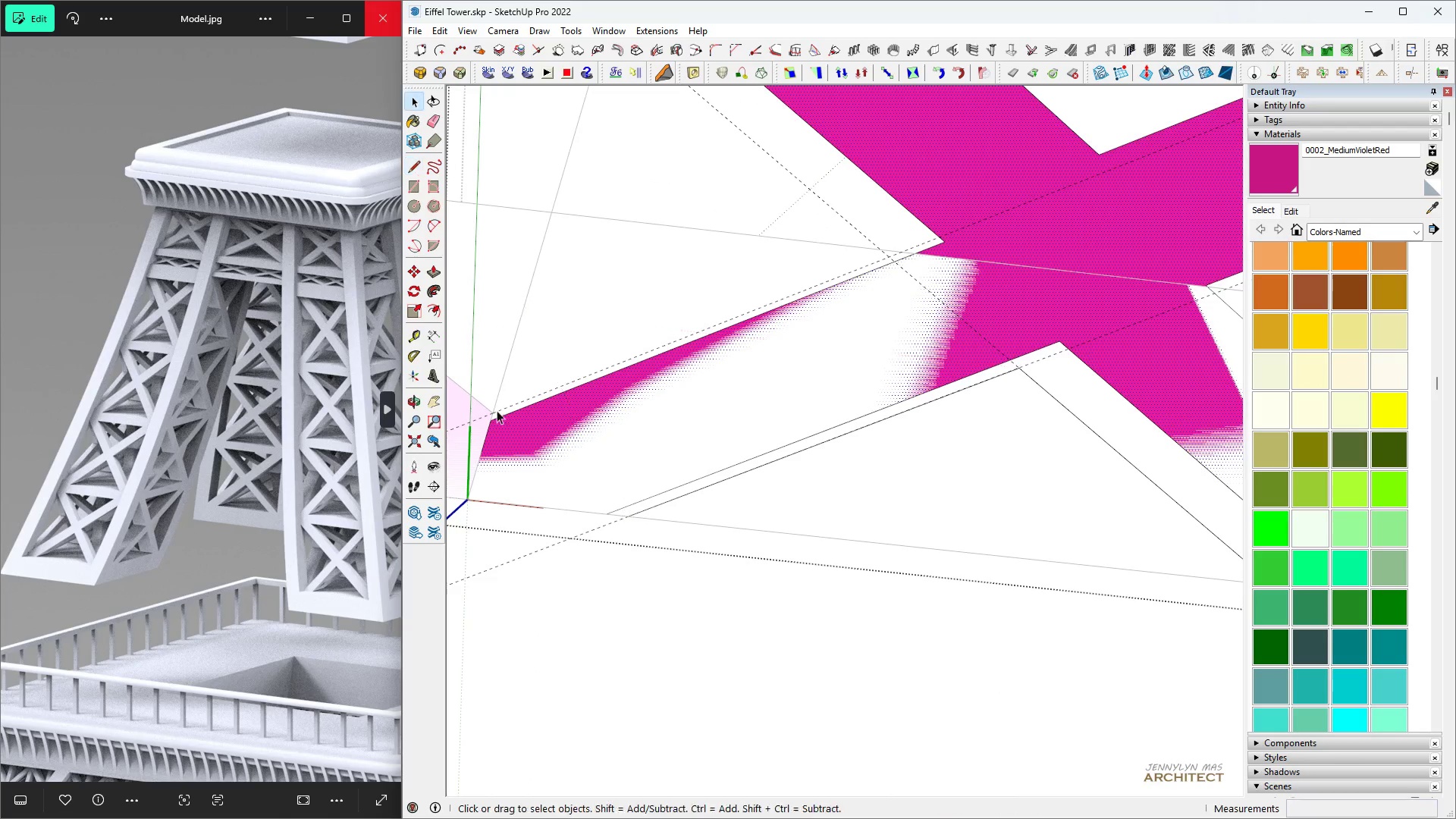 
key(L)
 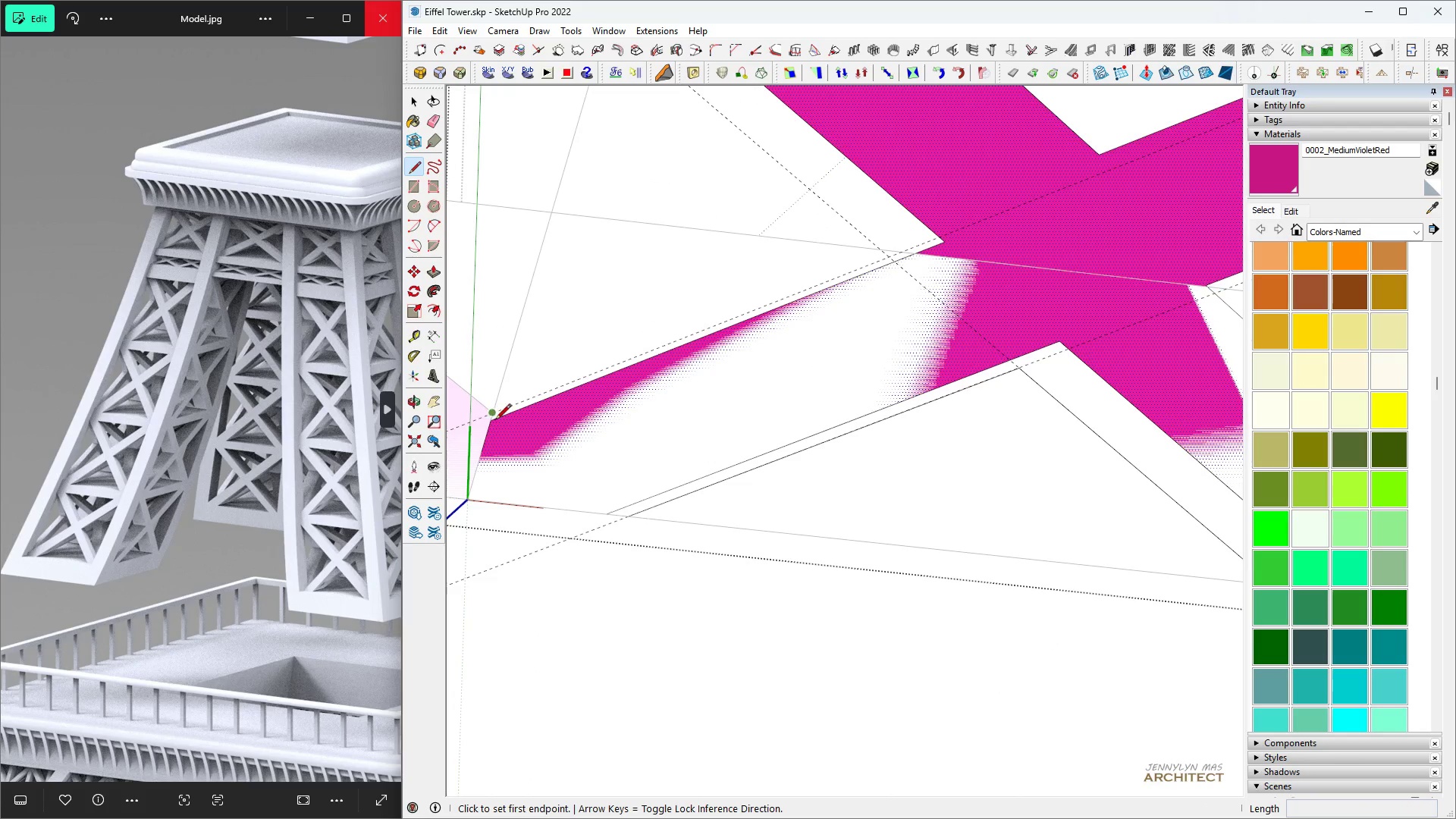 
left_click([495, 421])
 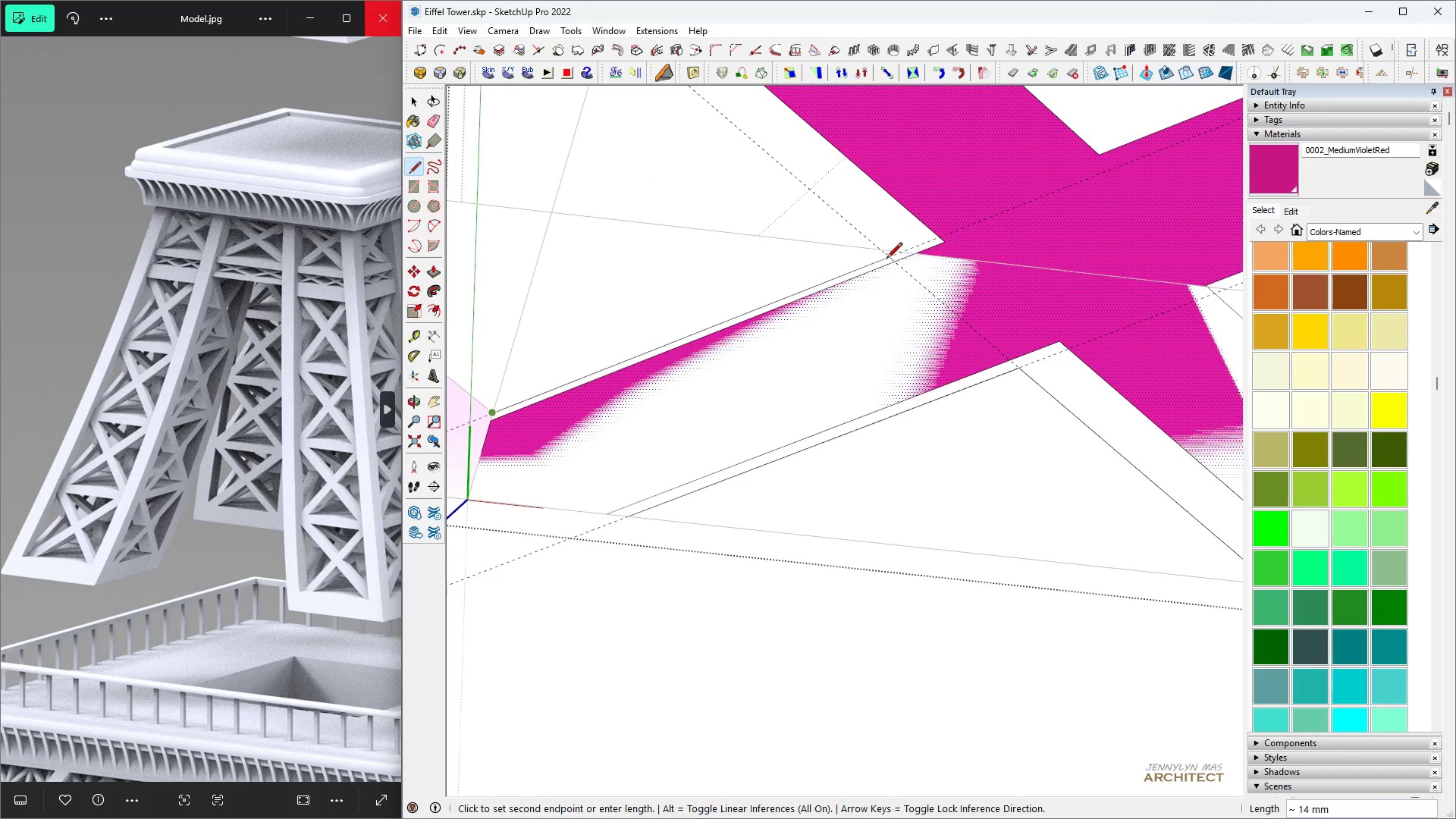 
left_click([886, 261])
 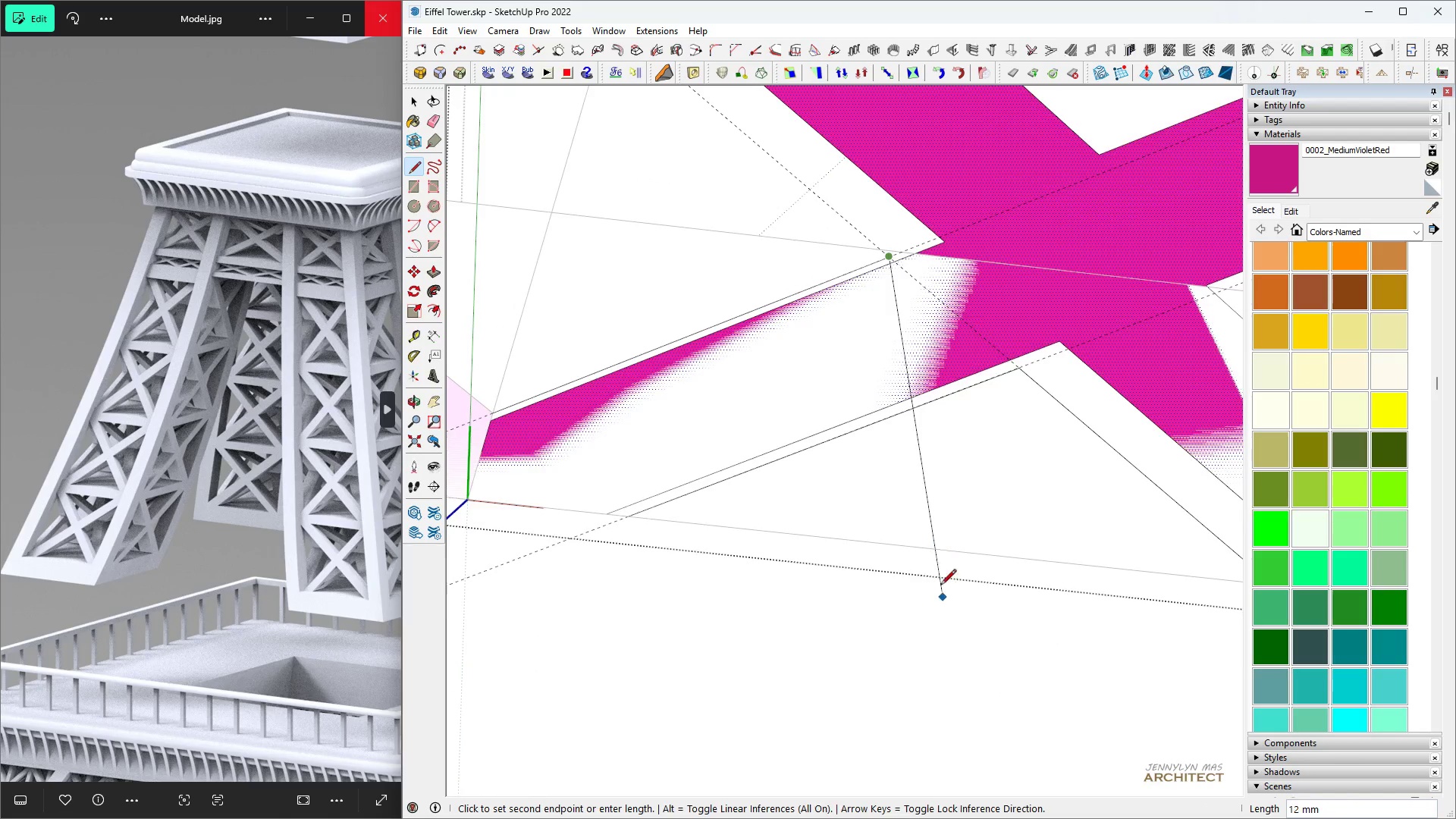 
scroll: coordinate [755, 393], scroll_direction: up, amount: 3.0
 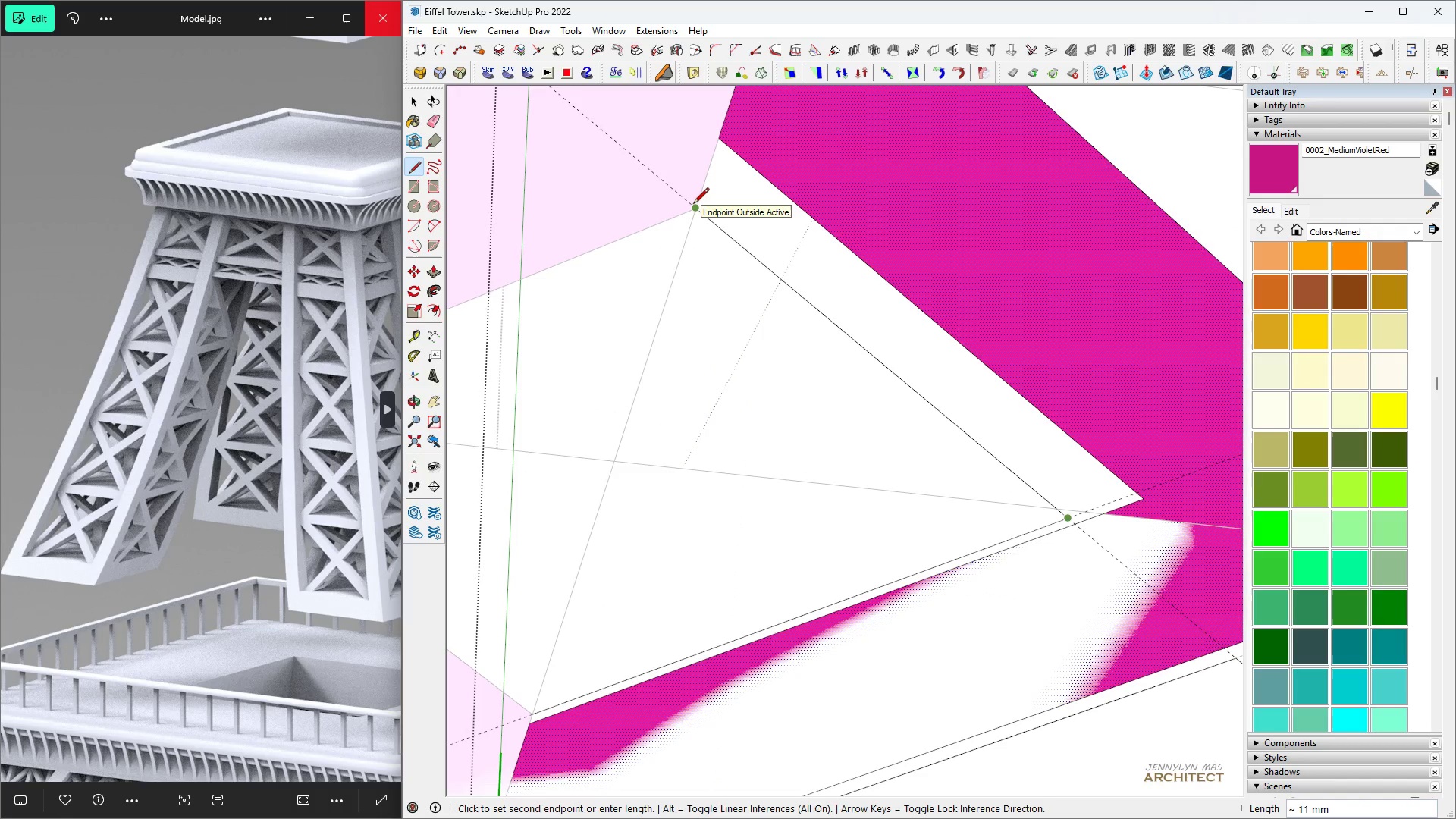 
left_click([693, 205])
 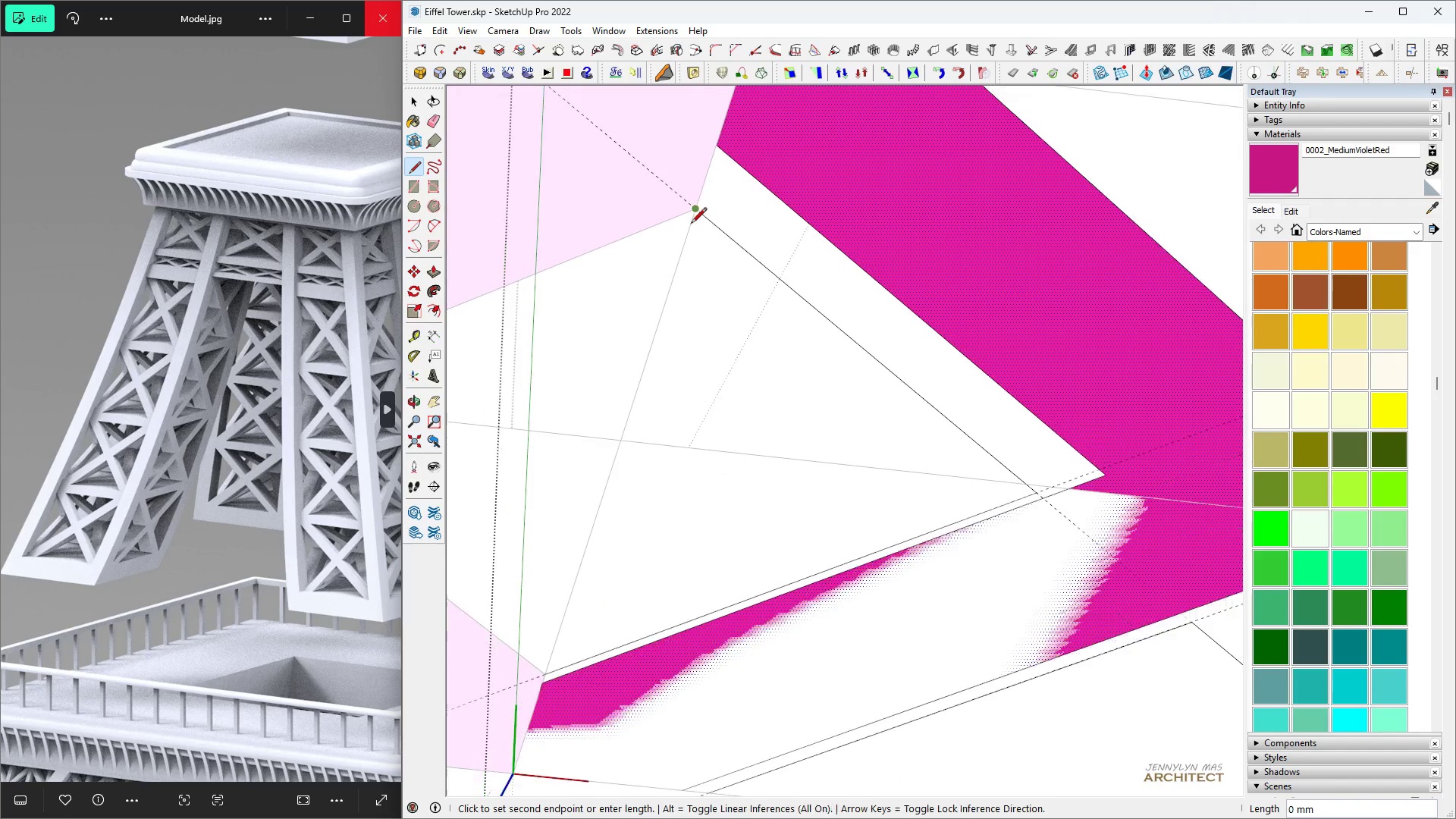 
scroll: coordinate [692, 231], scroll_direction: down, amount: 5.0
 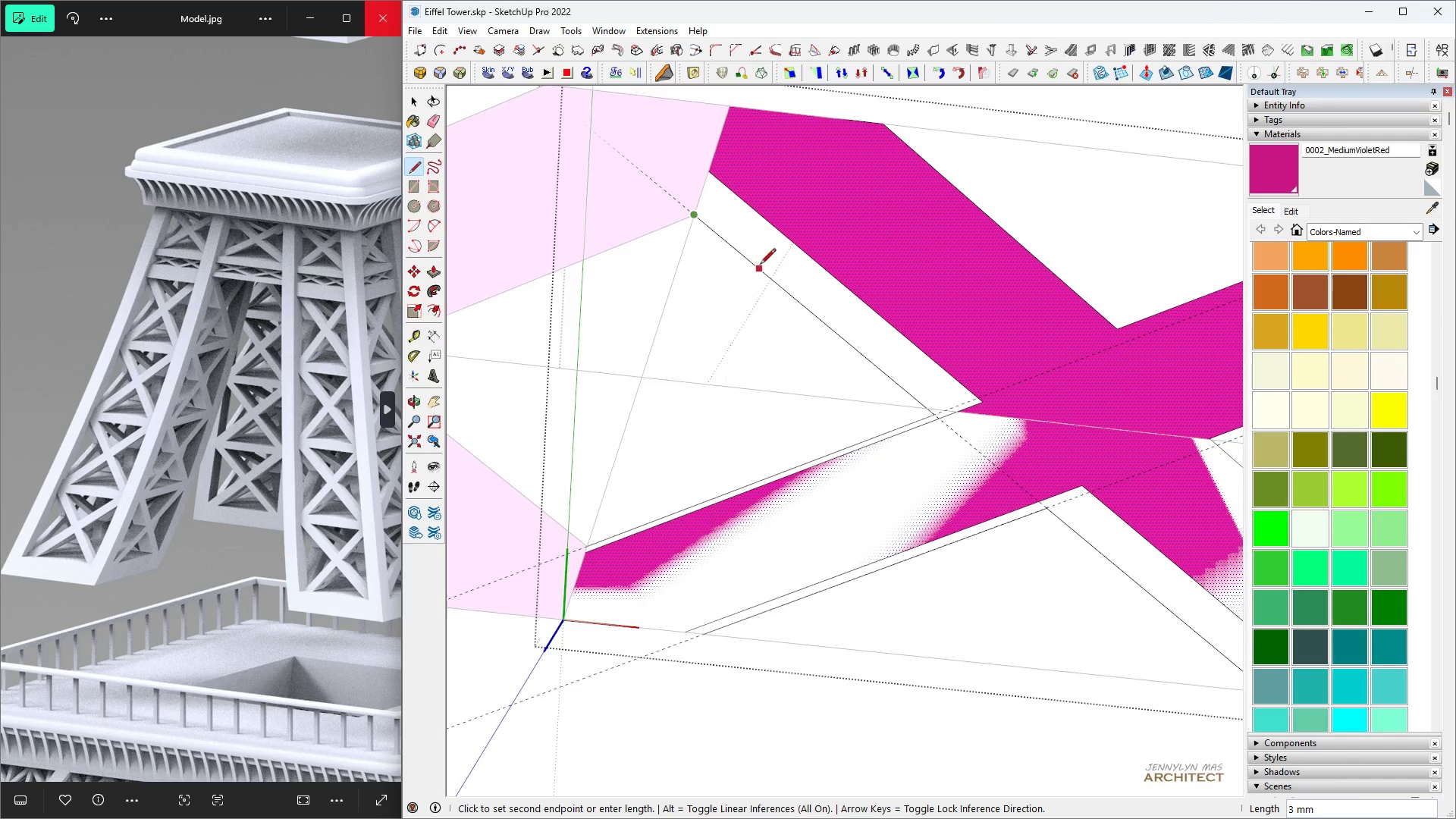 
key(Space)
 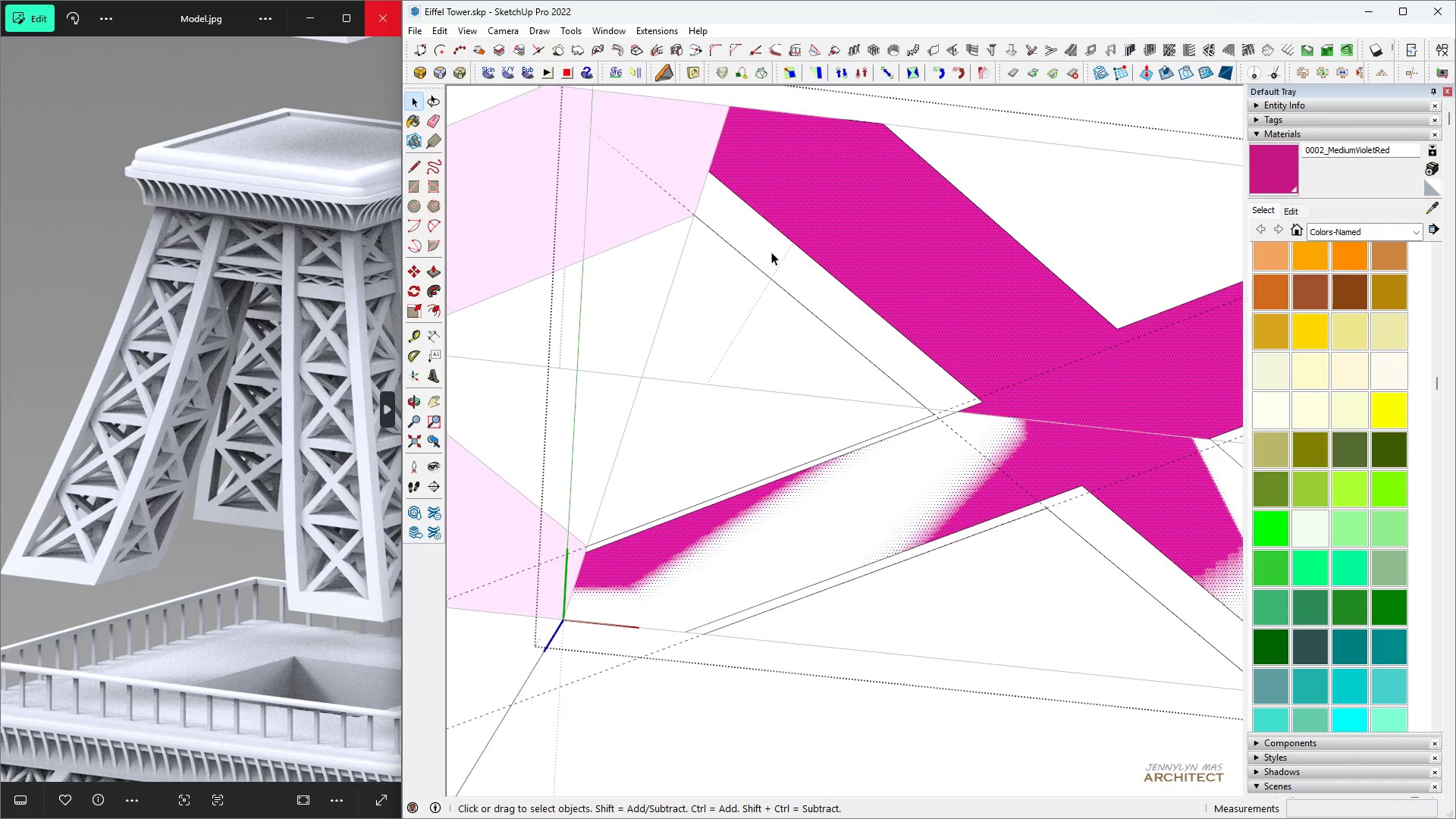 
left_click([771, 252])
 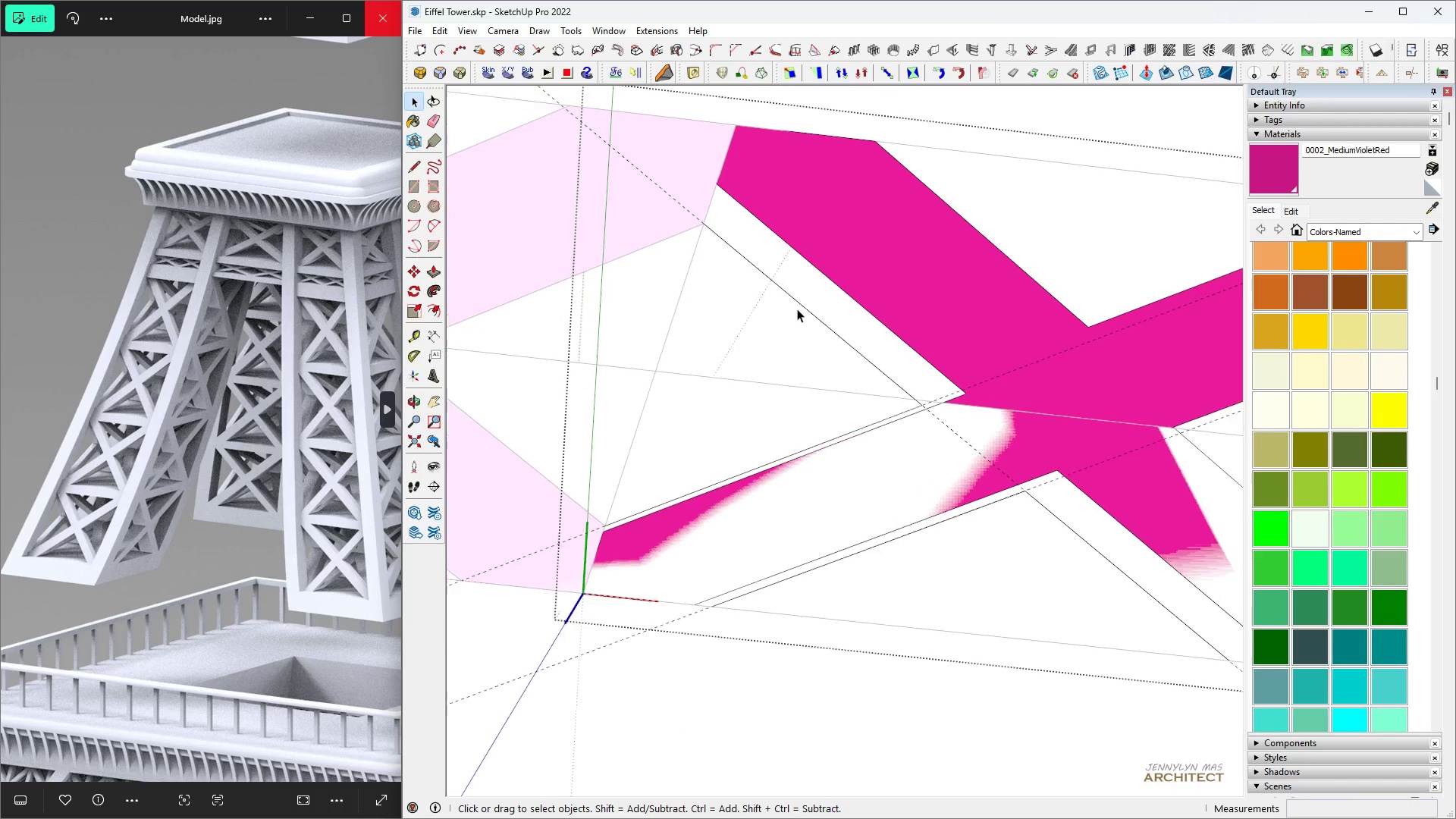 
scroll: coordinate [796, 309], scroll_direction: down, amount: 1.0
 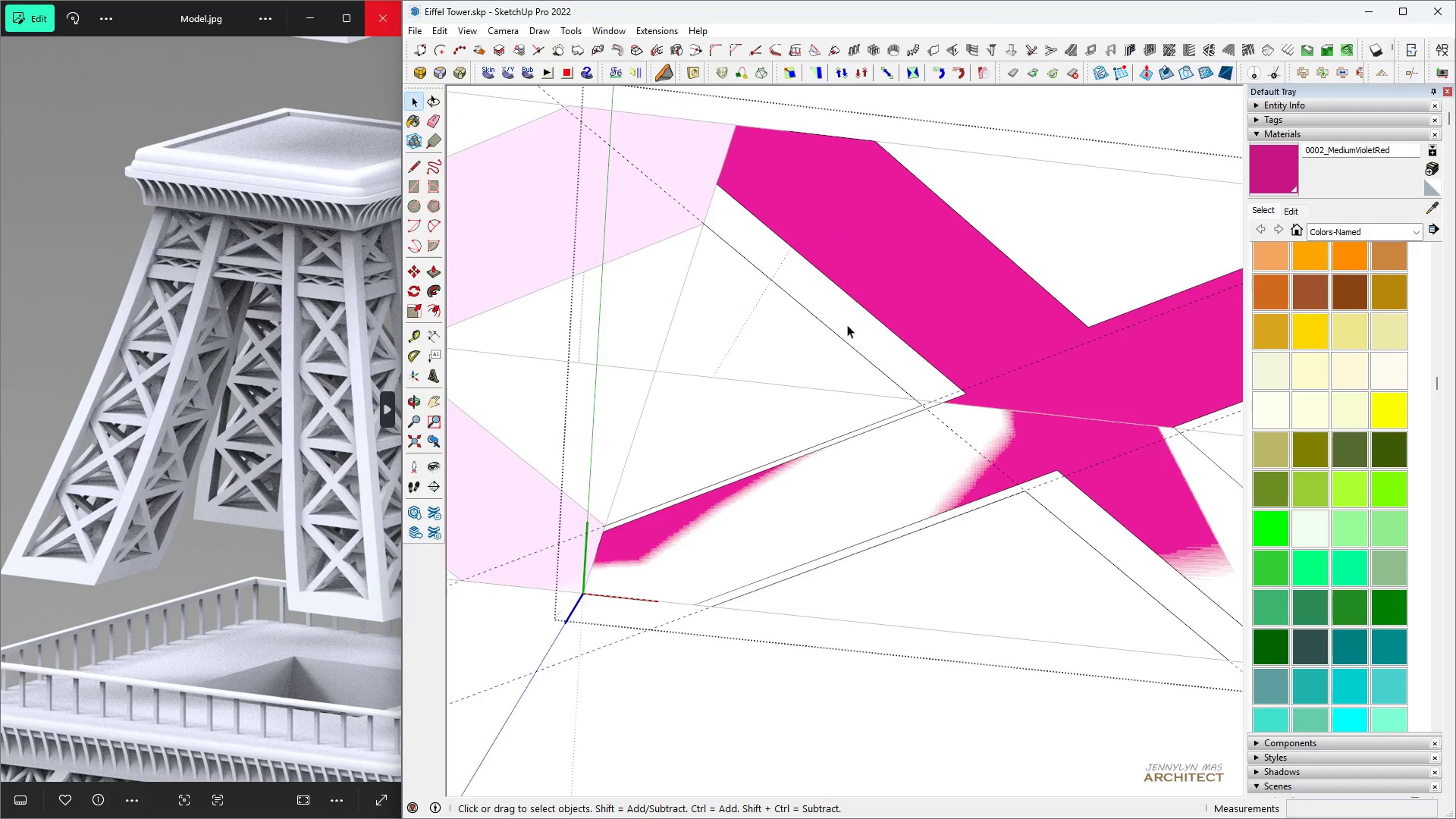 
key(Space)
 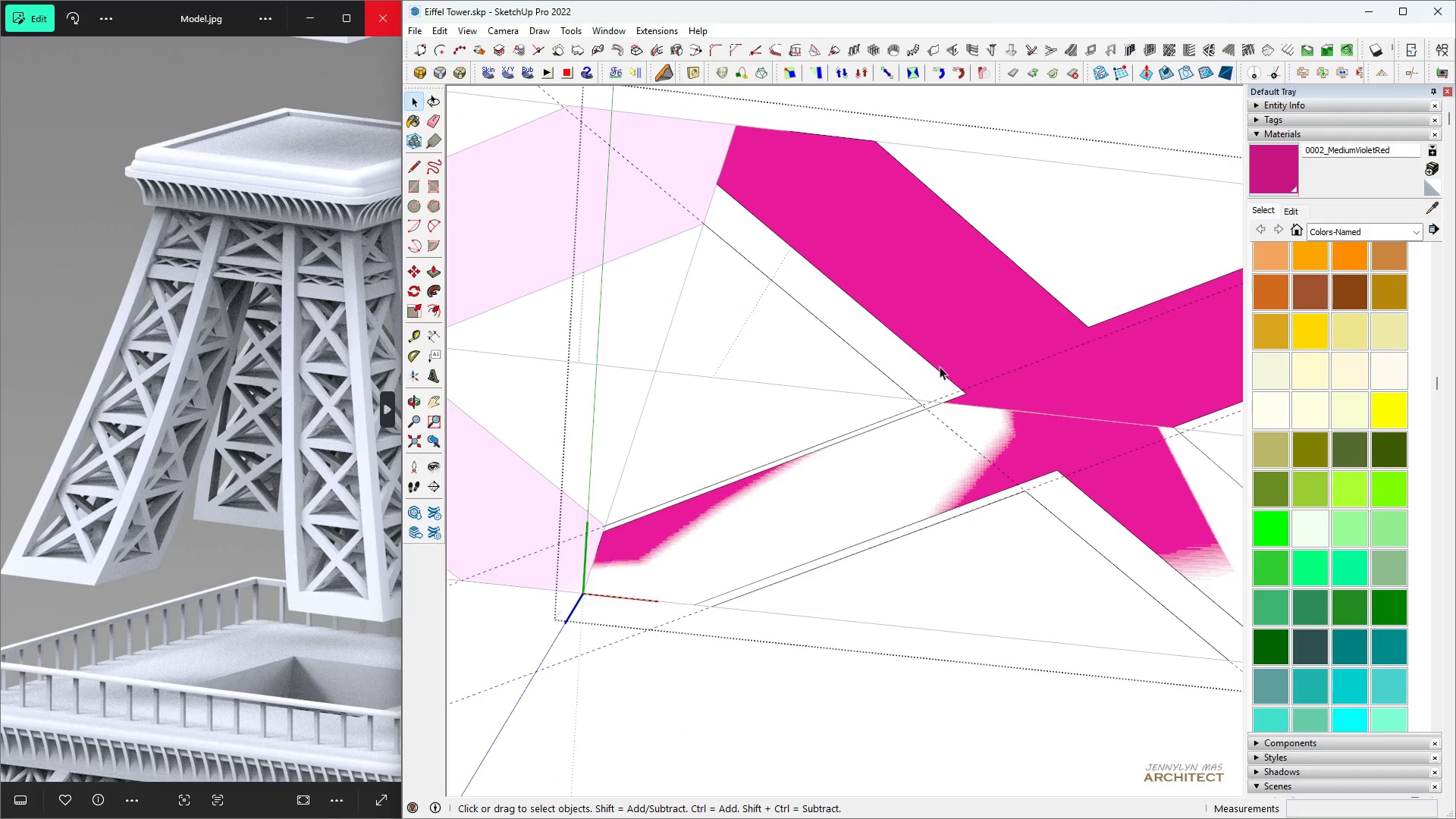 
key(E)
 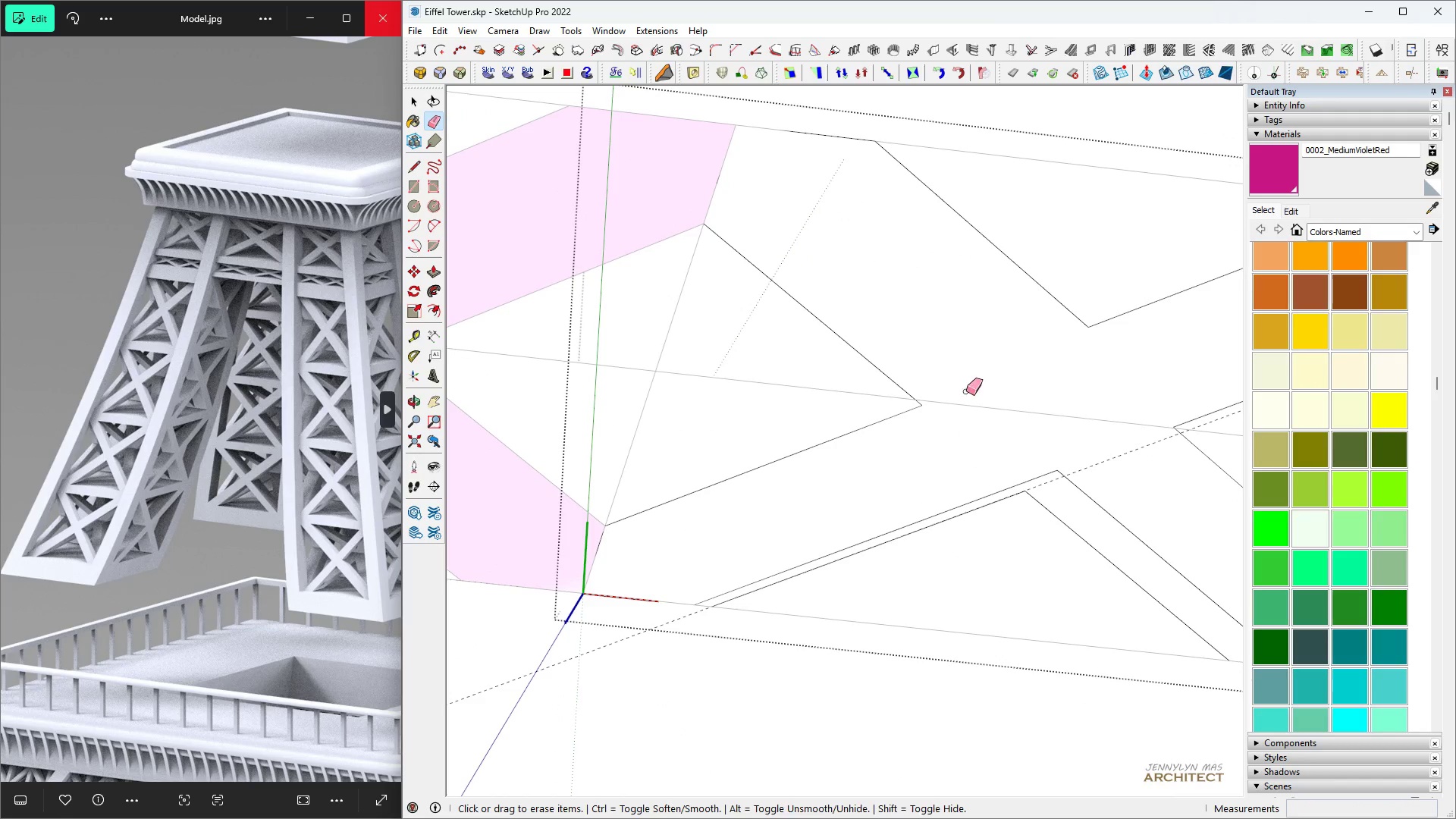 
key(Space)
 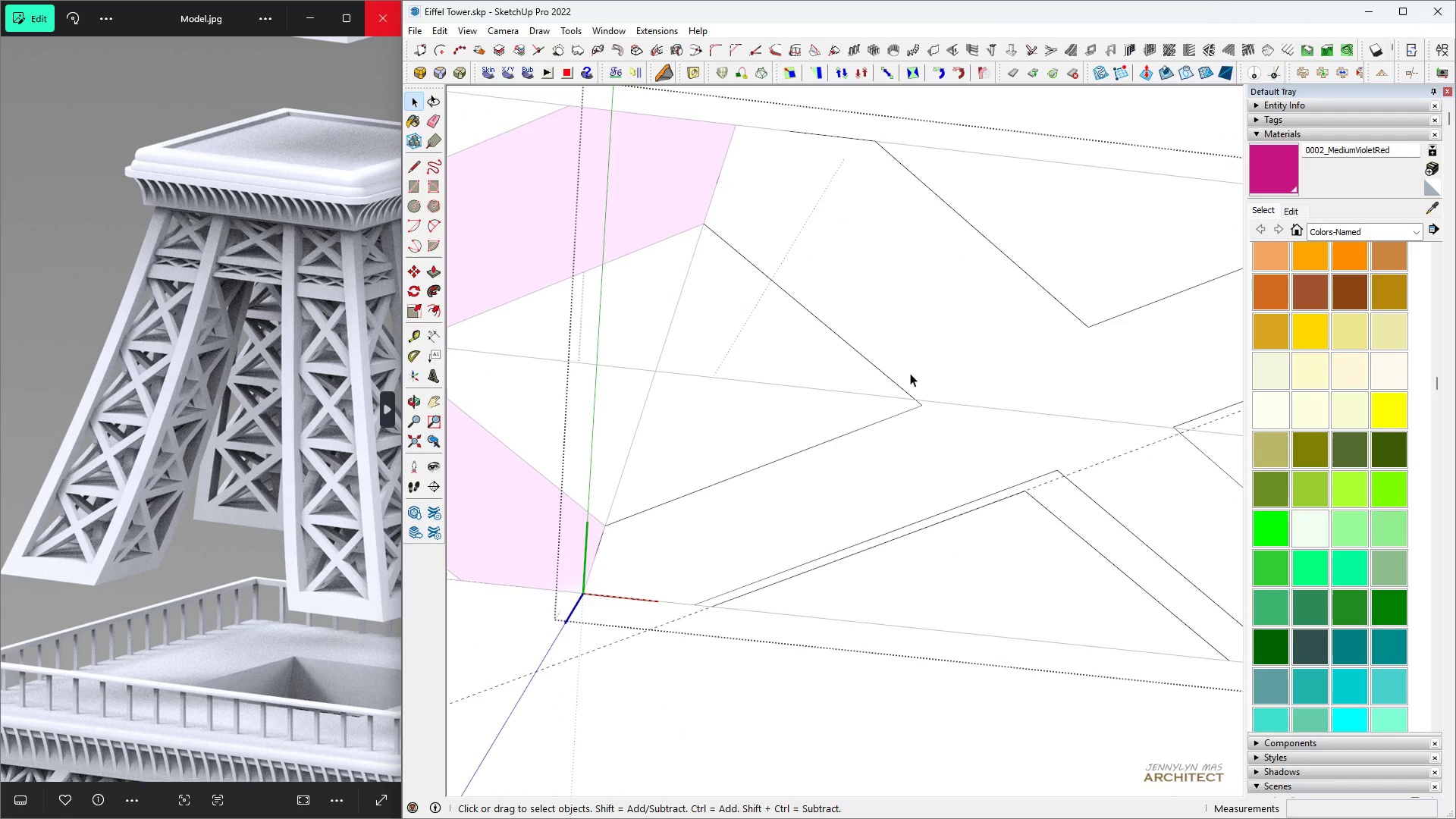 
key(Control+Z)
 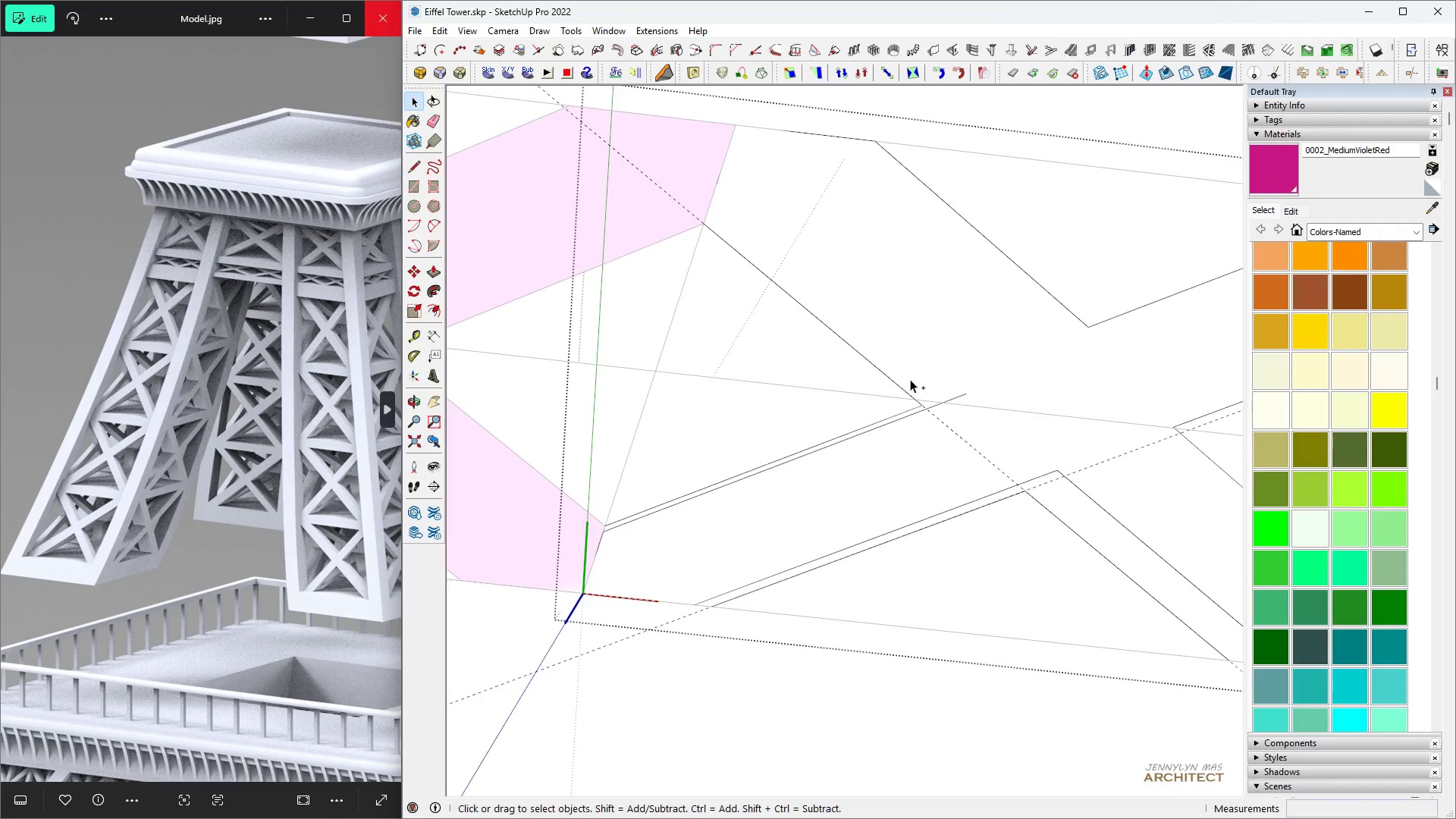 
key(Control+Z)
 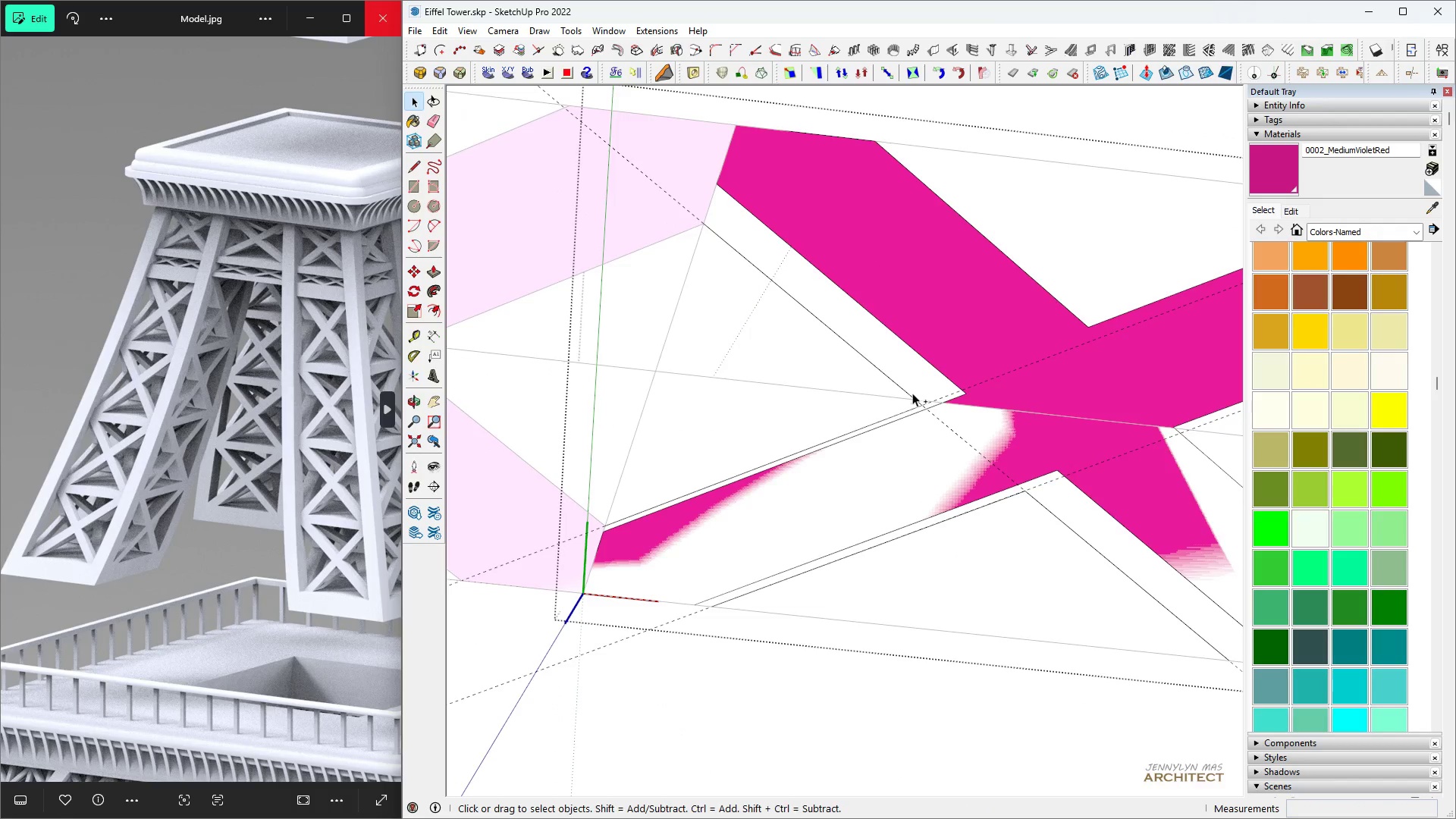 
scroll: coordinate [933, 432], scroll_direction: up, amount: 16.0
 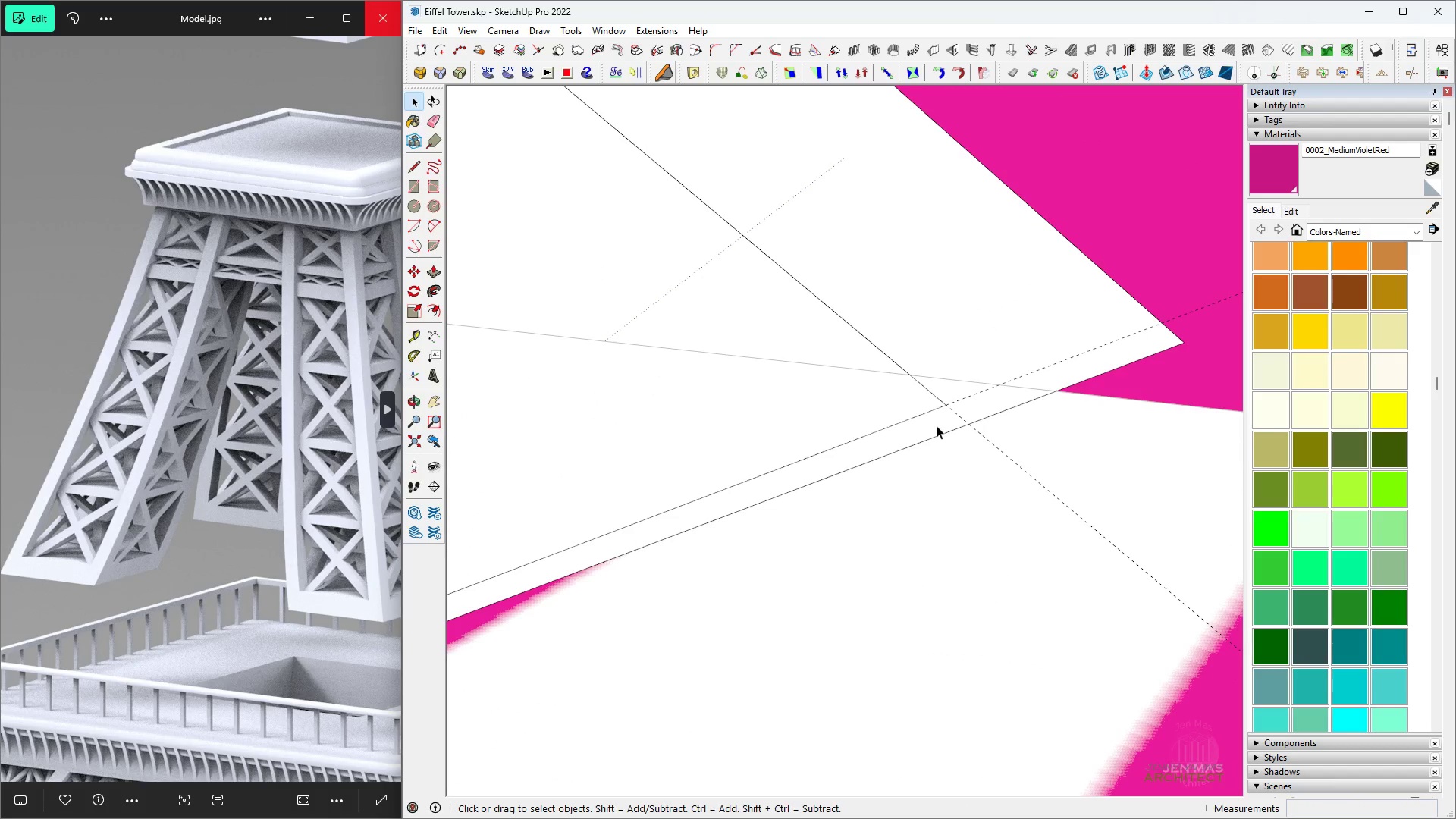 
key(Space)
 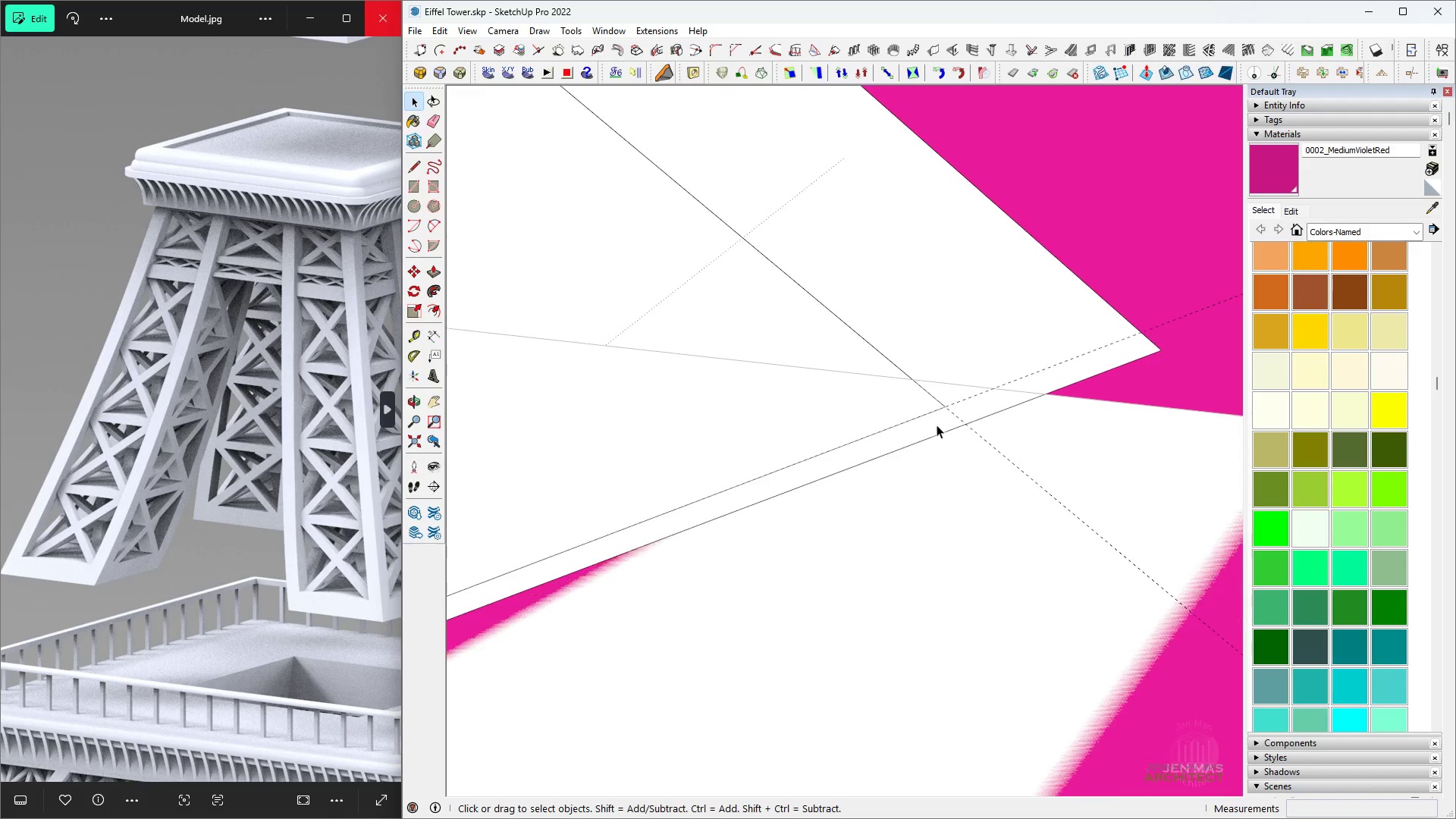 
scroll: coordinate [937, 425], scroll_direction: down, amount: 1.0
 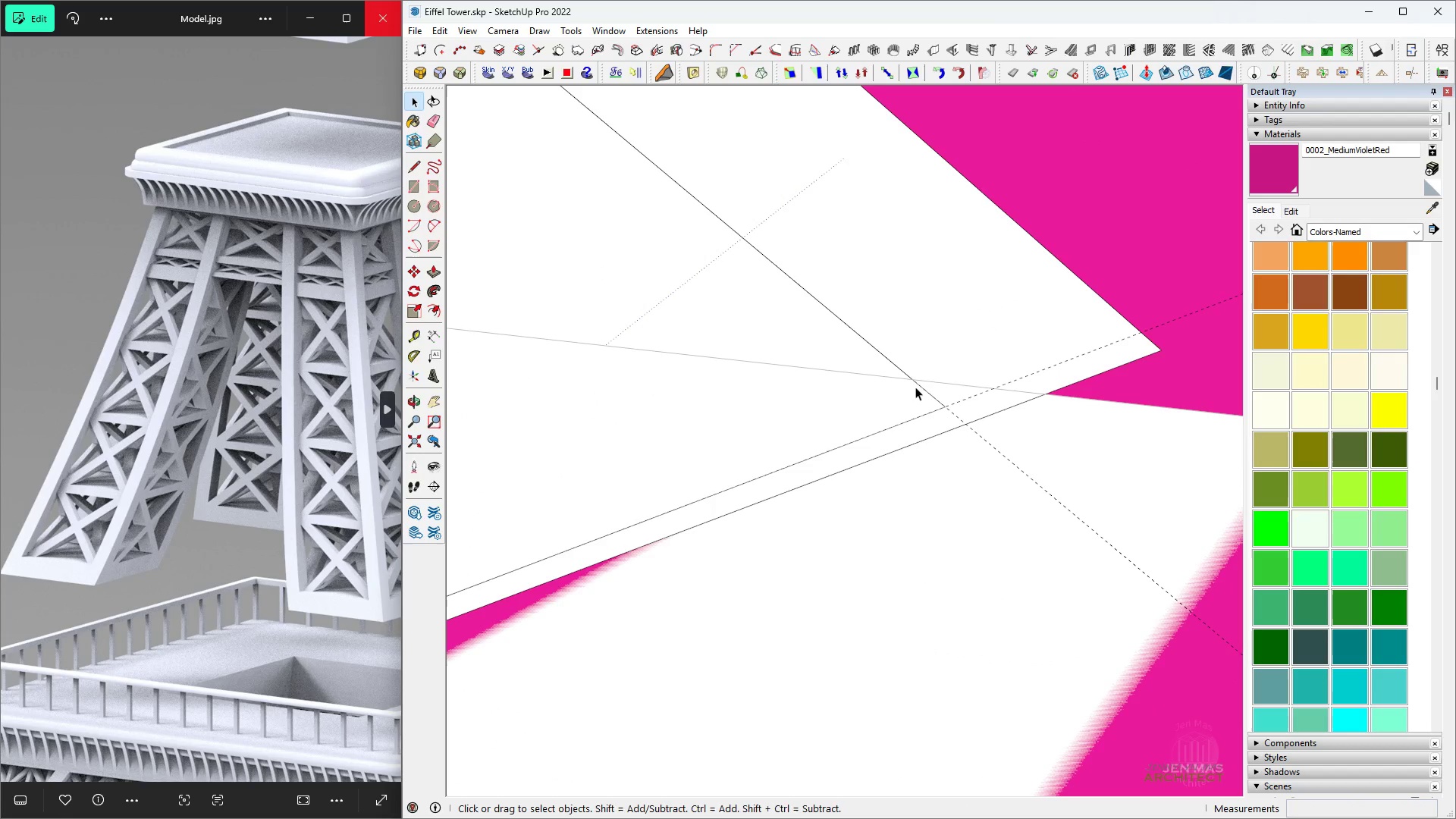 
double_click([915, 382])
 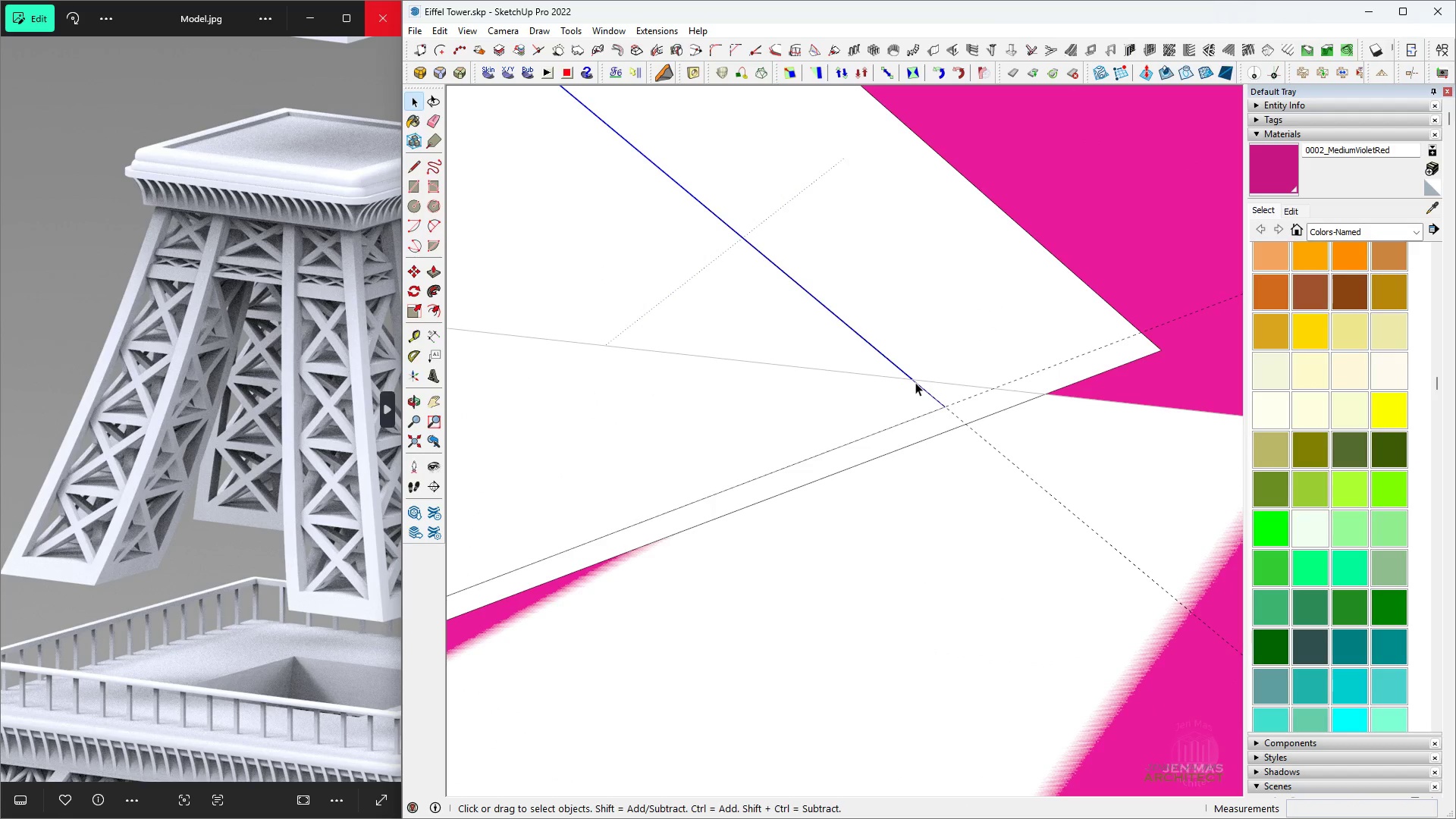 
key(Delete)
 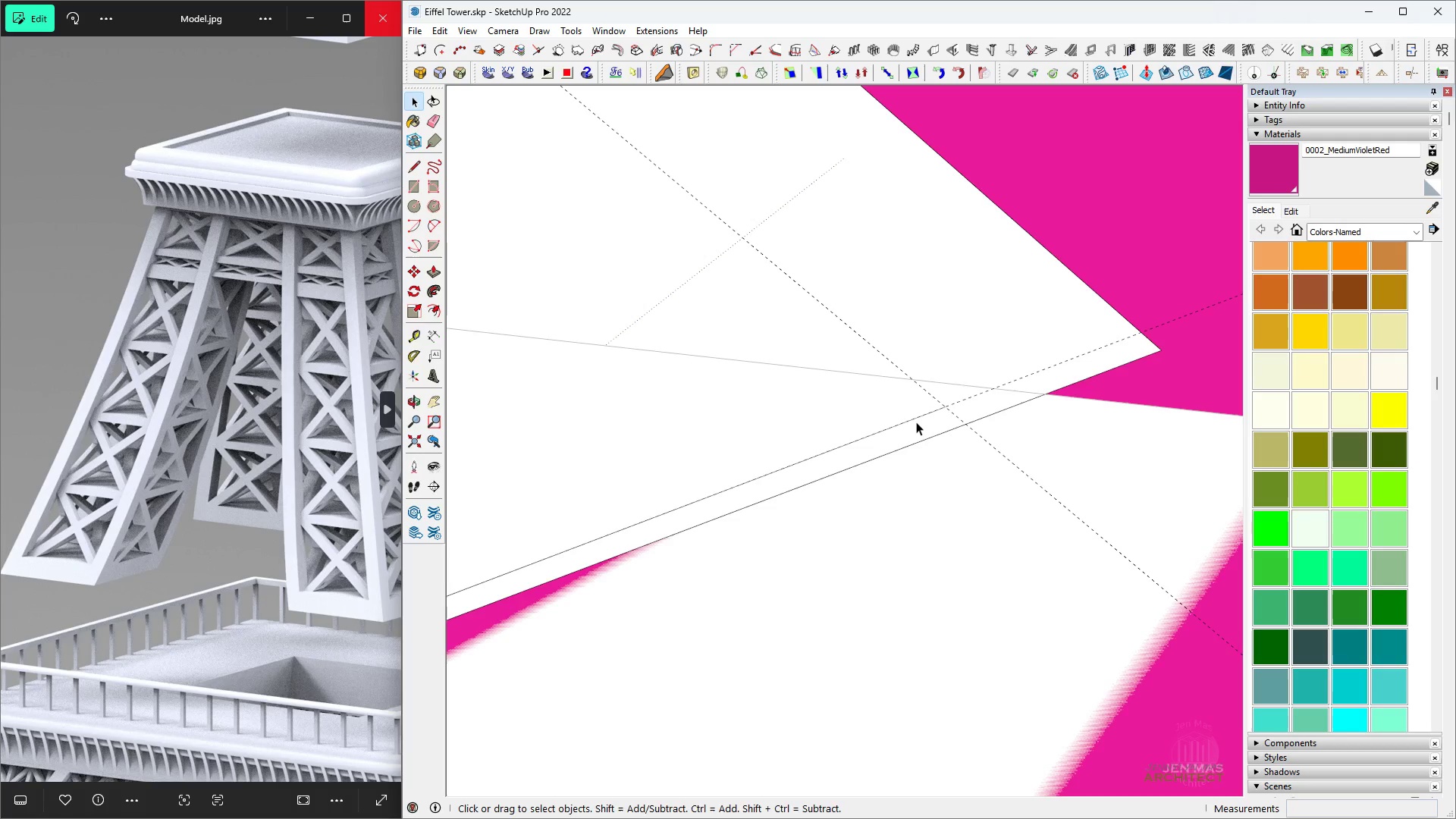 
left_click([916, 421])
 